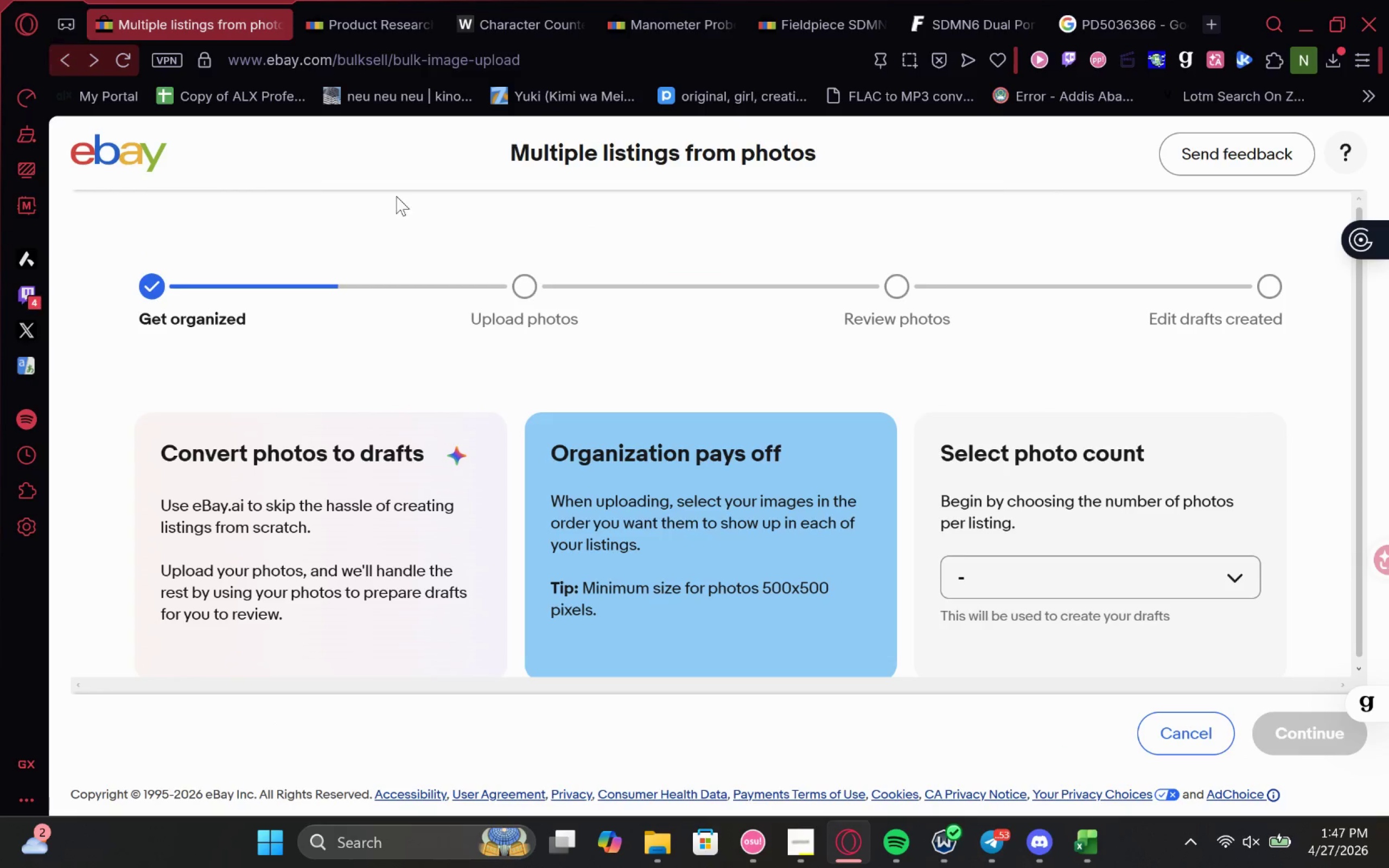 
left_click([1053, 578])
 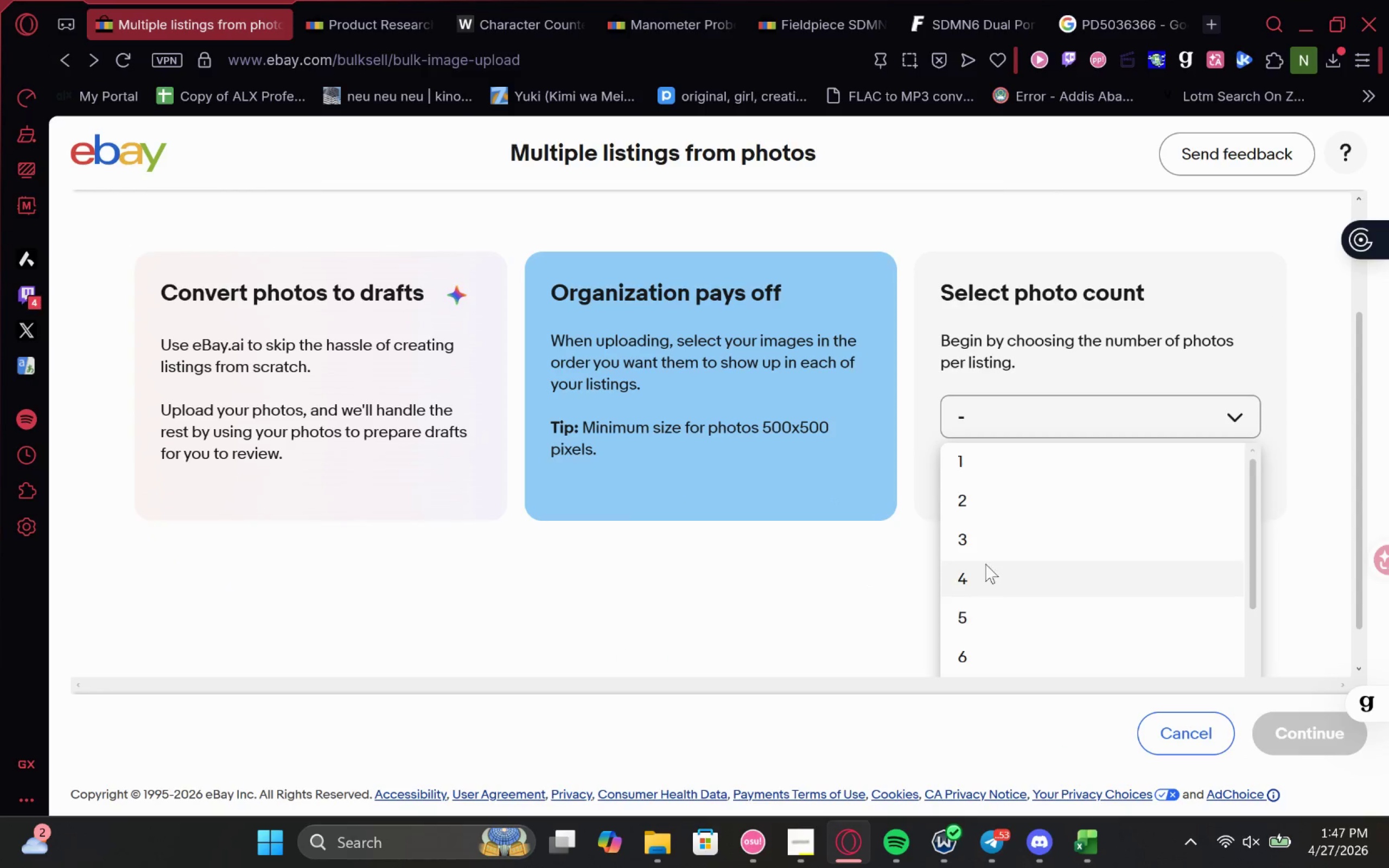 
left_click([995, 533])
 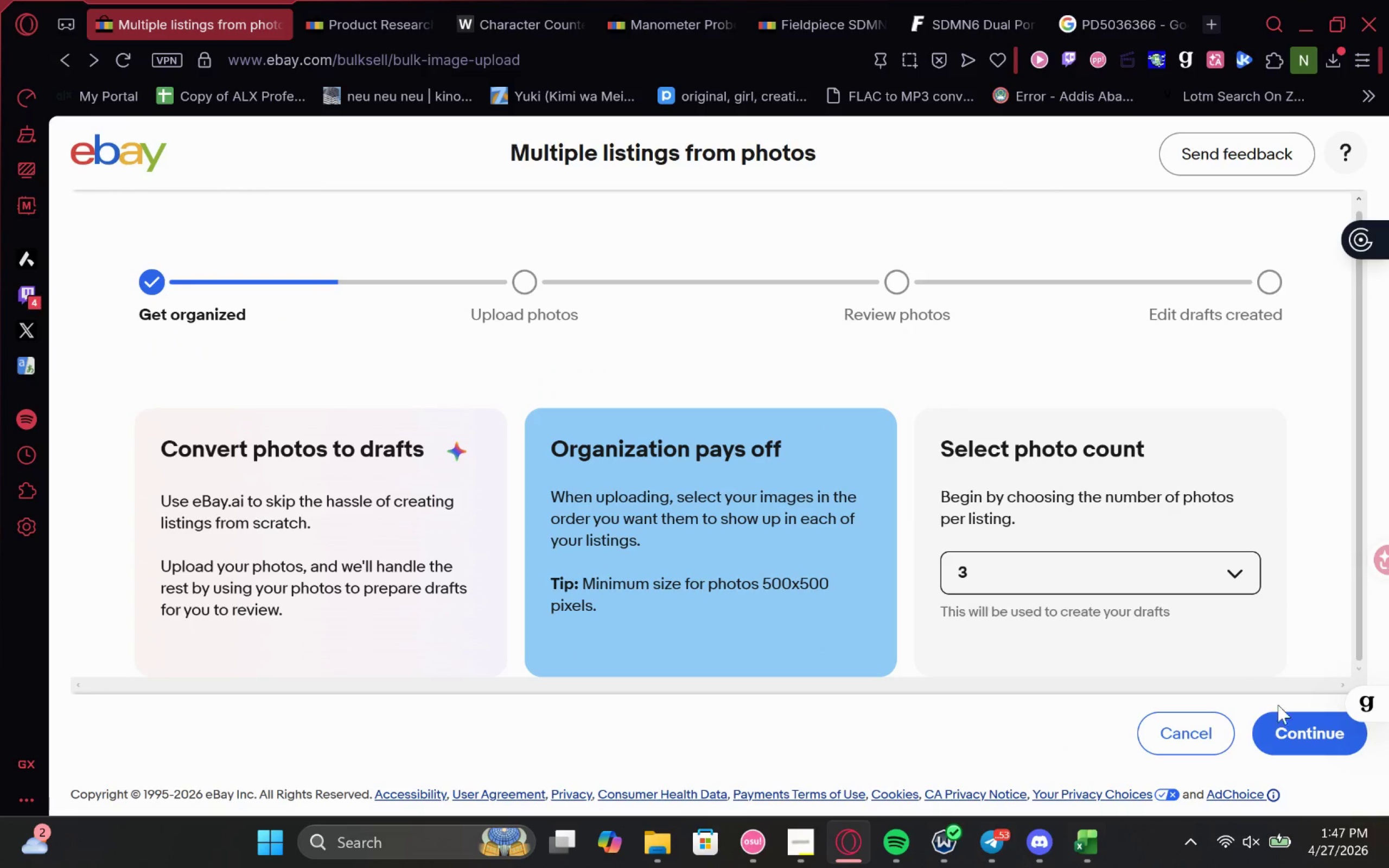 
left_click([1304, 731])
 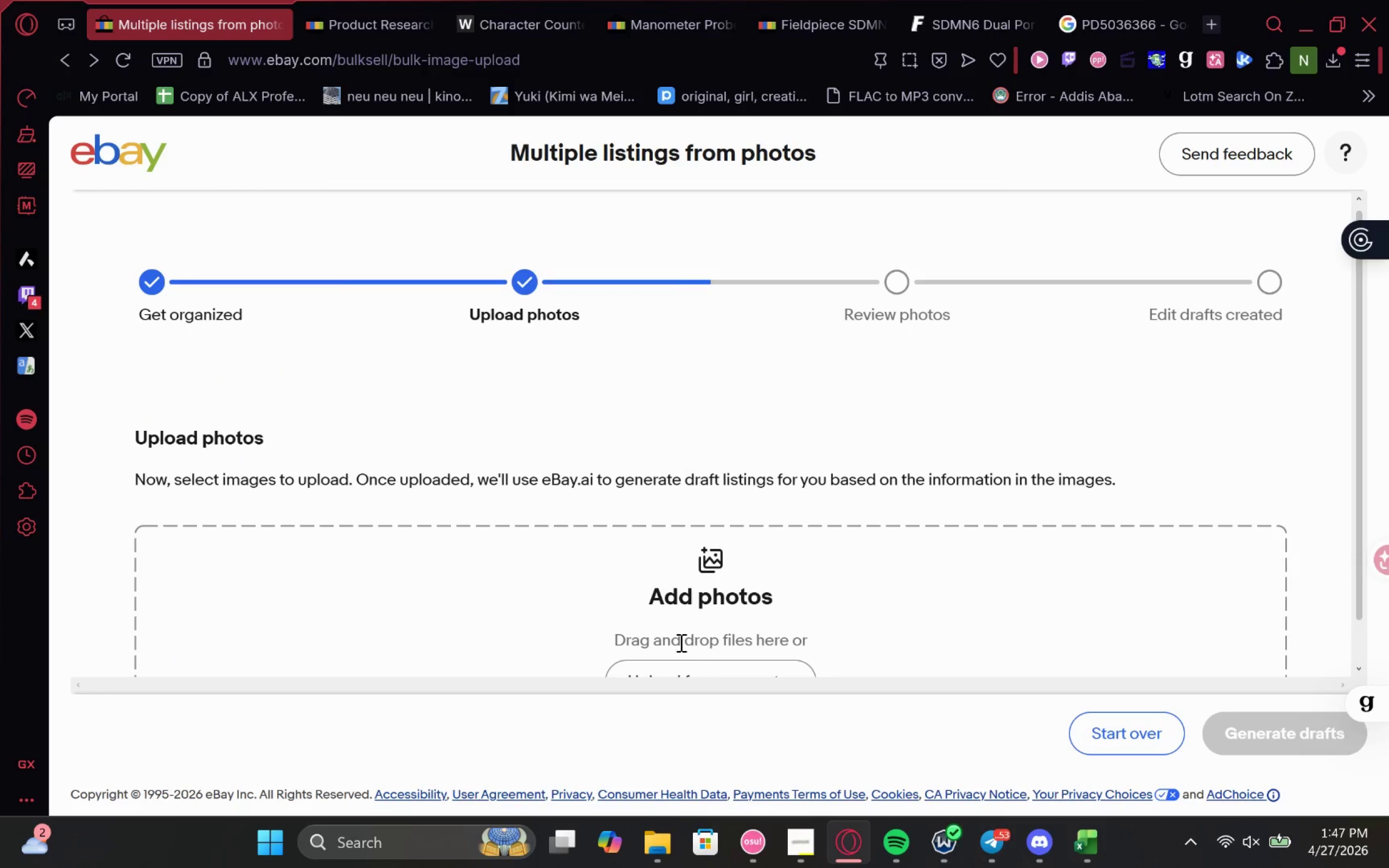 
left_click([710, 669])
 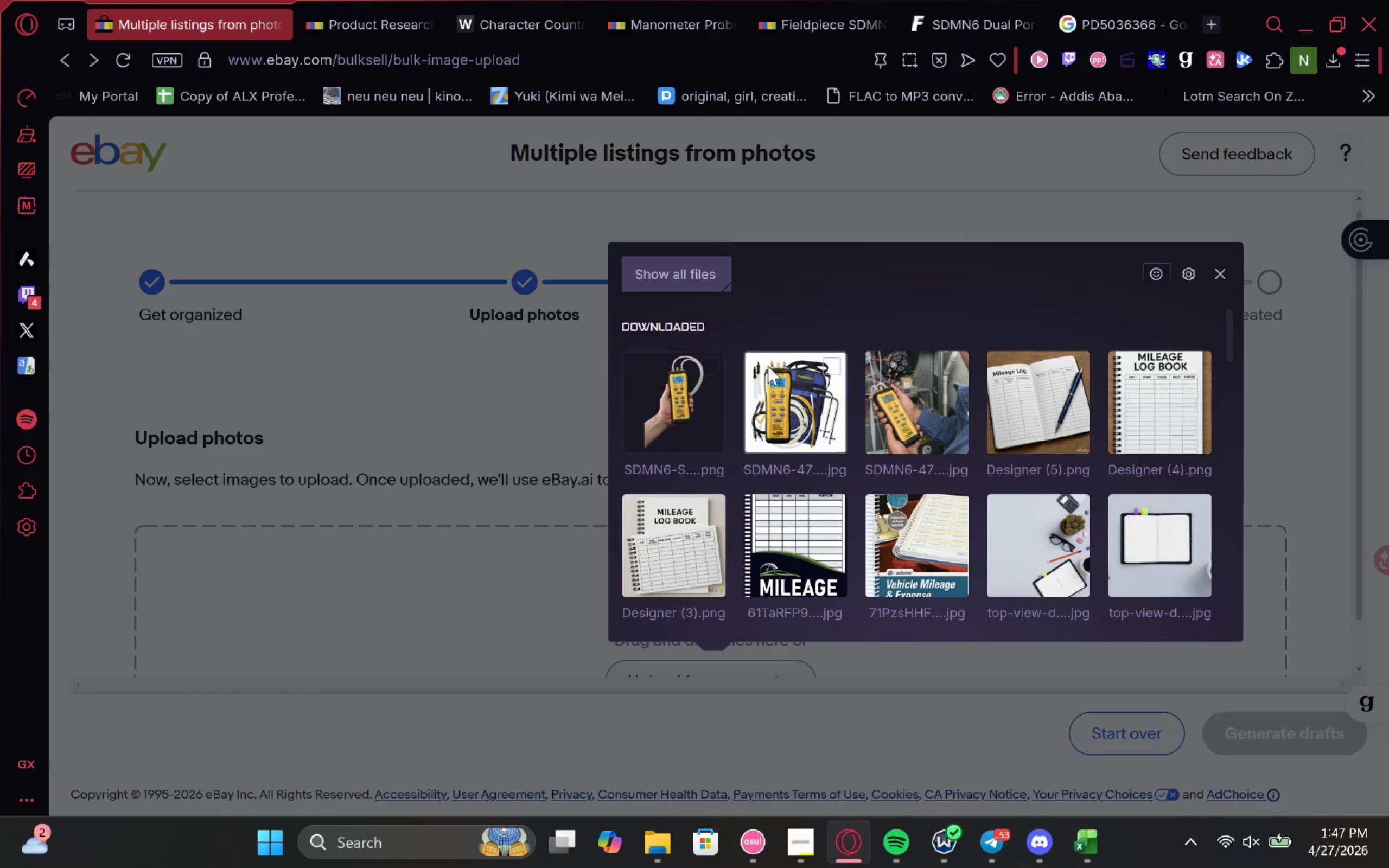 
left_click([839, 366])
 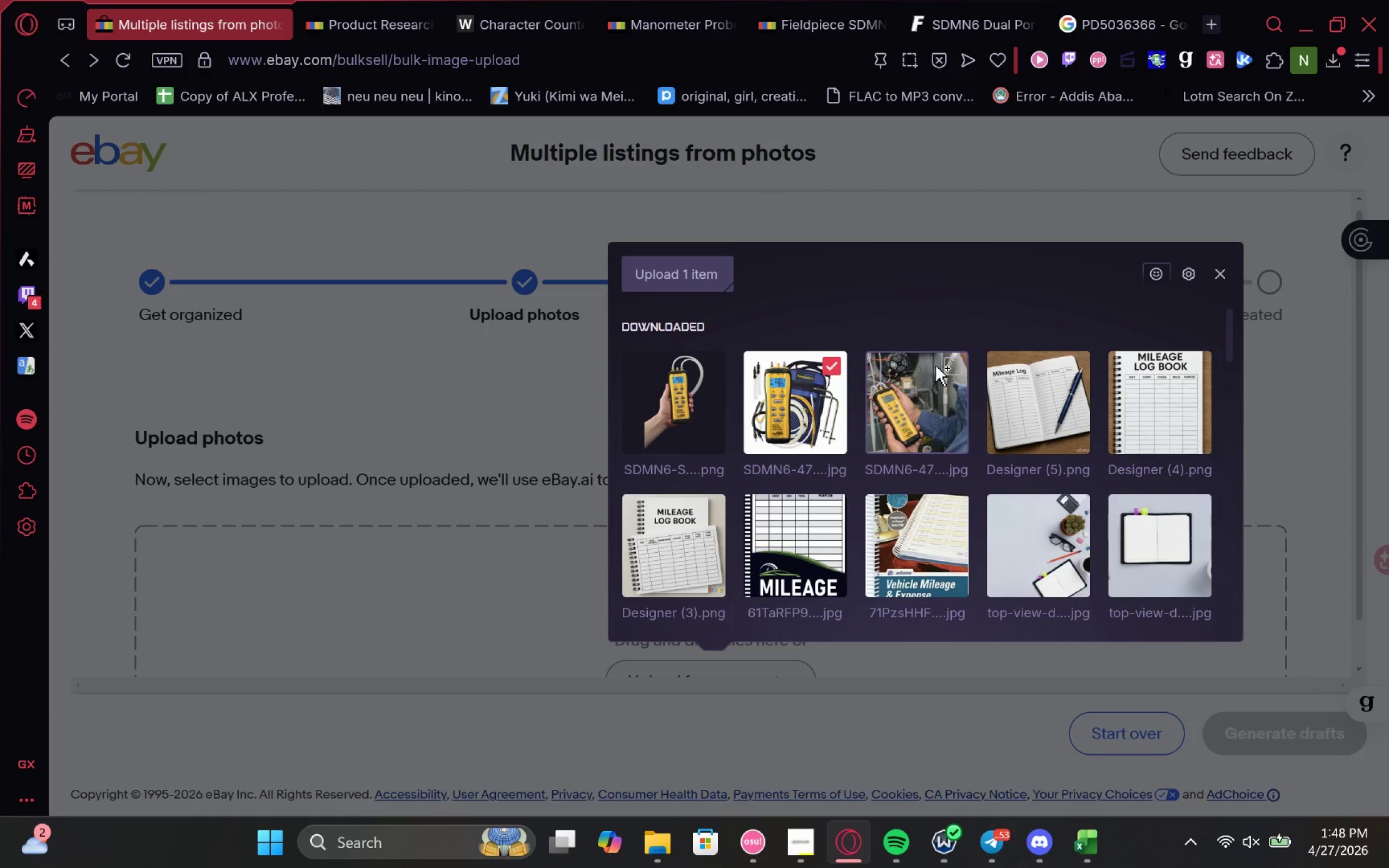 
left_click([947, 364])
 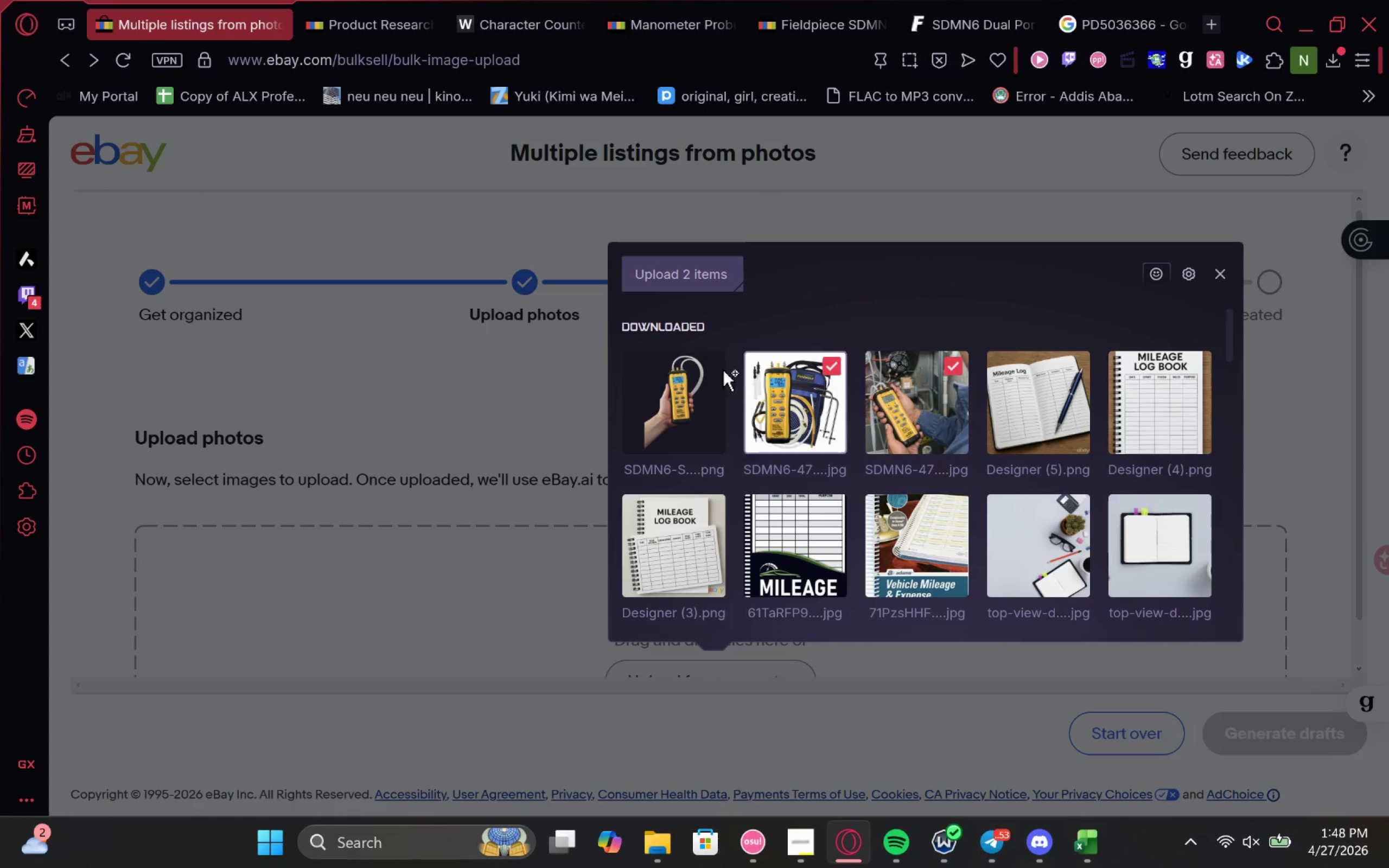 
left_click([706, 367])
 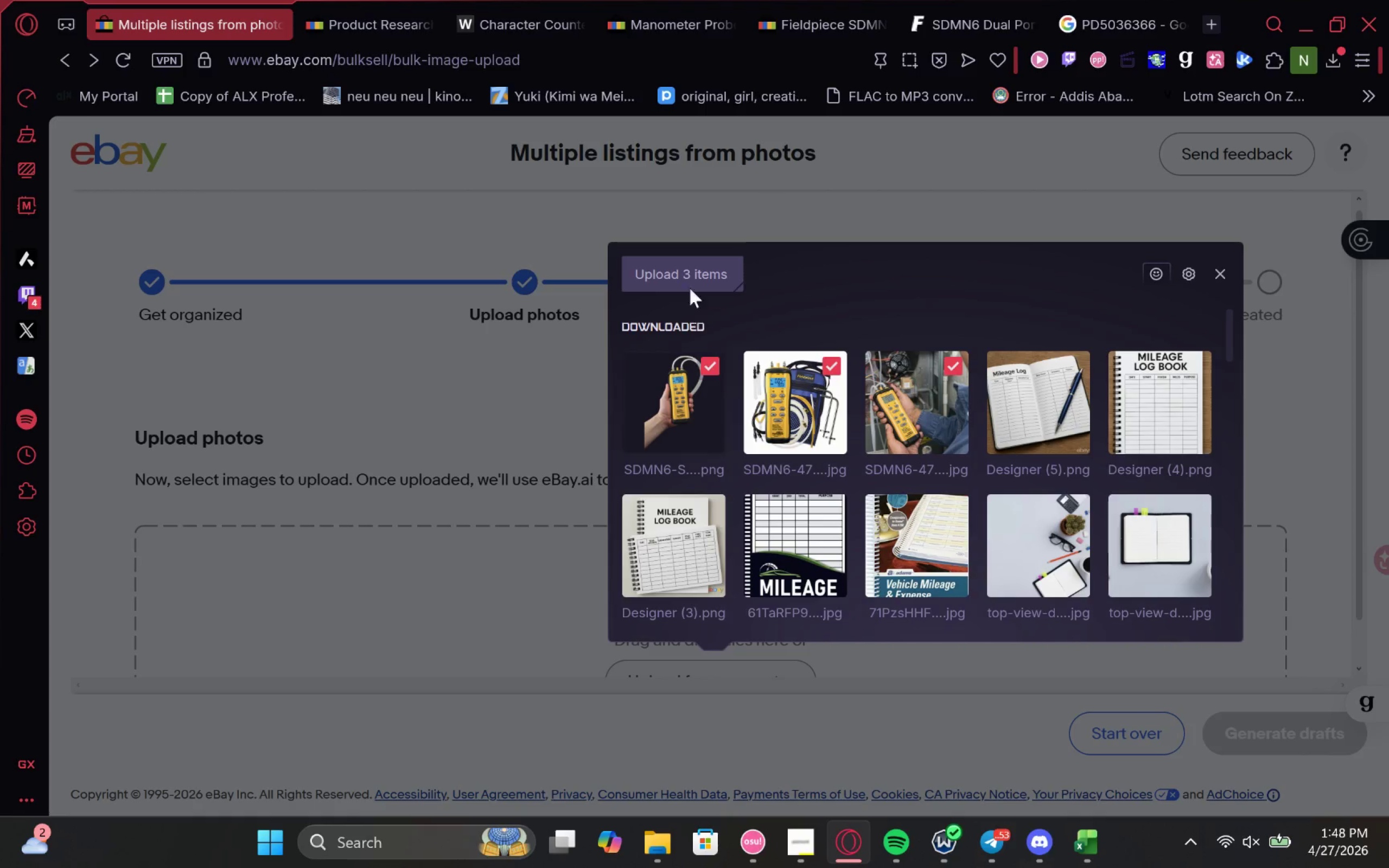 
left_click([692, 269])
 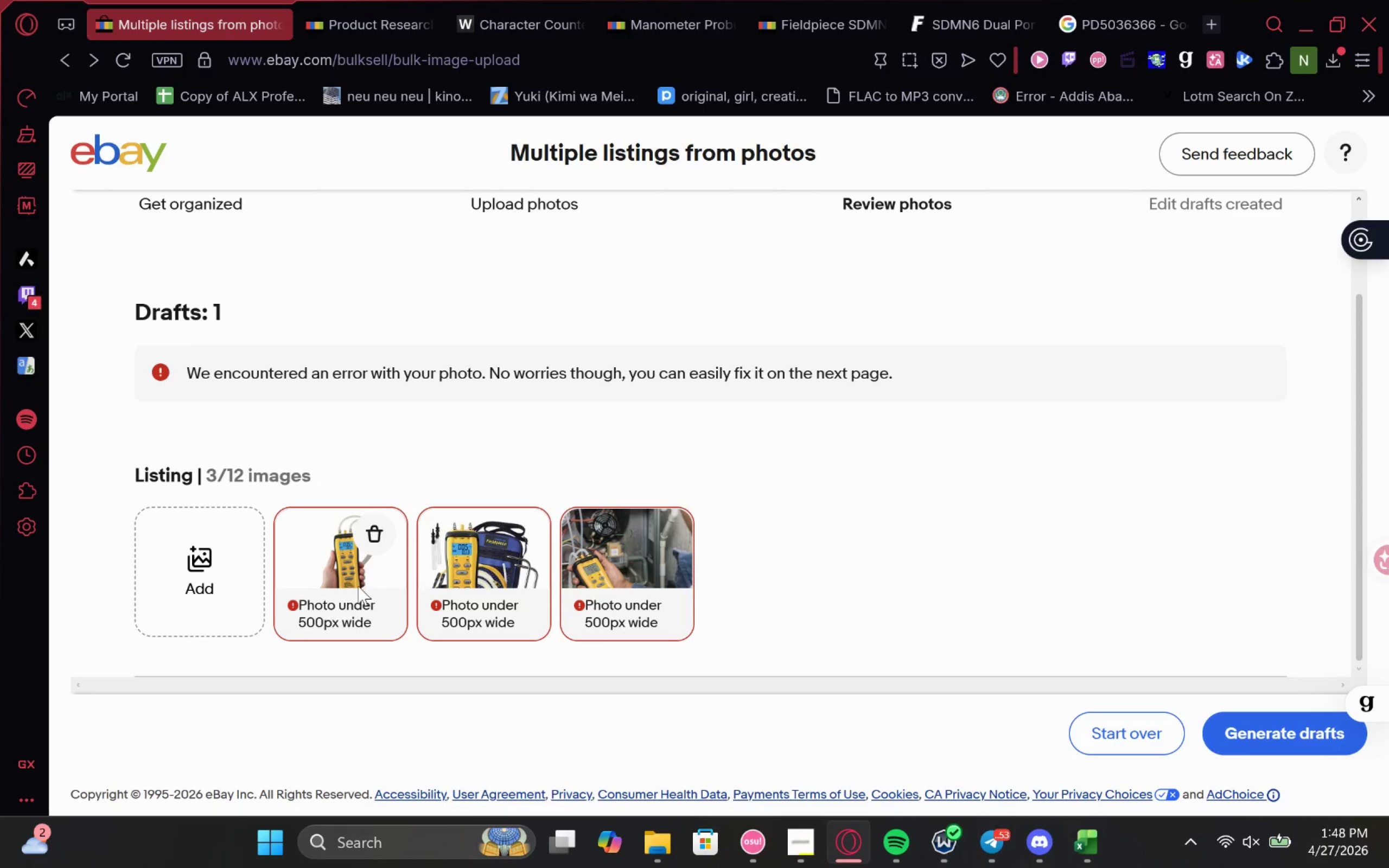 
left_click([378, 535])
 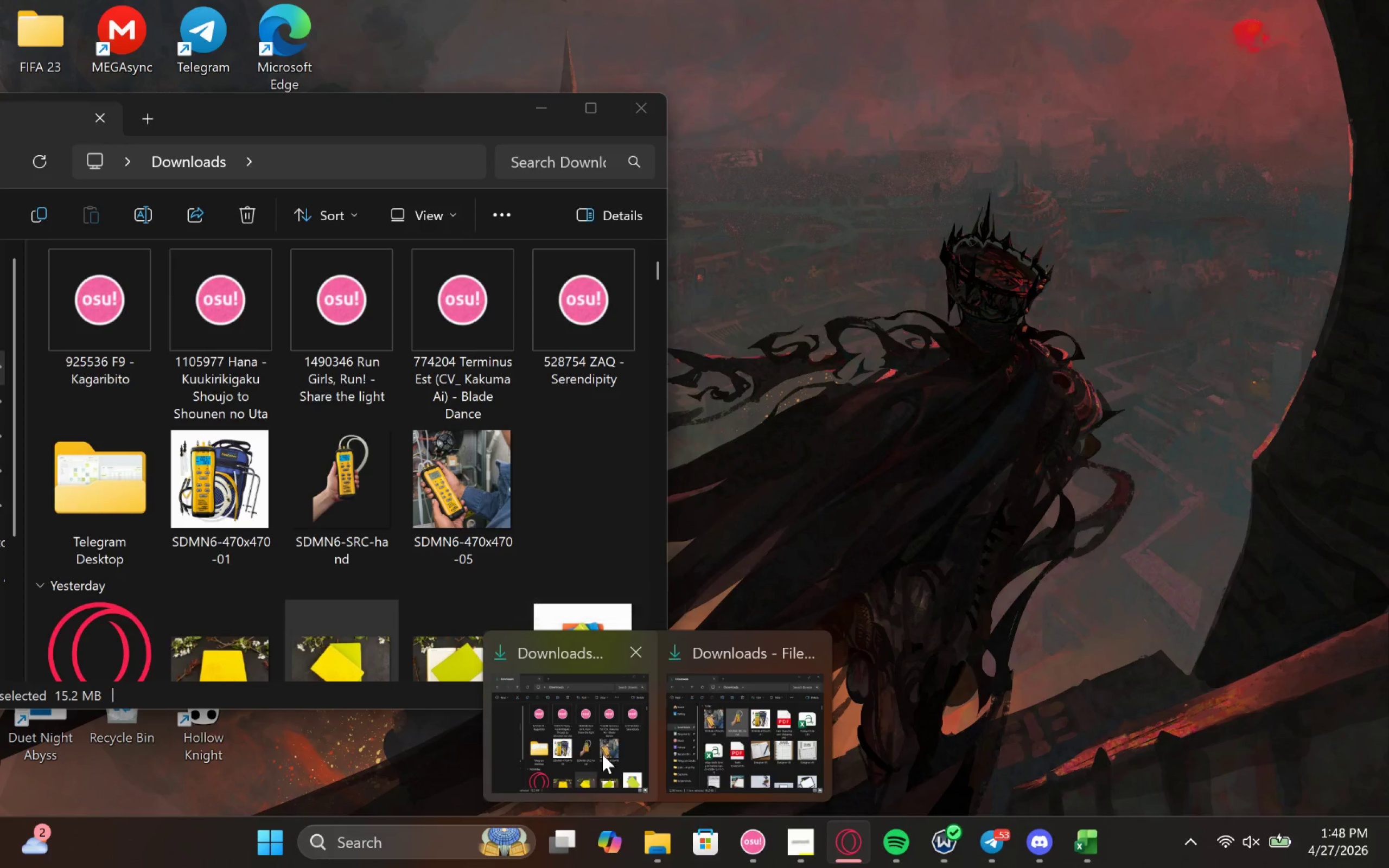 
wait(5.18)
 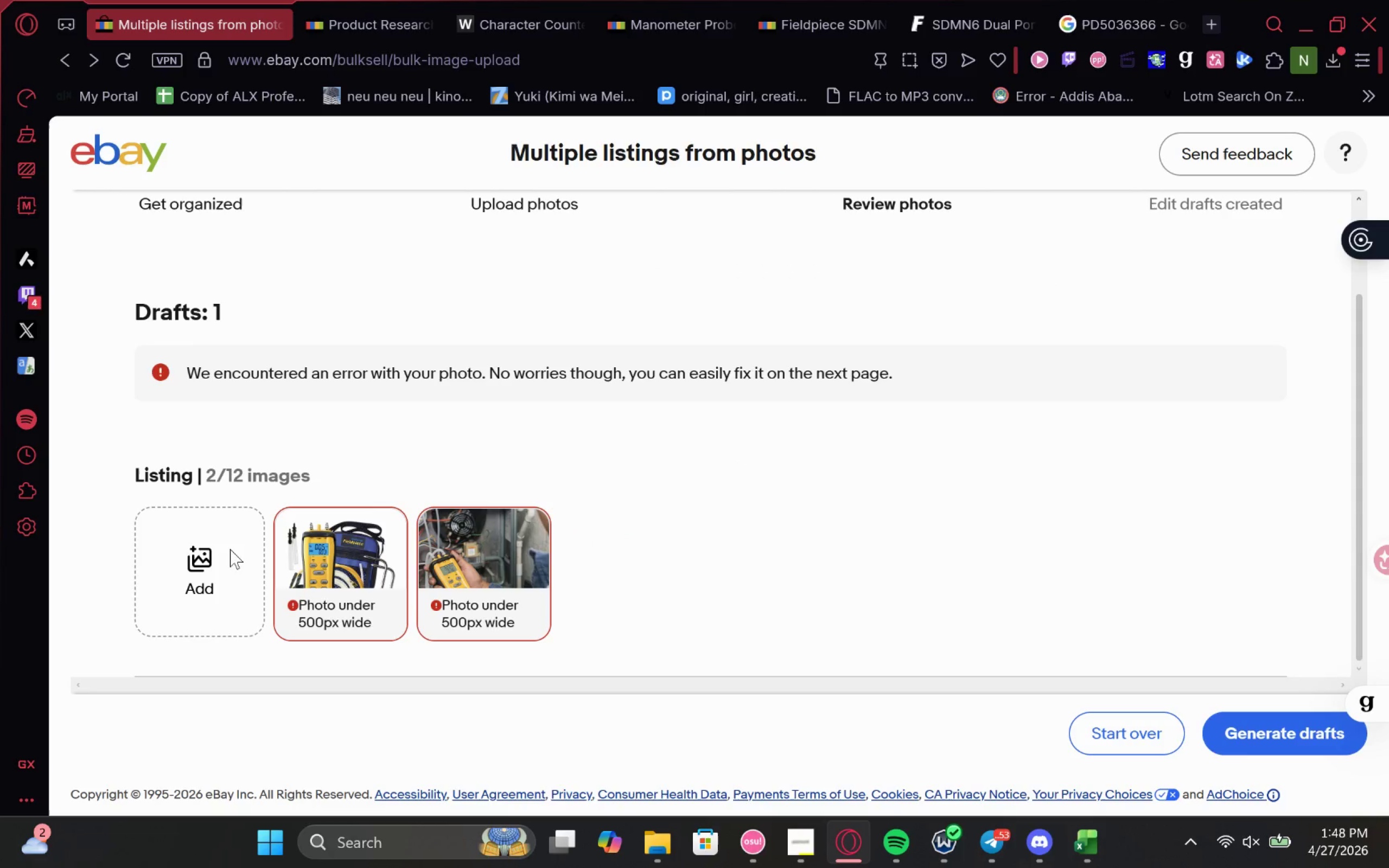 
left_click([611, 751])
 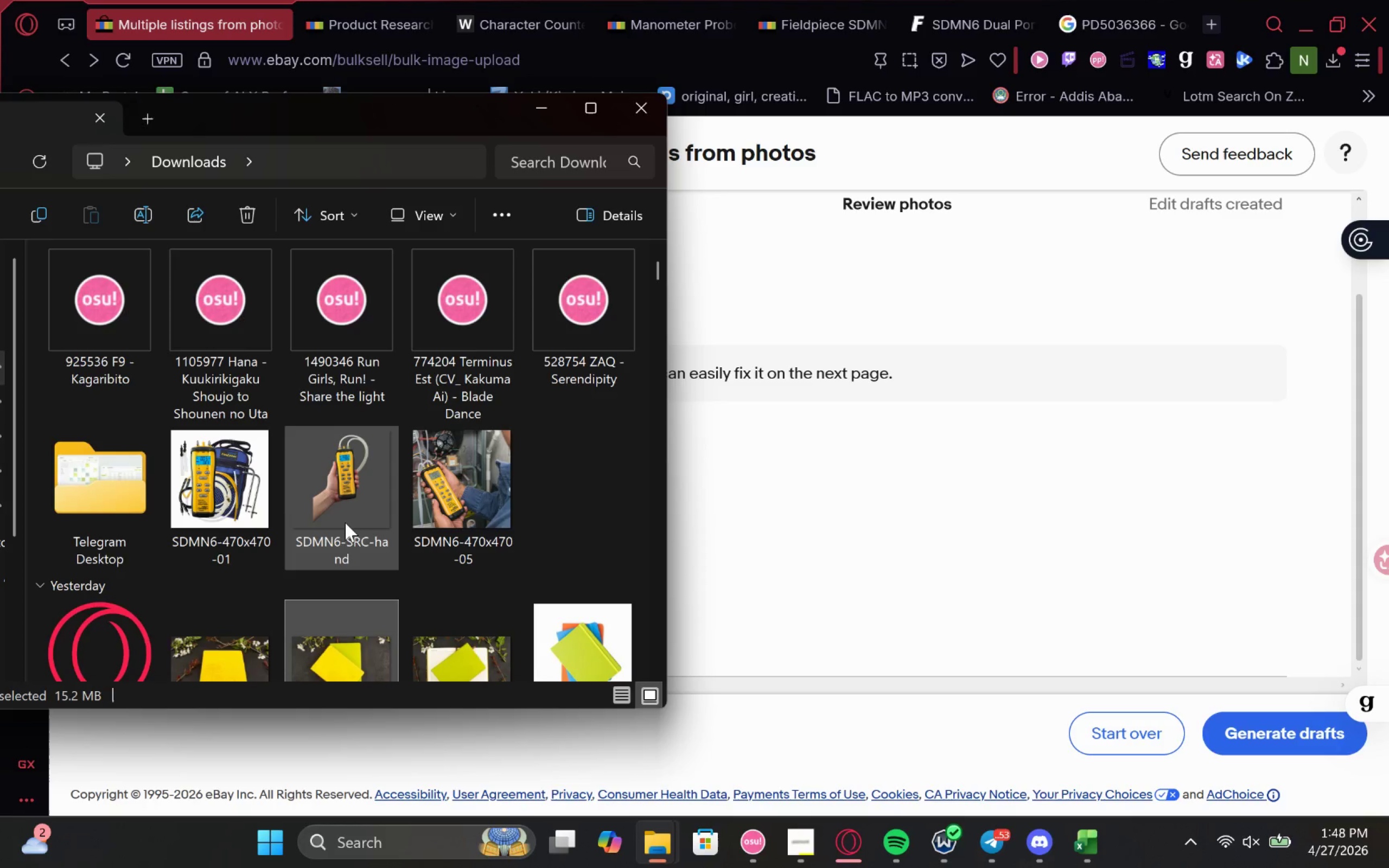 
left_click([350, 517])
 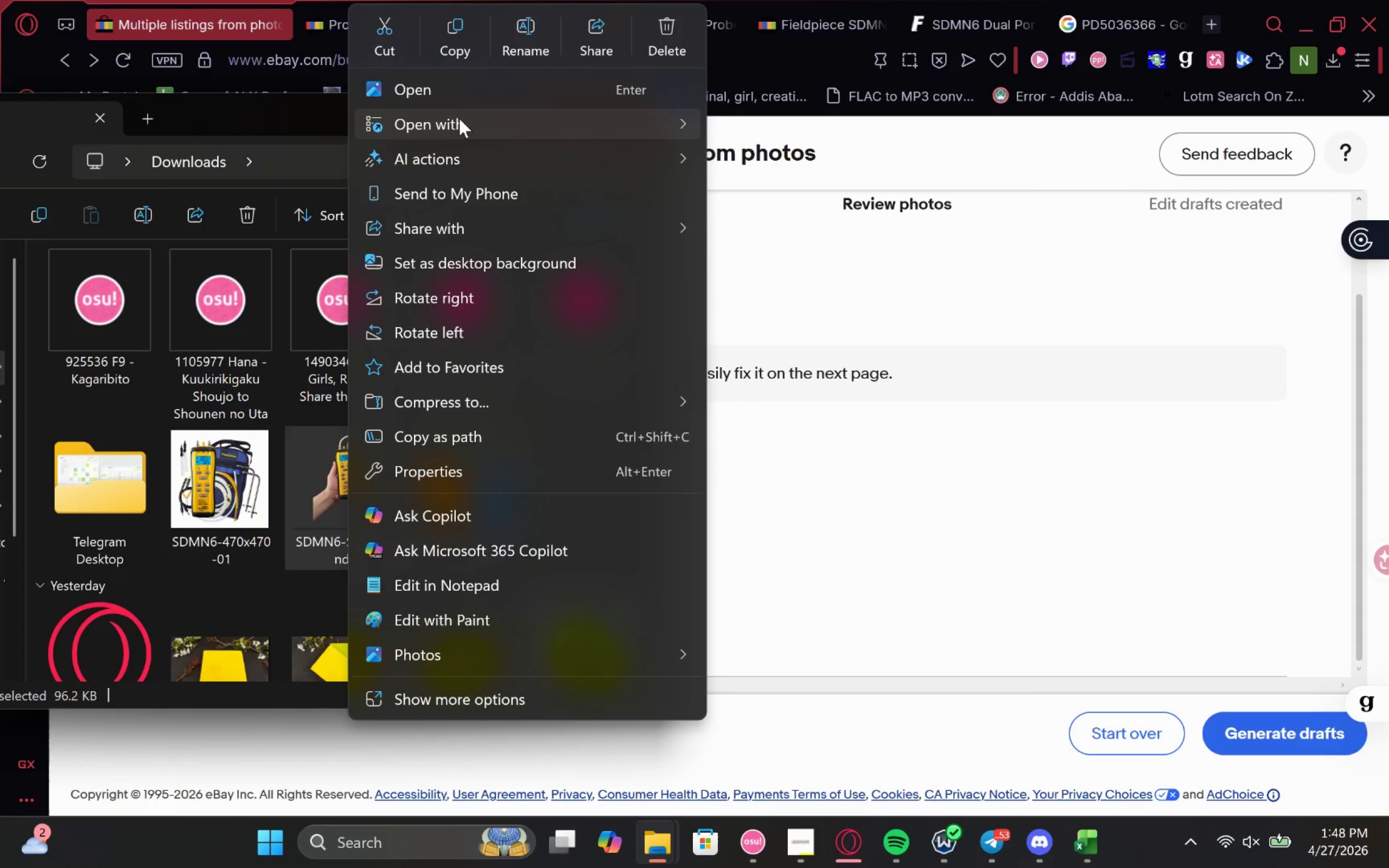 
left_click([469, 91])
 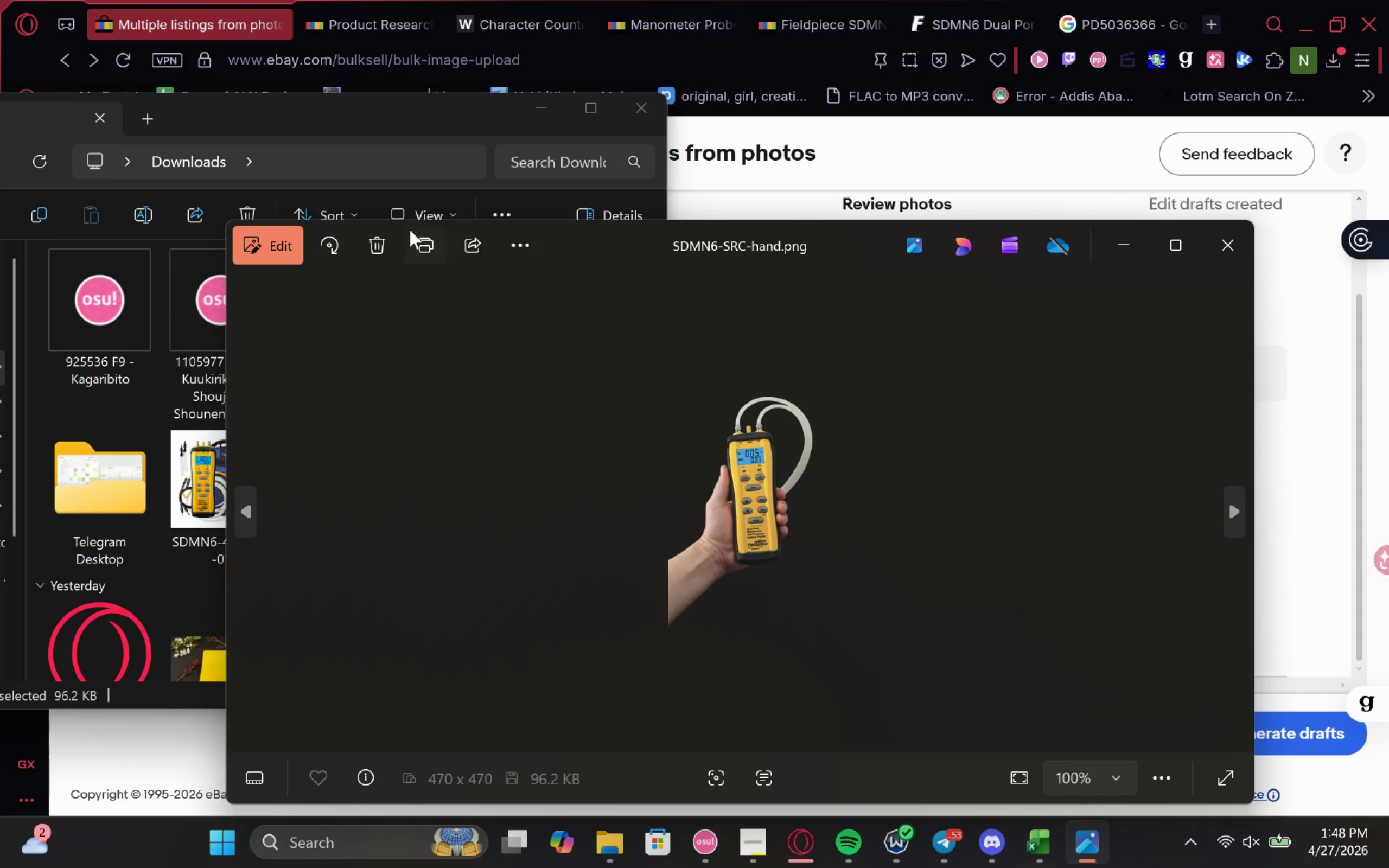 
left_click([278, 250])
 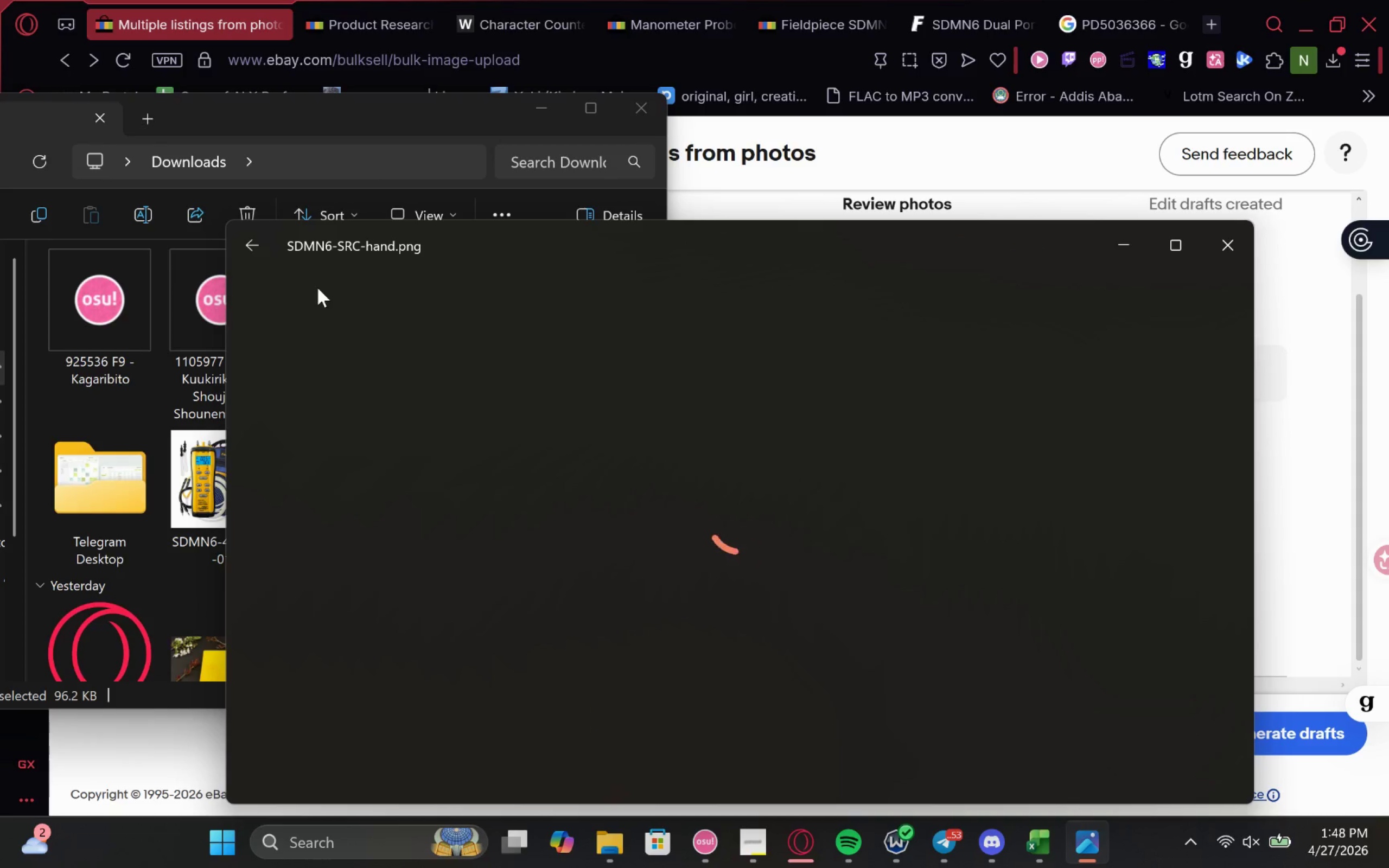 
left_click([1205, 258])
 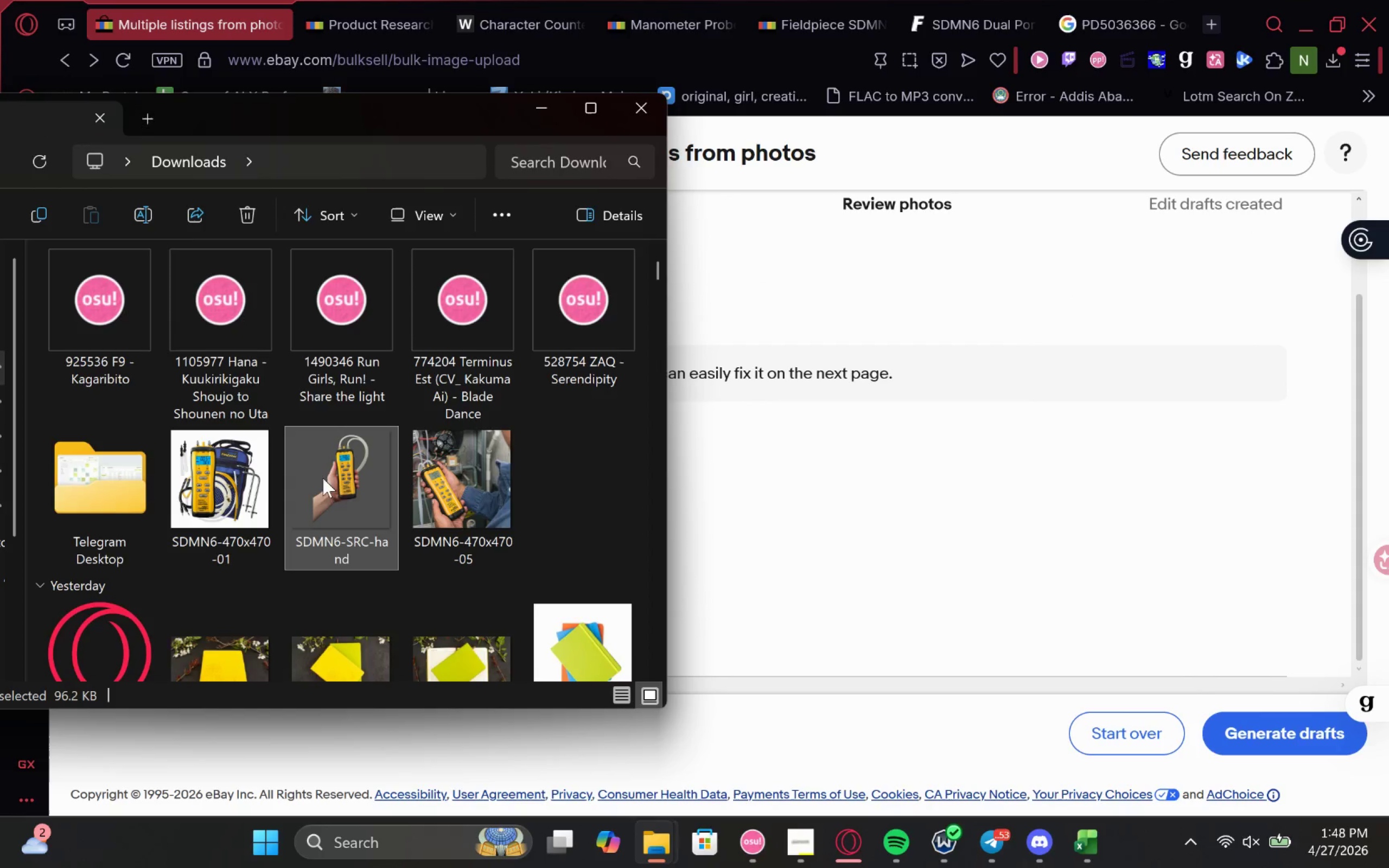 
left_click([337, 486])
 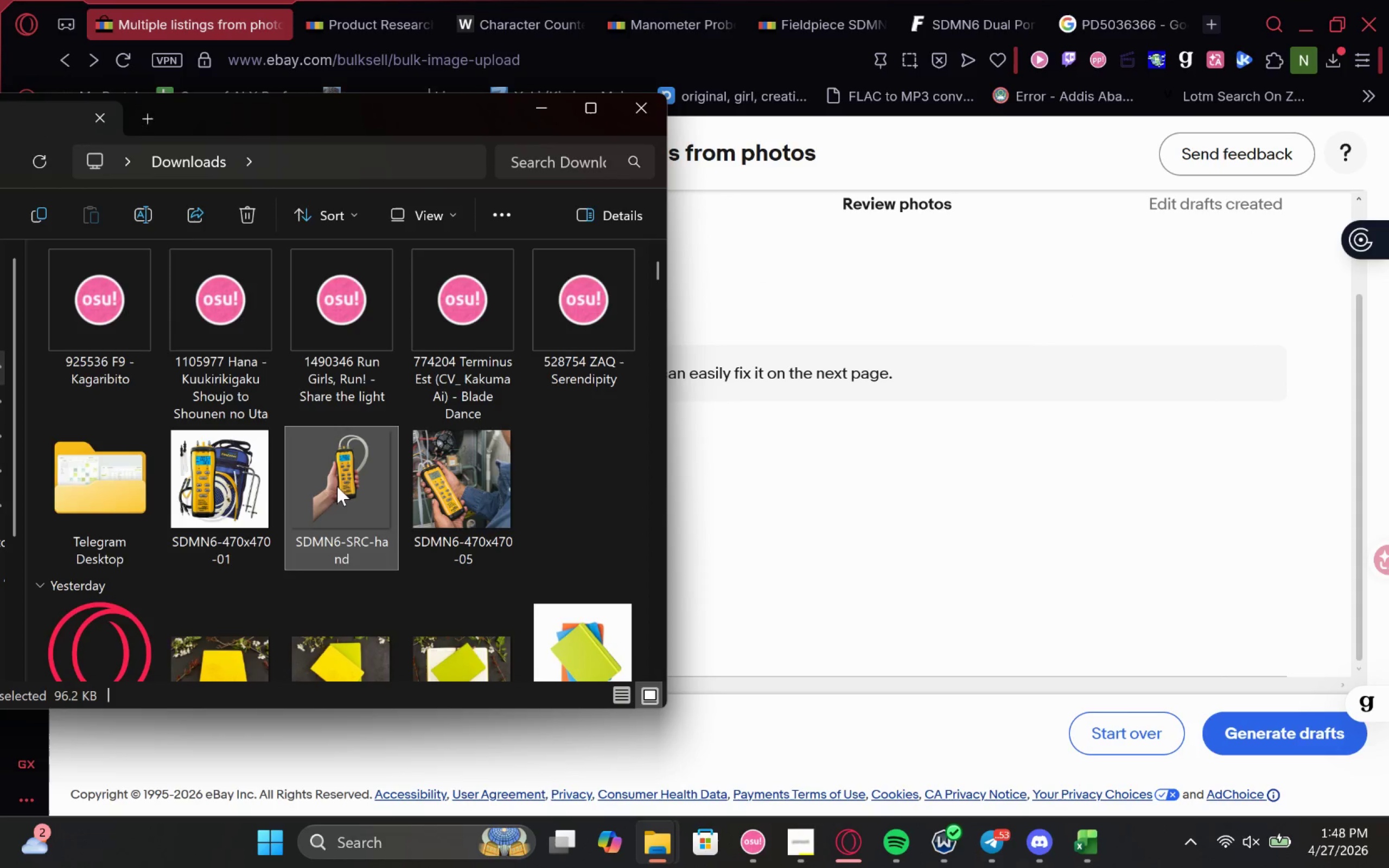 
right_click([337, 486])
 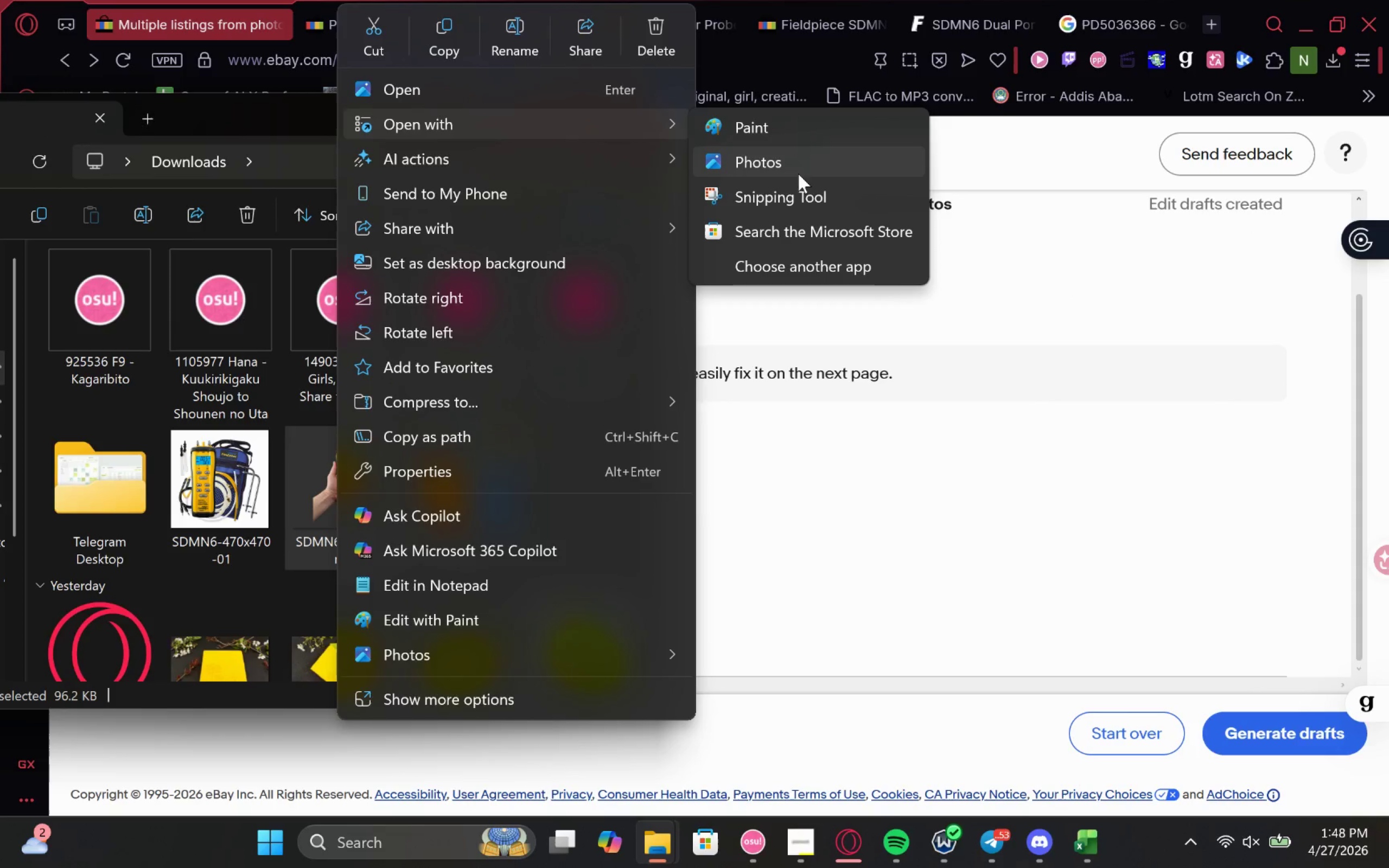 
left_click([814, 136])
 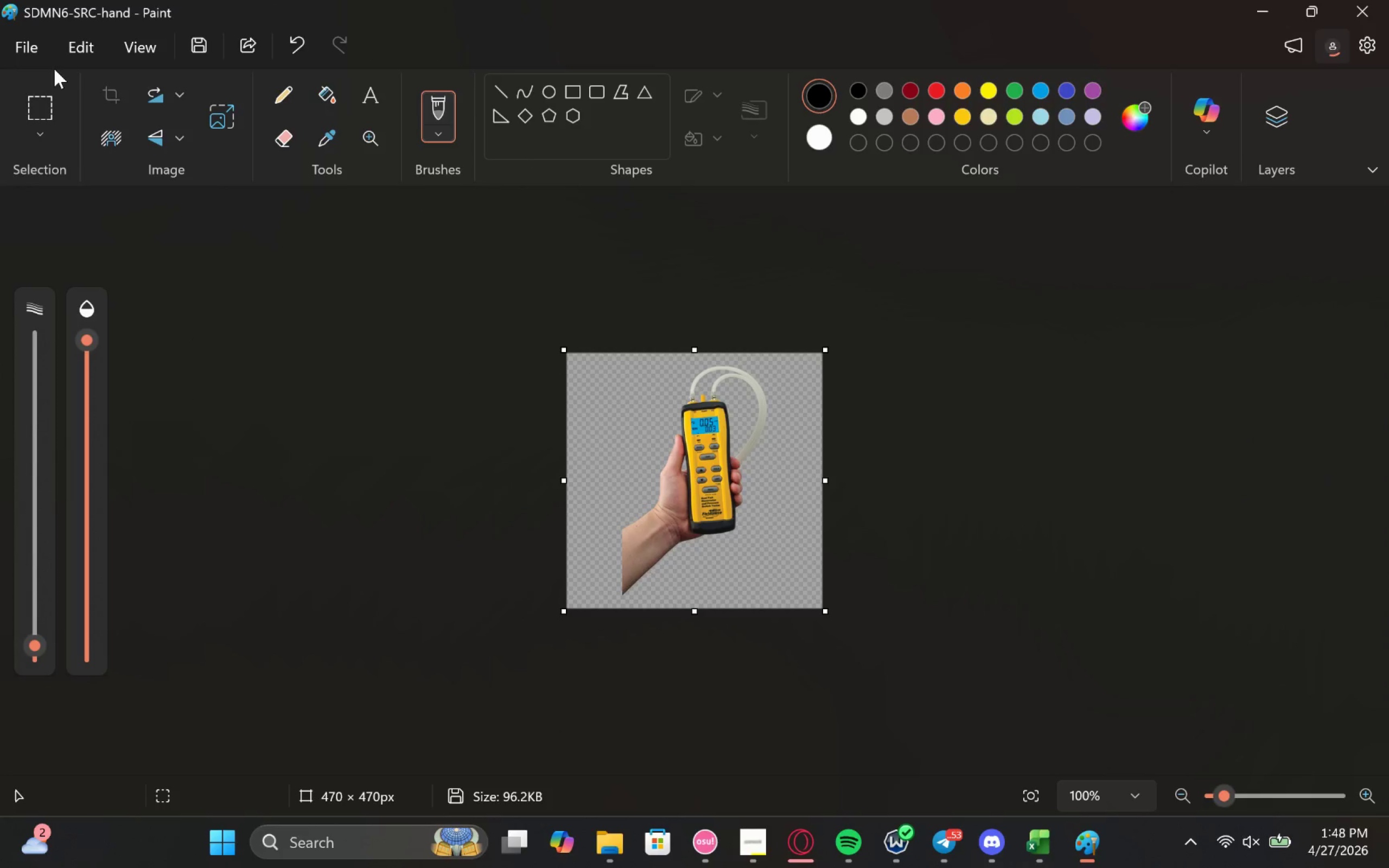 
left_click([26, 44])
 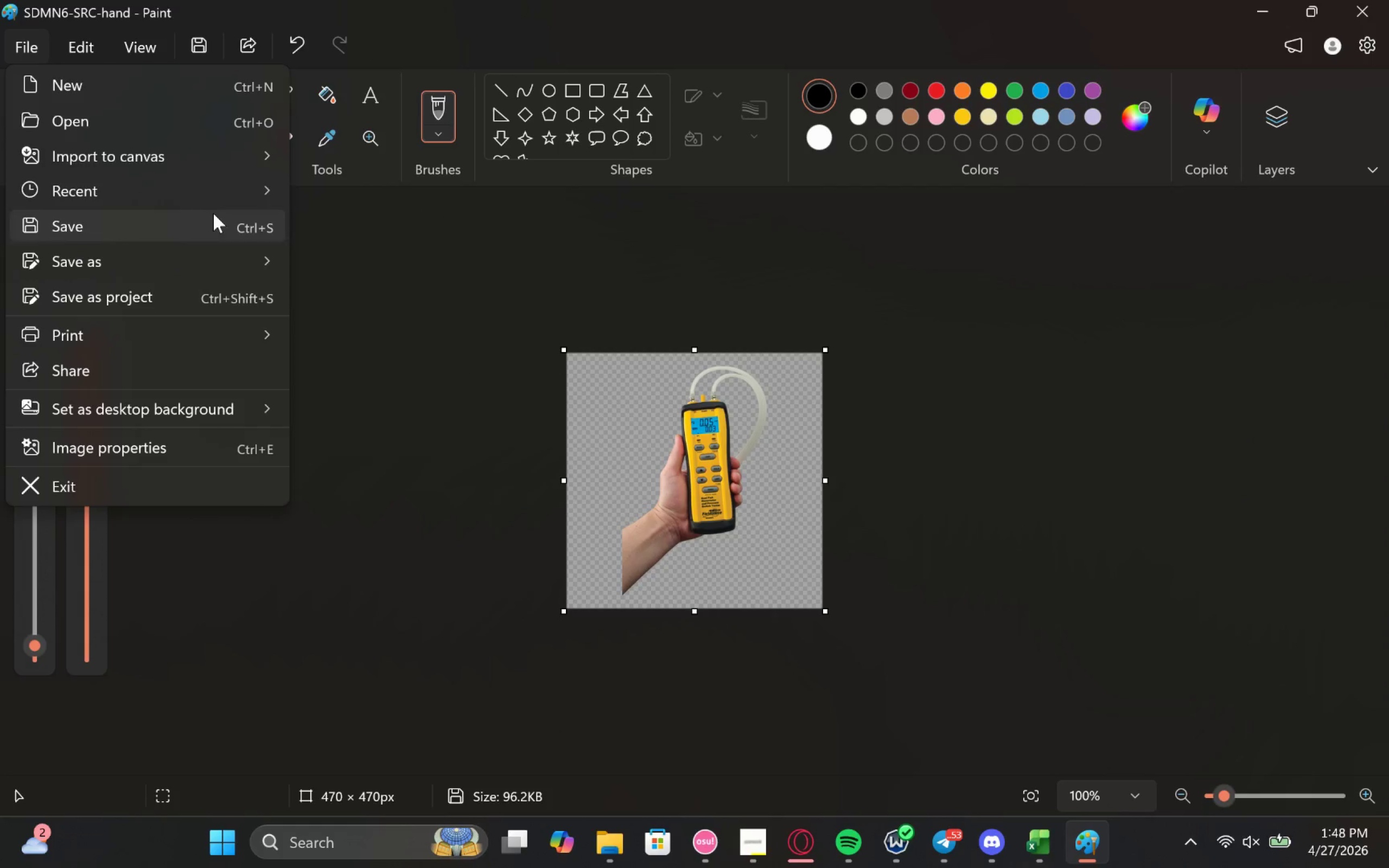 
left_click([180, 264])
 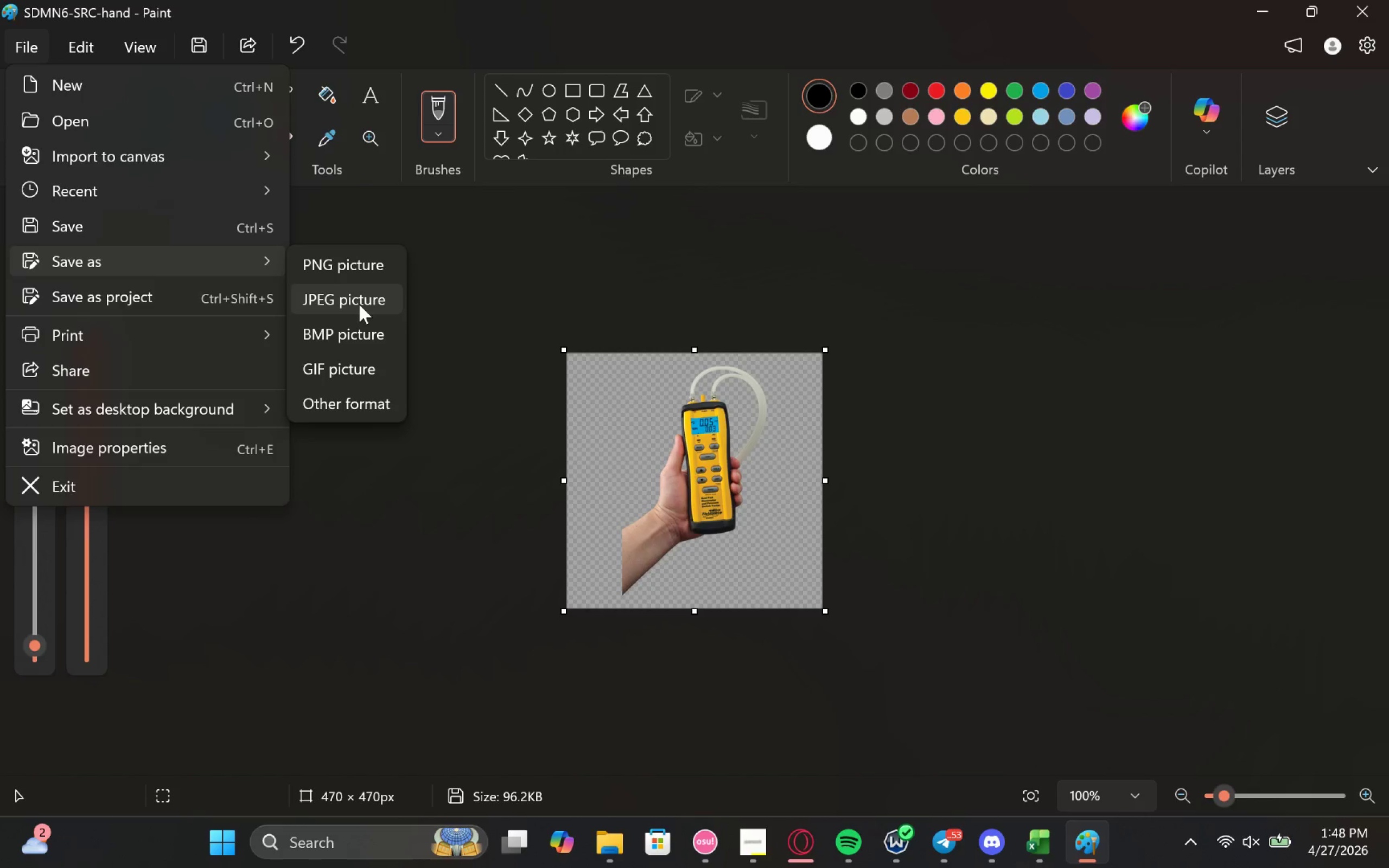 
left_click([359, 304])
 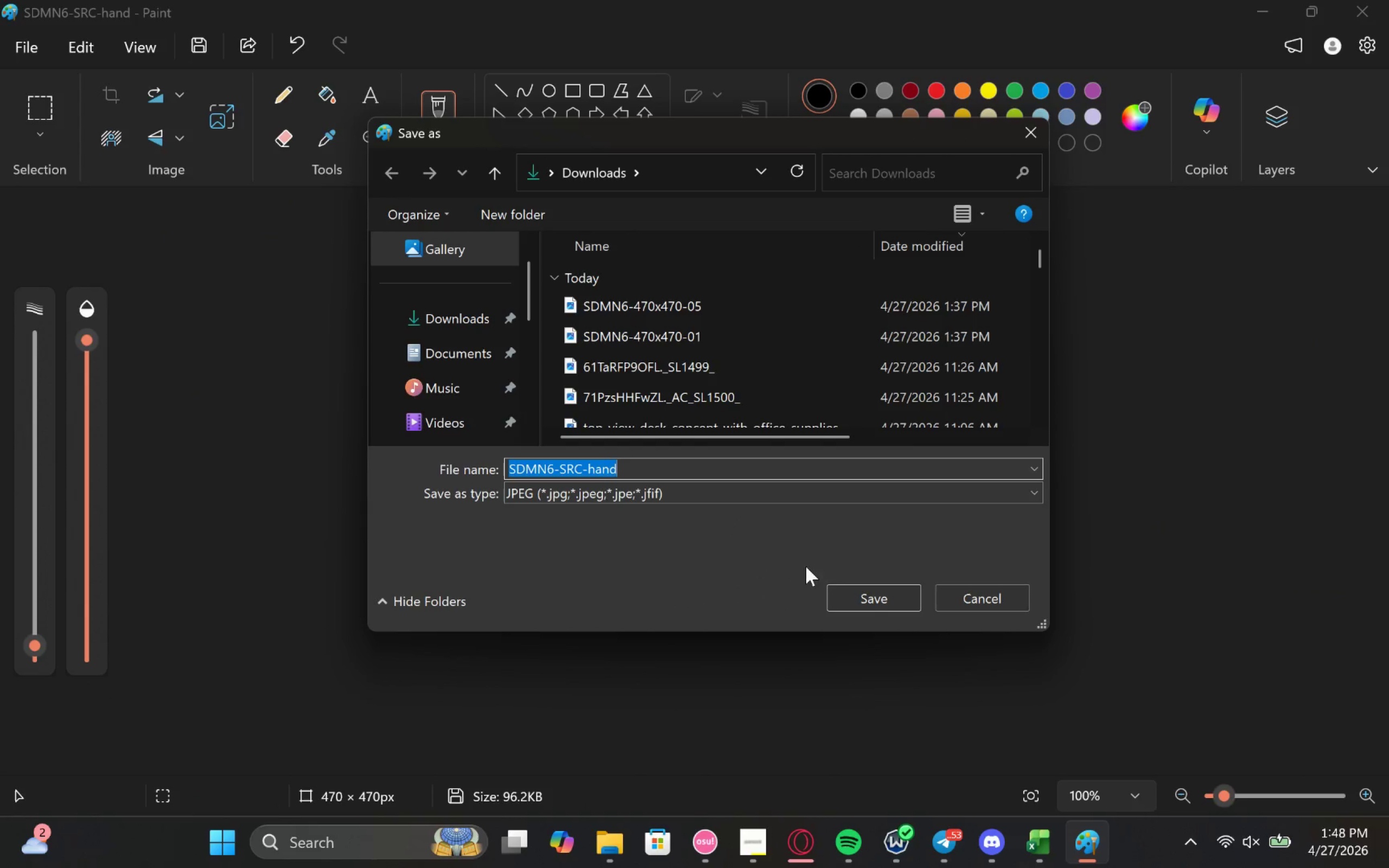 
left_click([848, 582])
 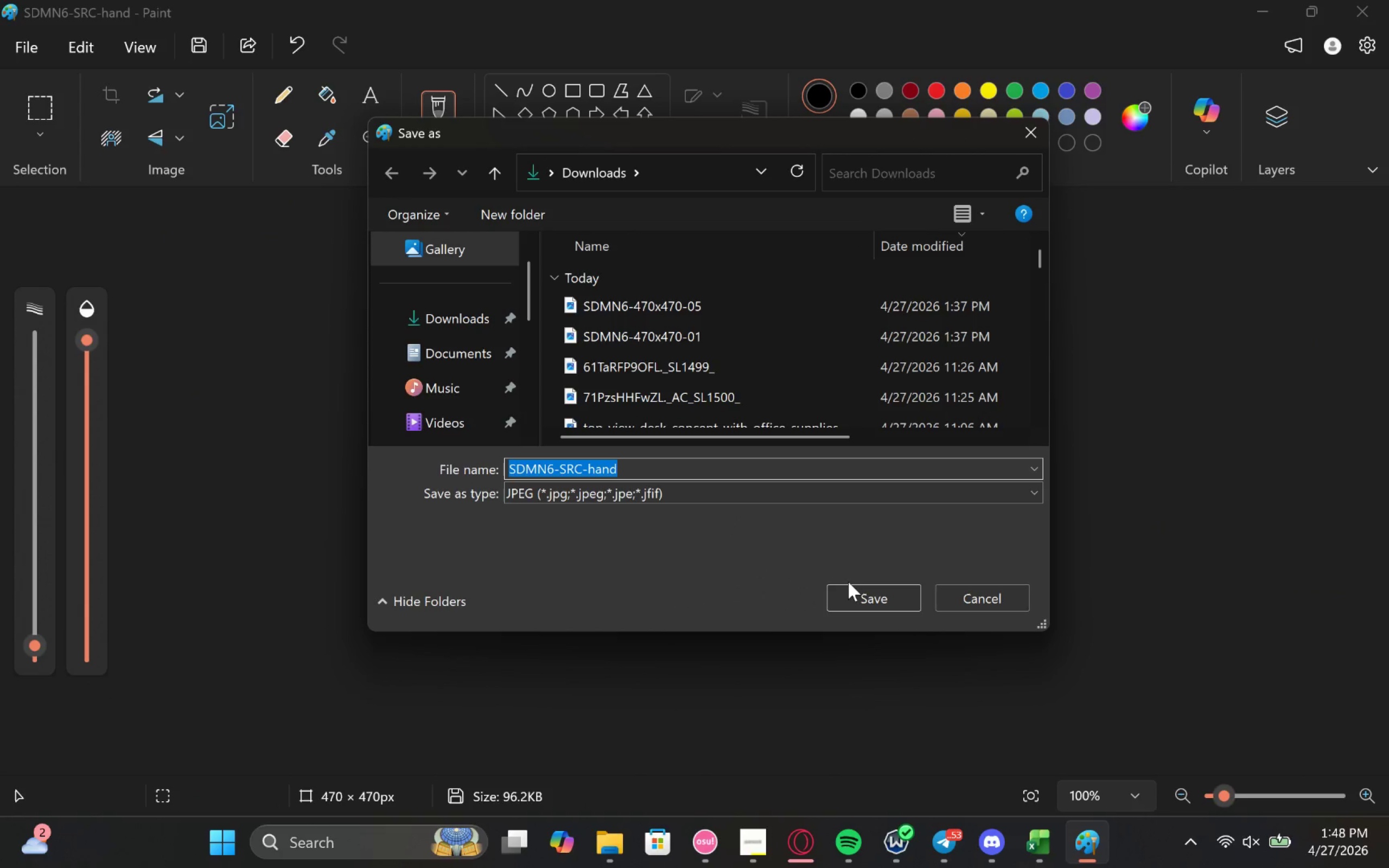 
left_click([850, 584])
 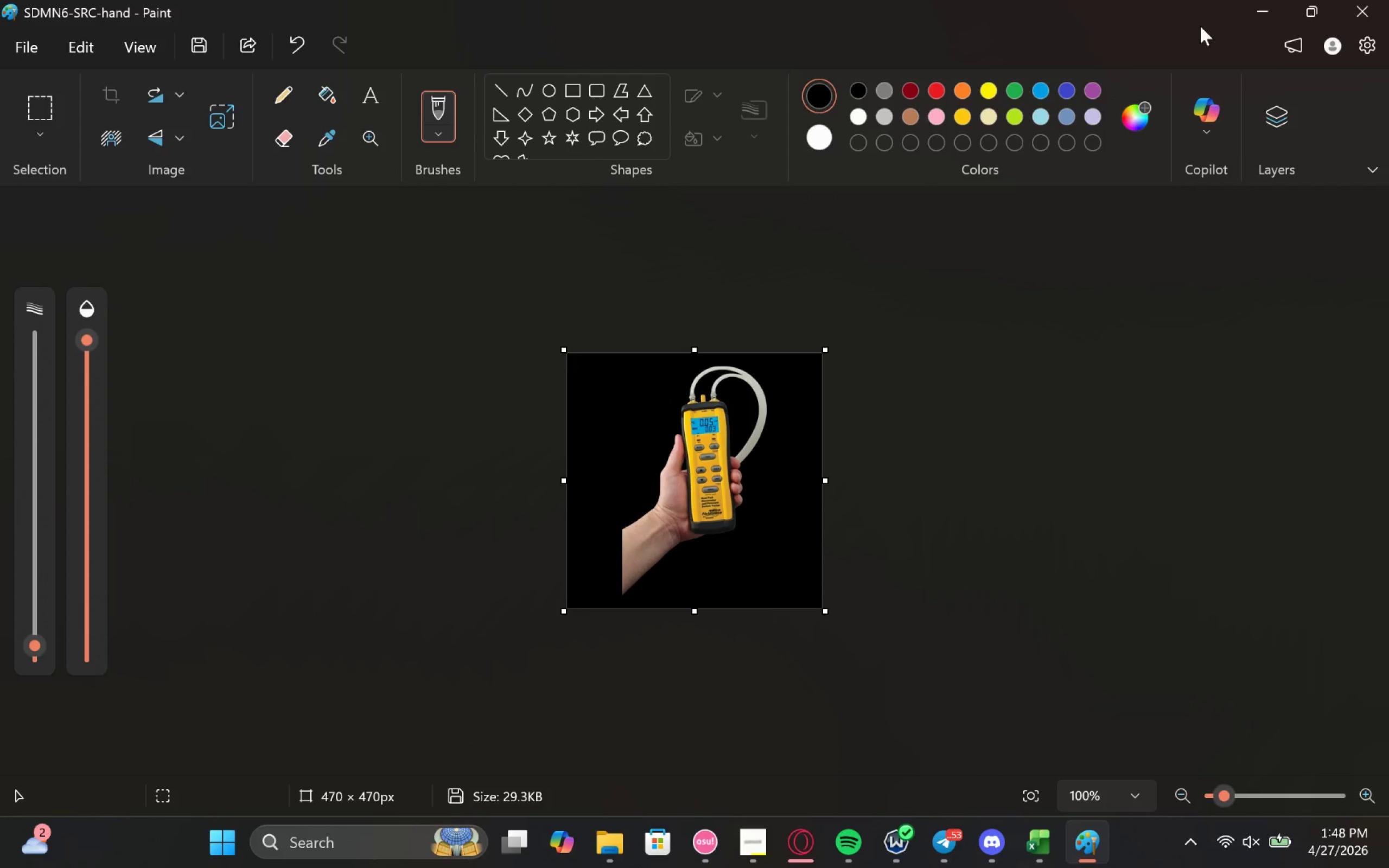 
left_click([1238, 12])
 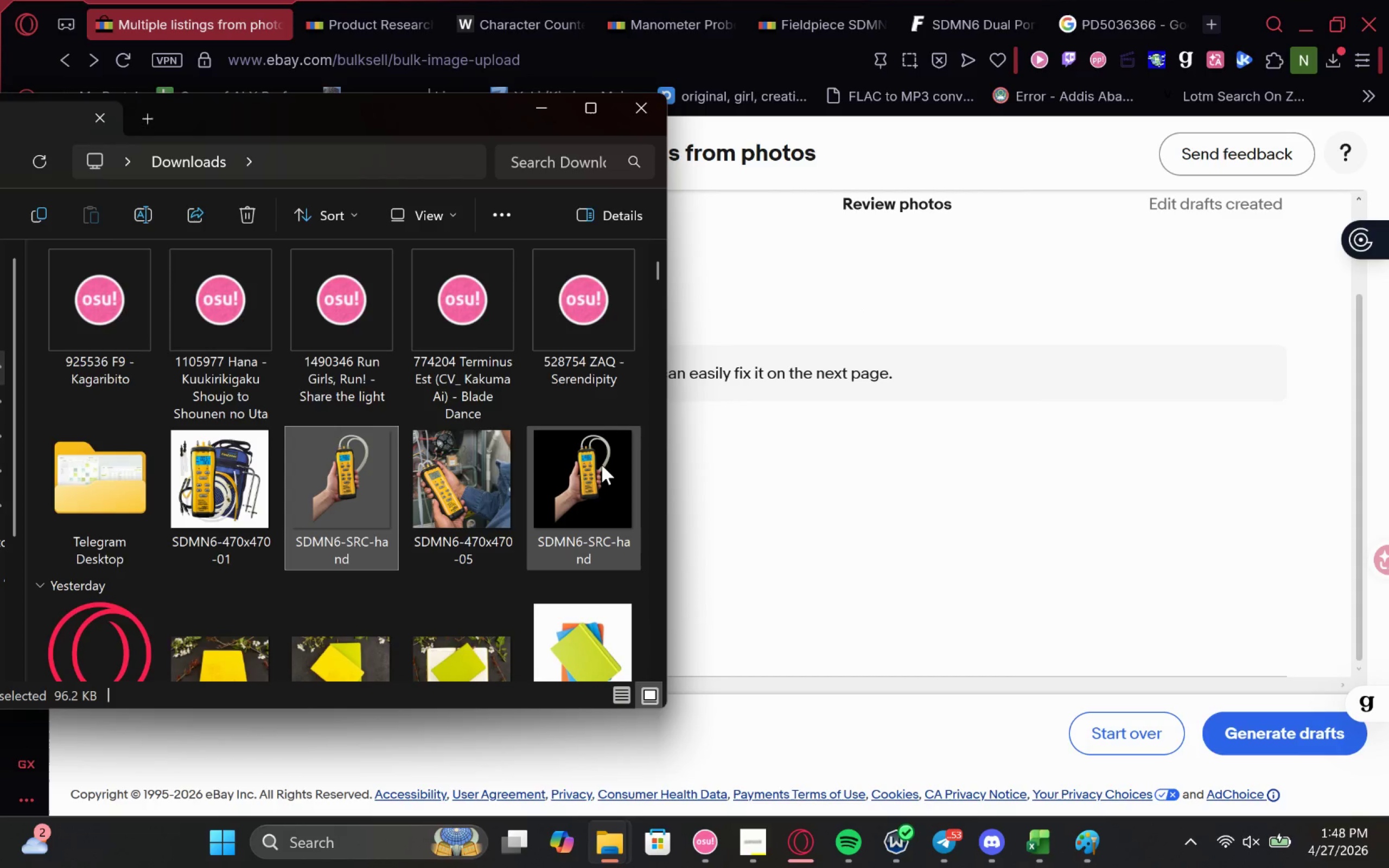 
left_click([602, 465])
 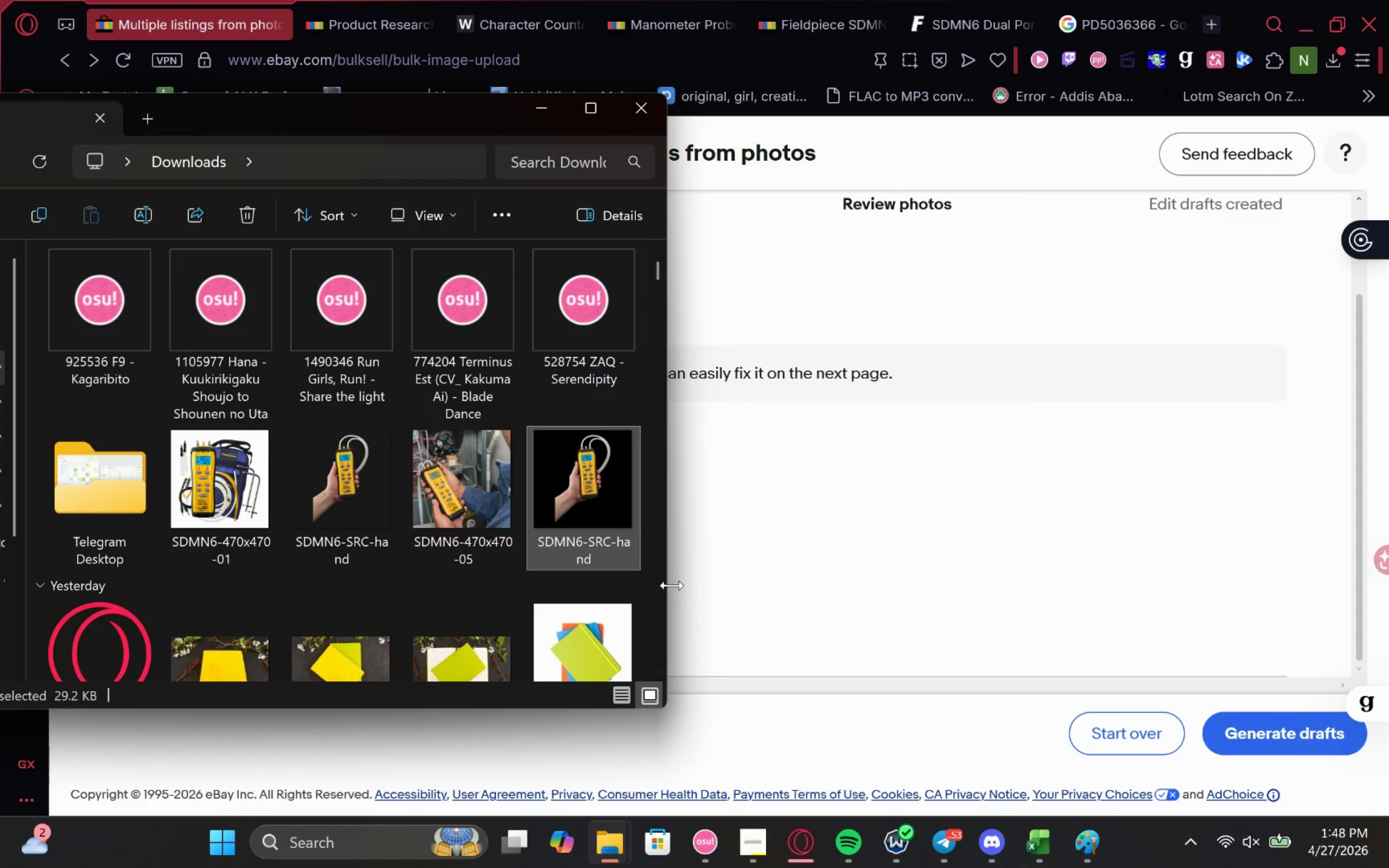 
left_click([780, 527])
 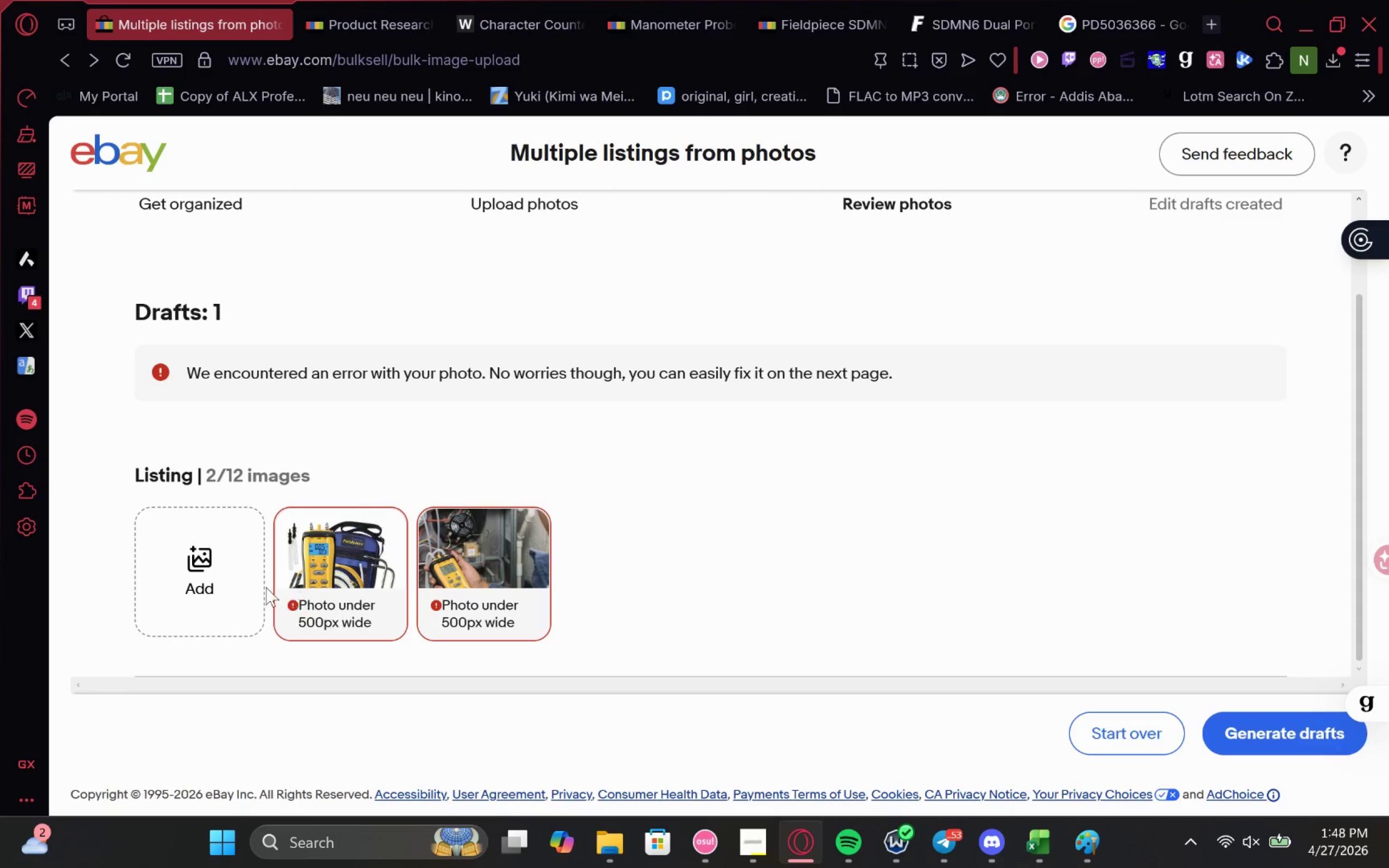 
left_click([224, 580])
 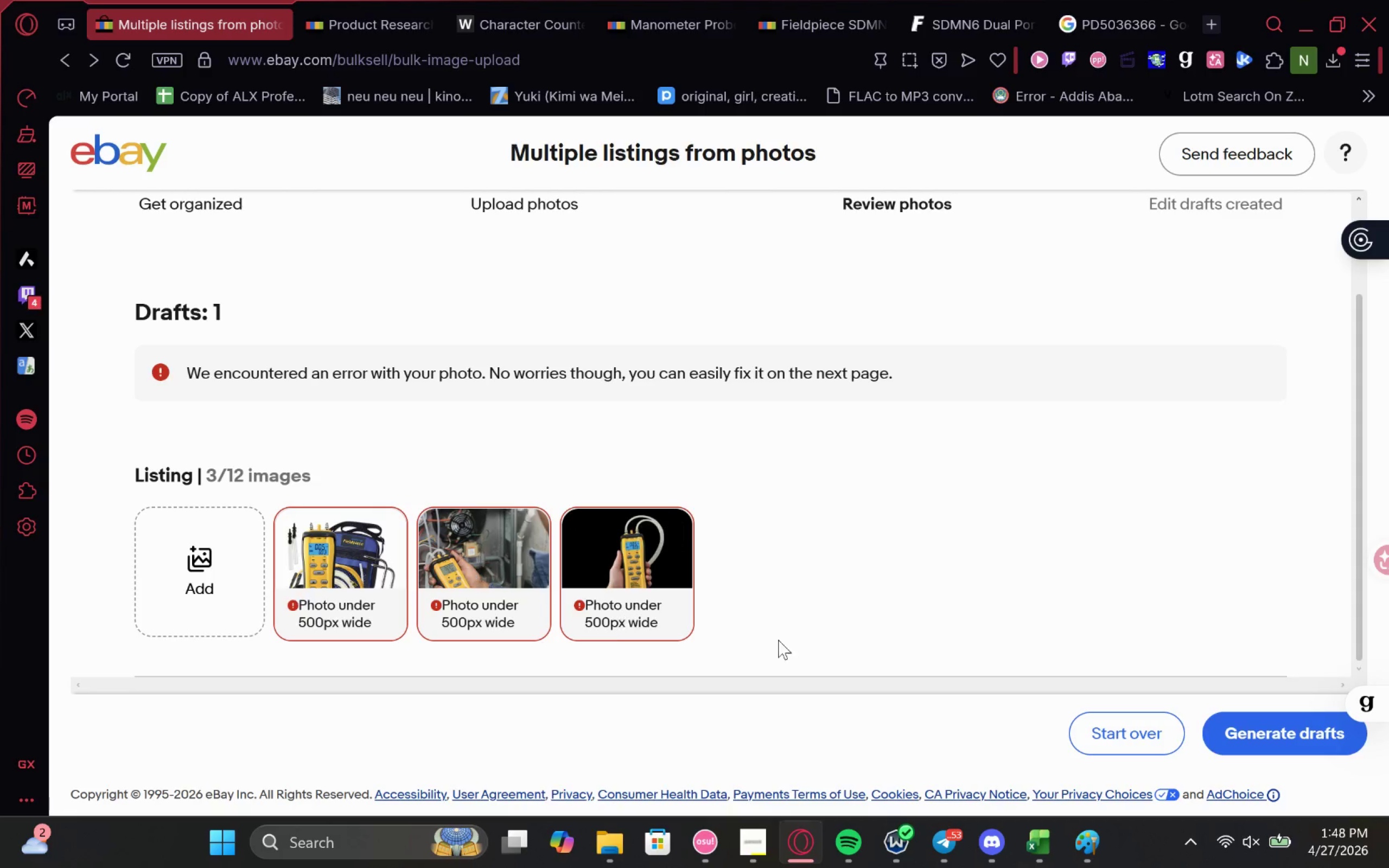 
wait(5.75)
 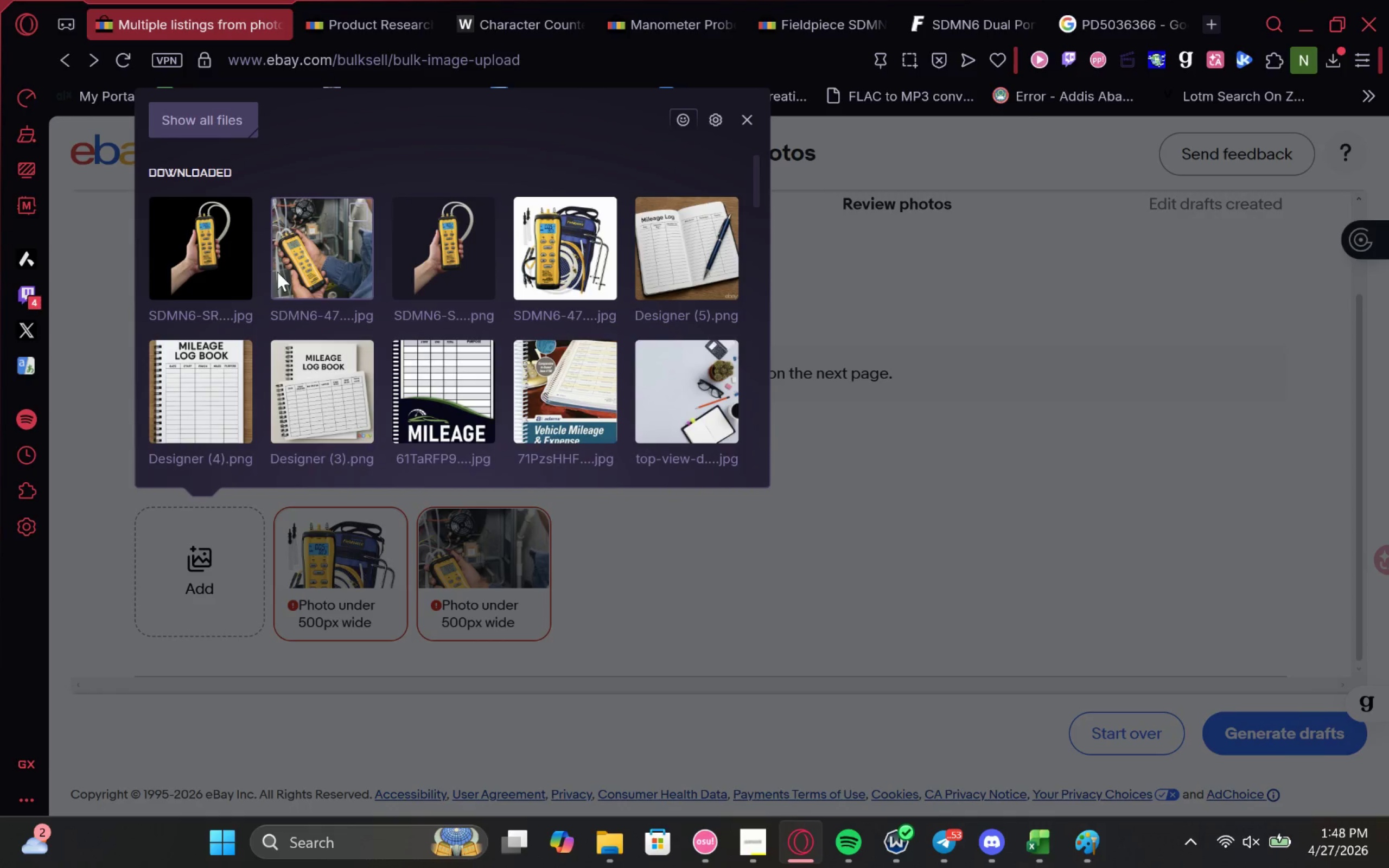 
left_click([1087, 578])
 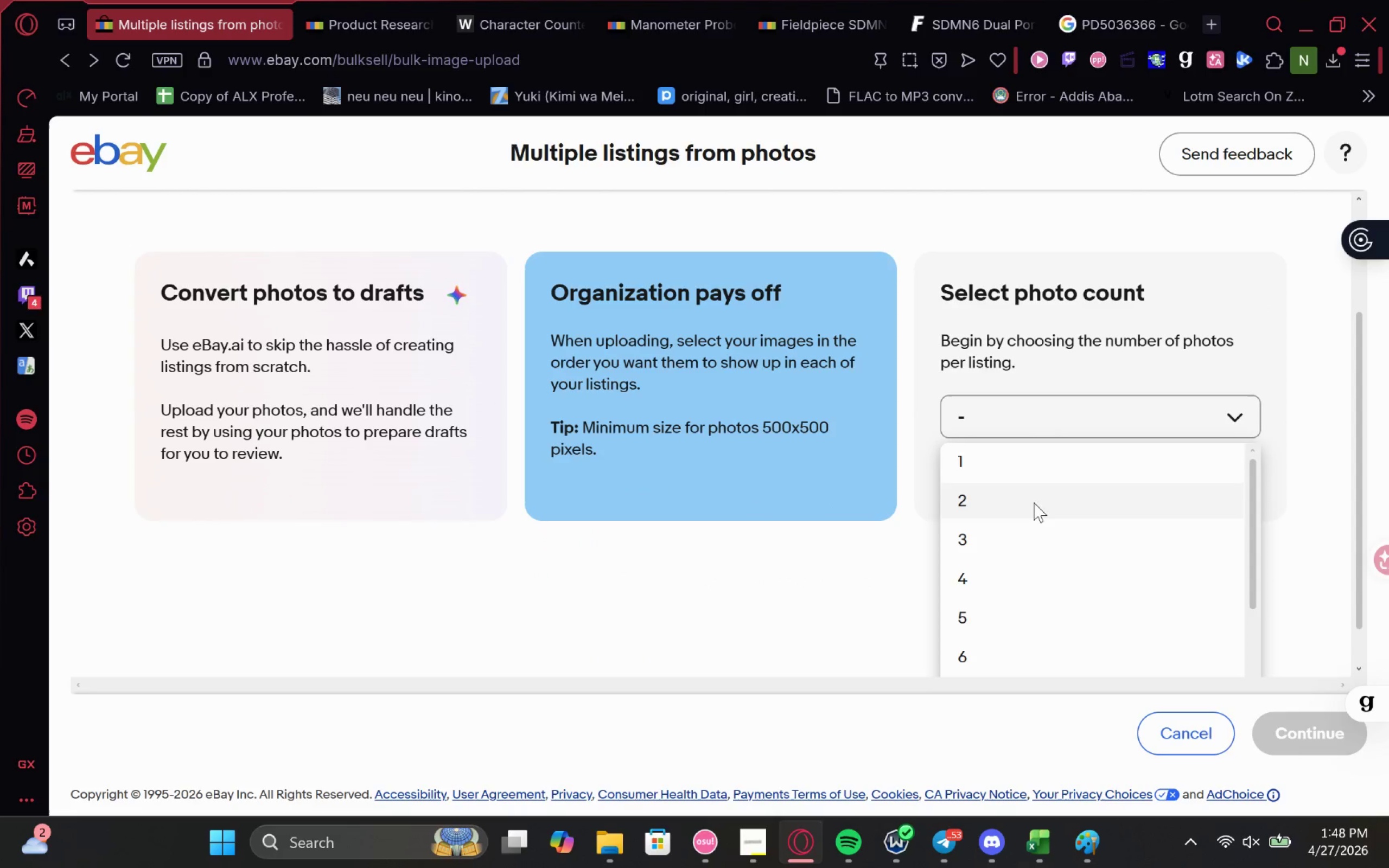 
left_click([1056, 463])
 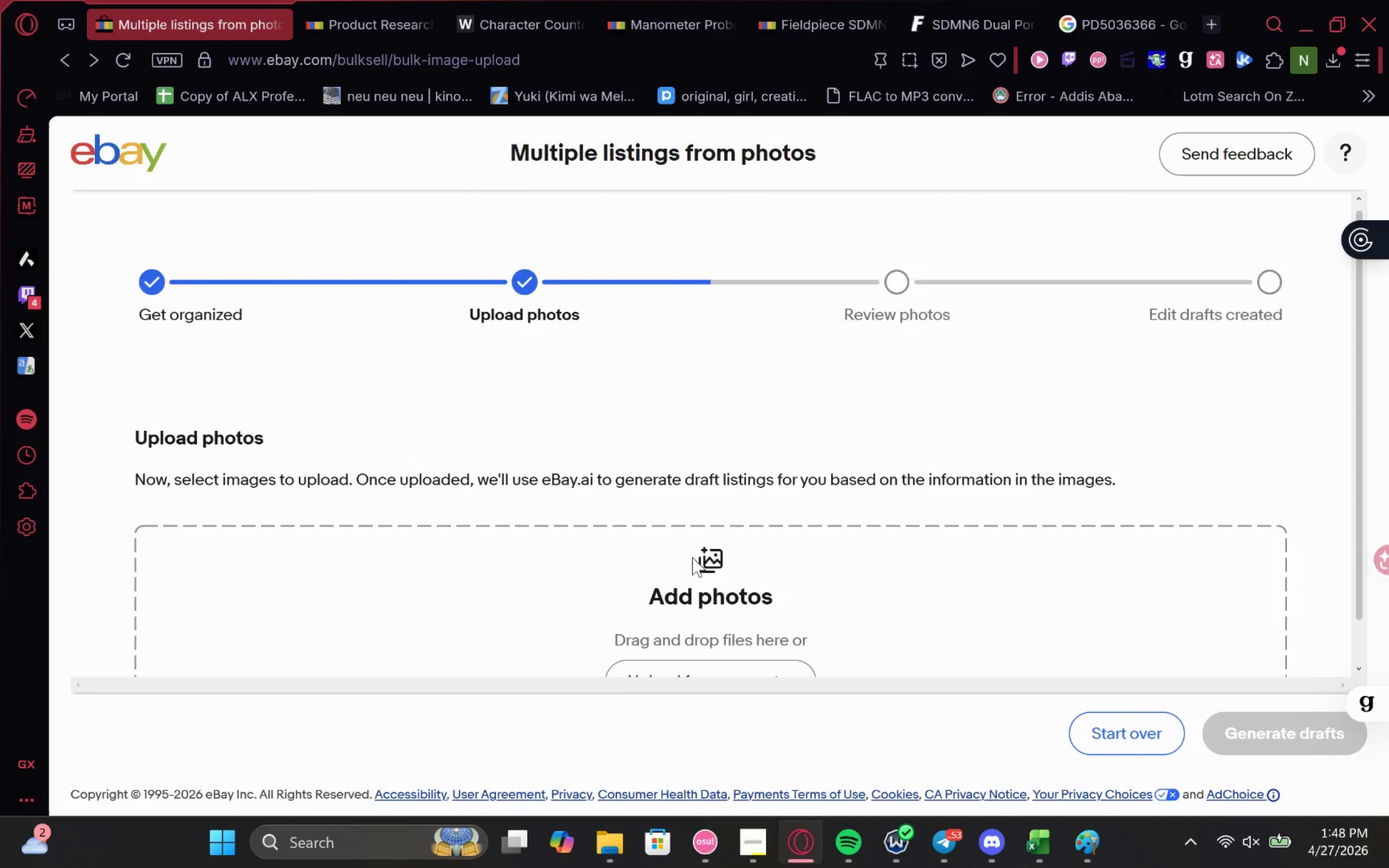 
left_click([725, 658])
 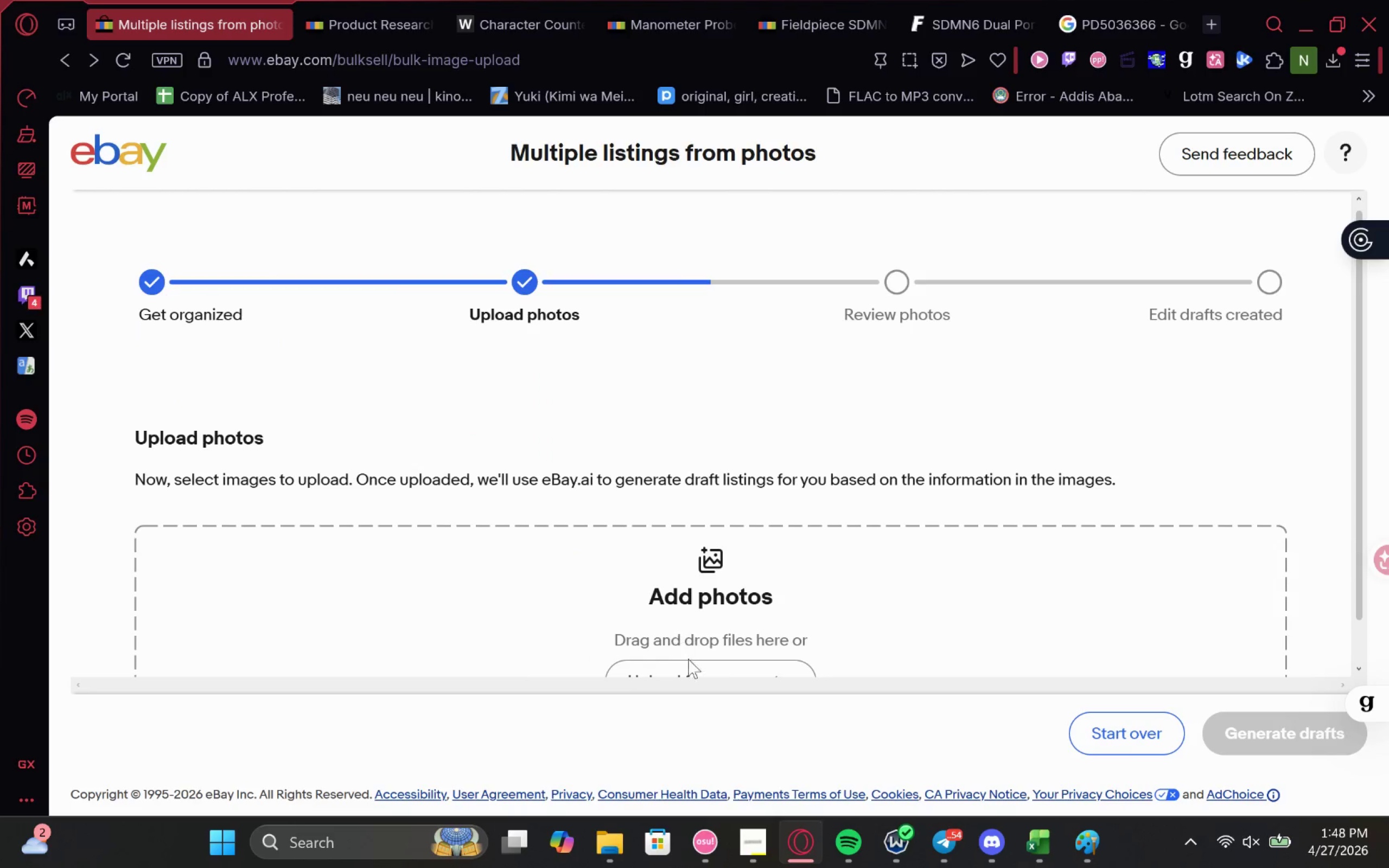 
left_click([688, 669])
 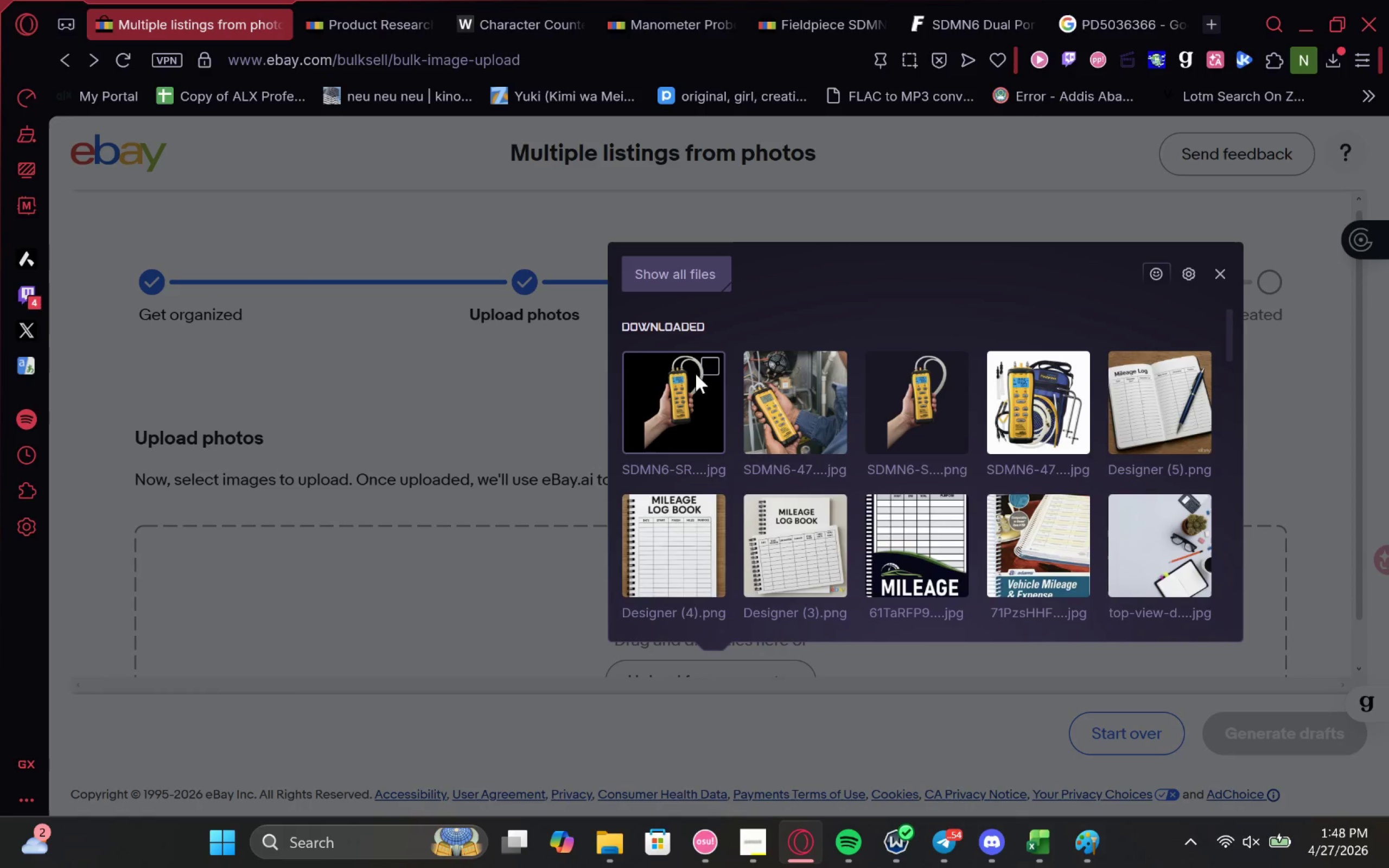 
left_click([705, 360])
 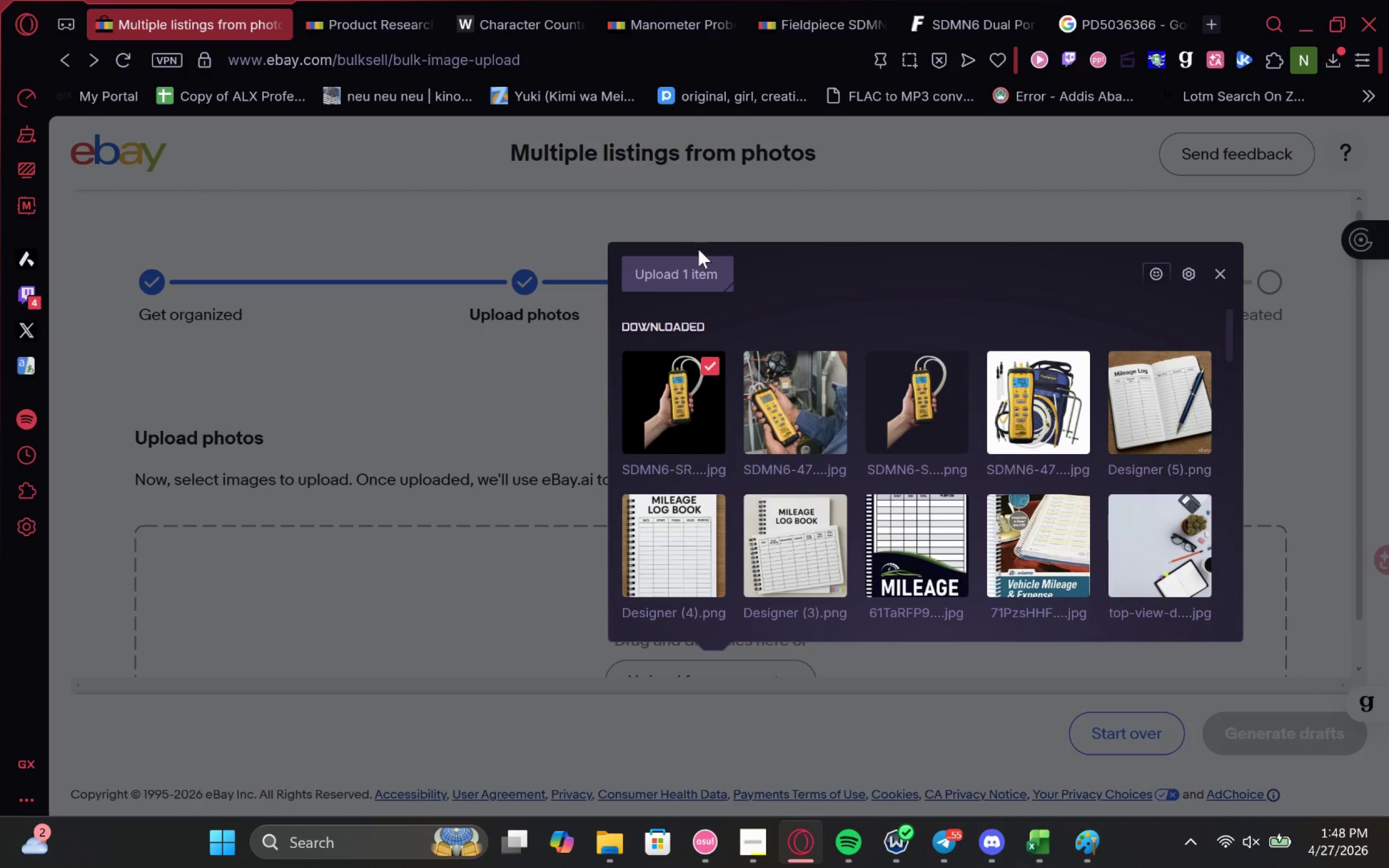 
left_click([662, 272])
 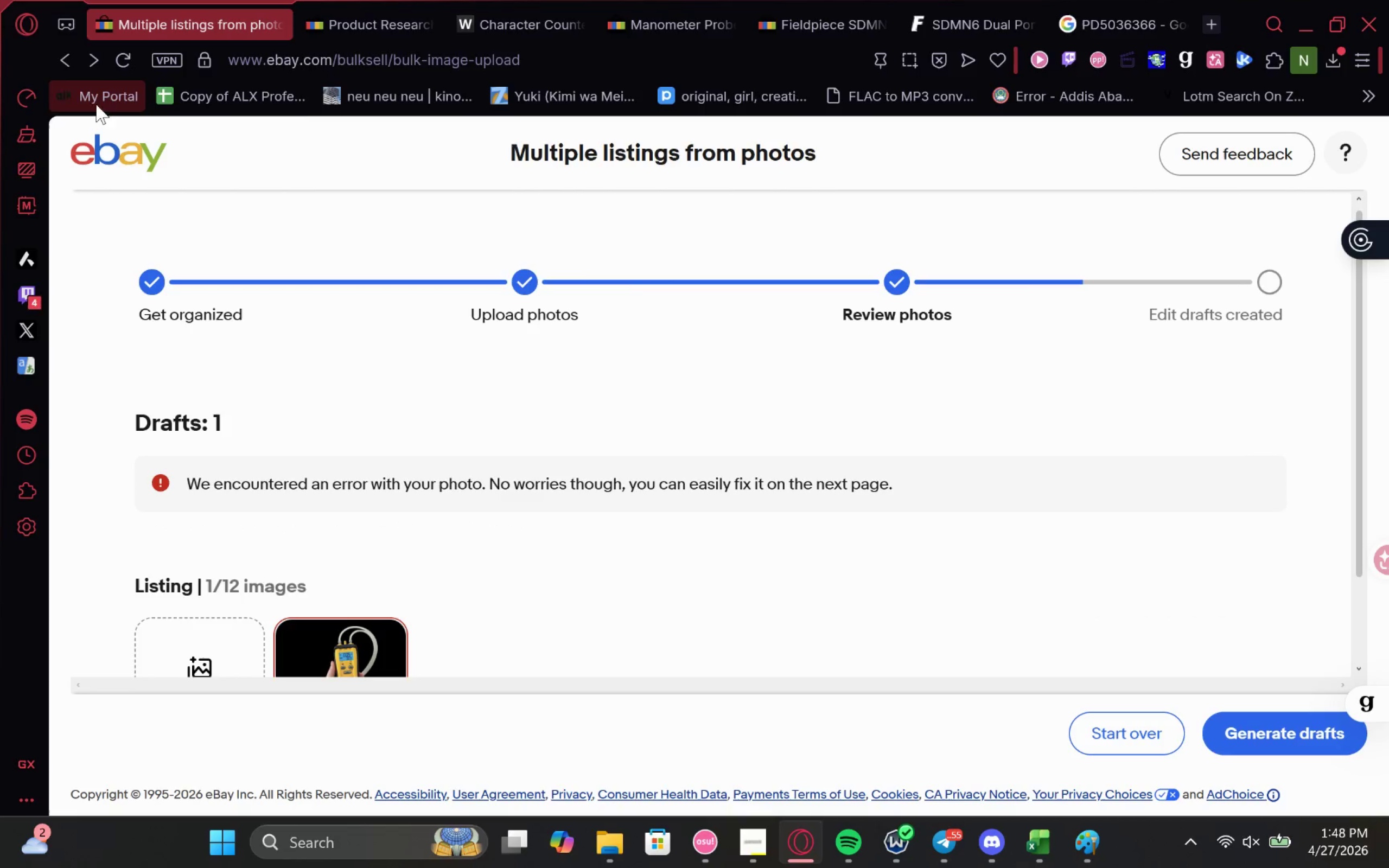 
left_click([62, 58])
 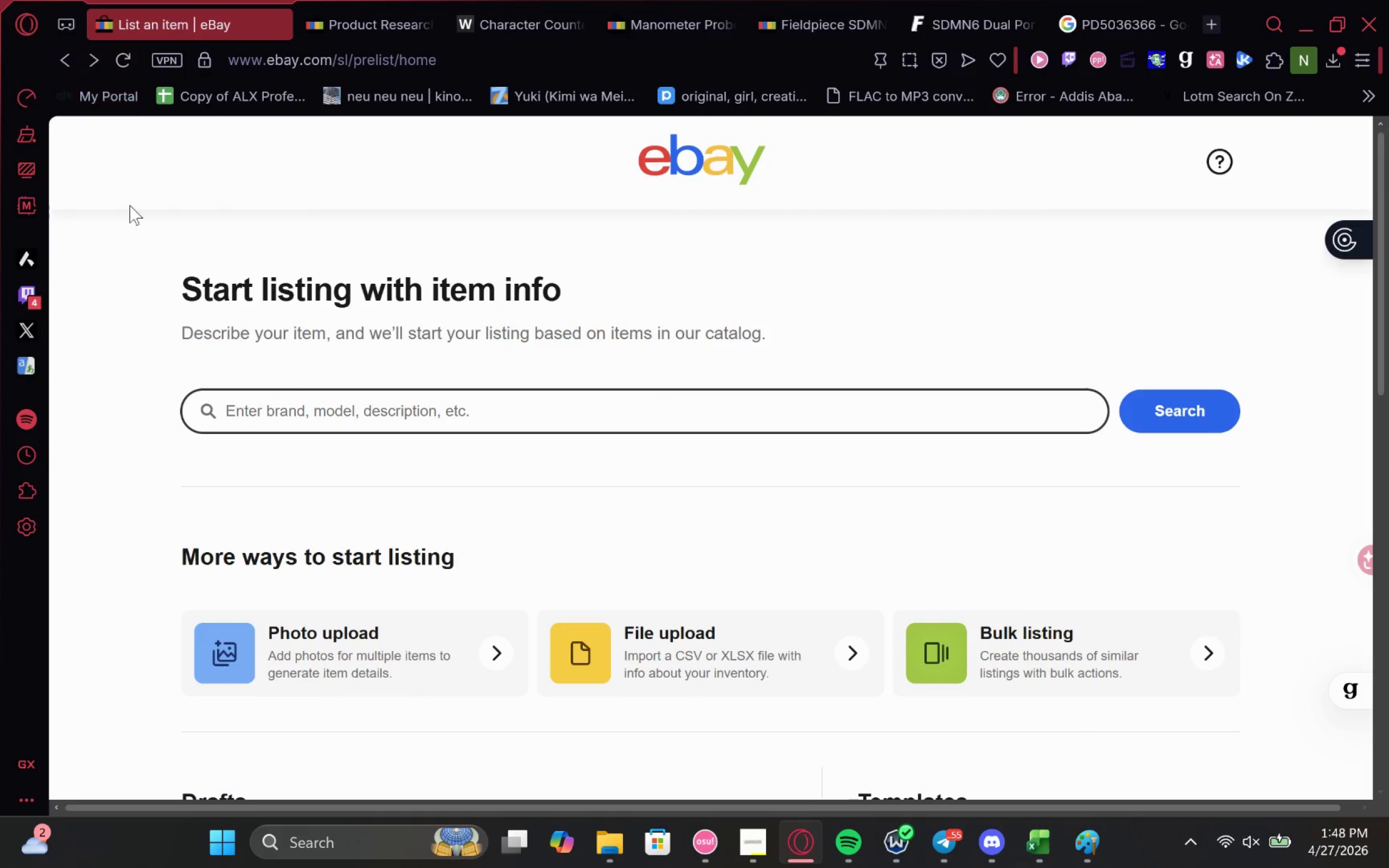 
left_click([360, 644])
 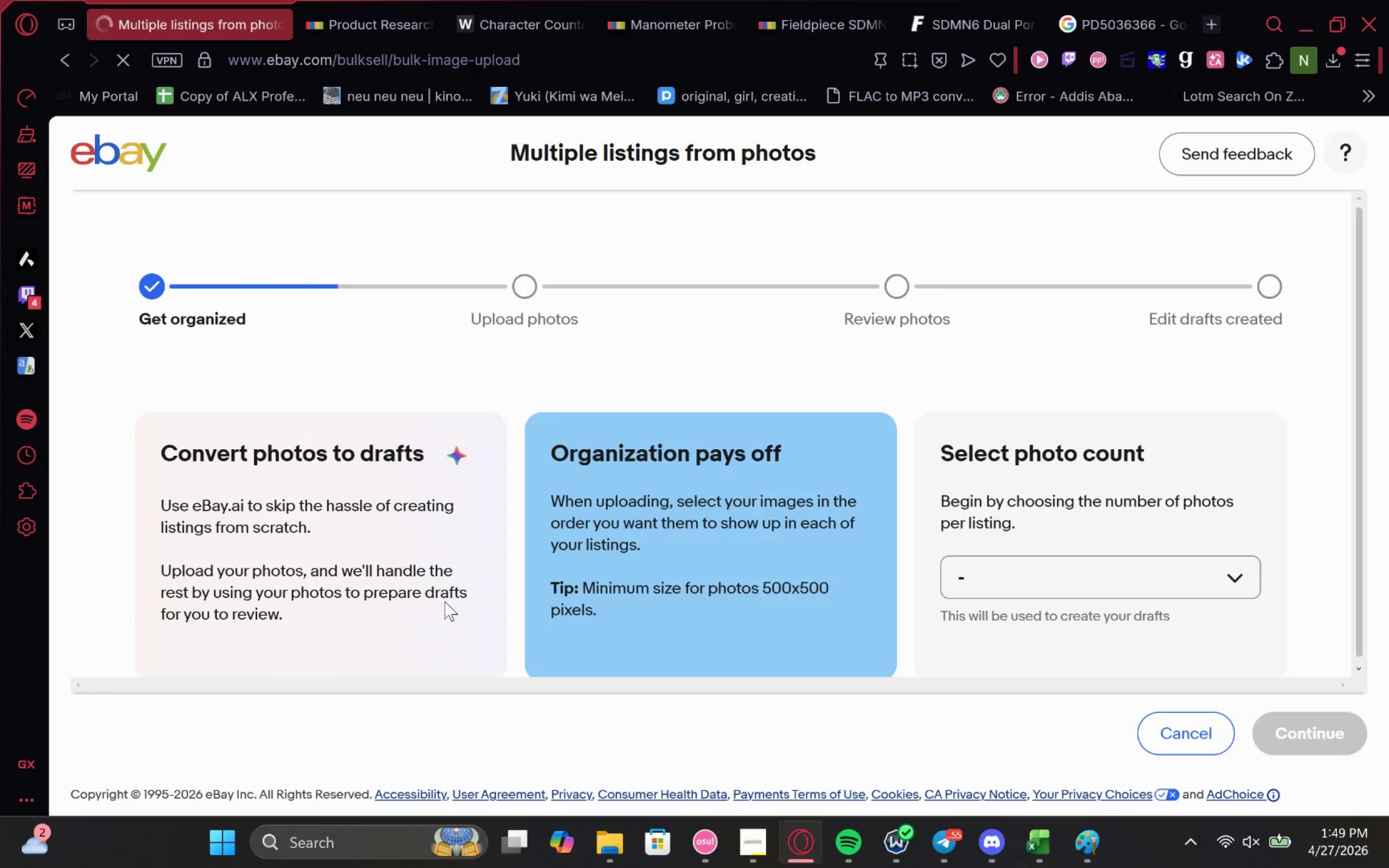 
left_click([1021, 561])
 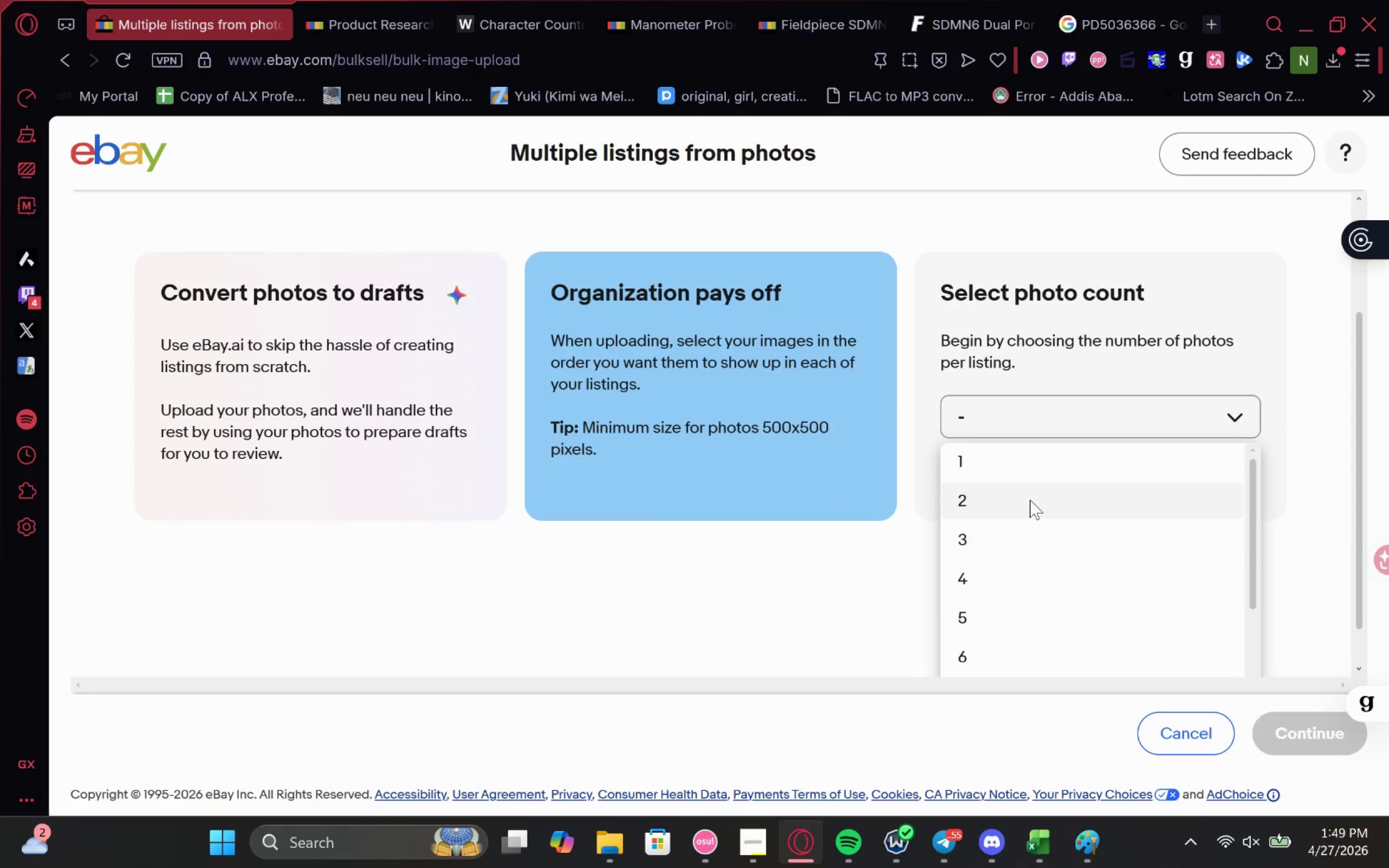 
left_click([1043, 467])
 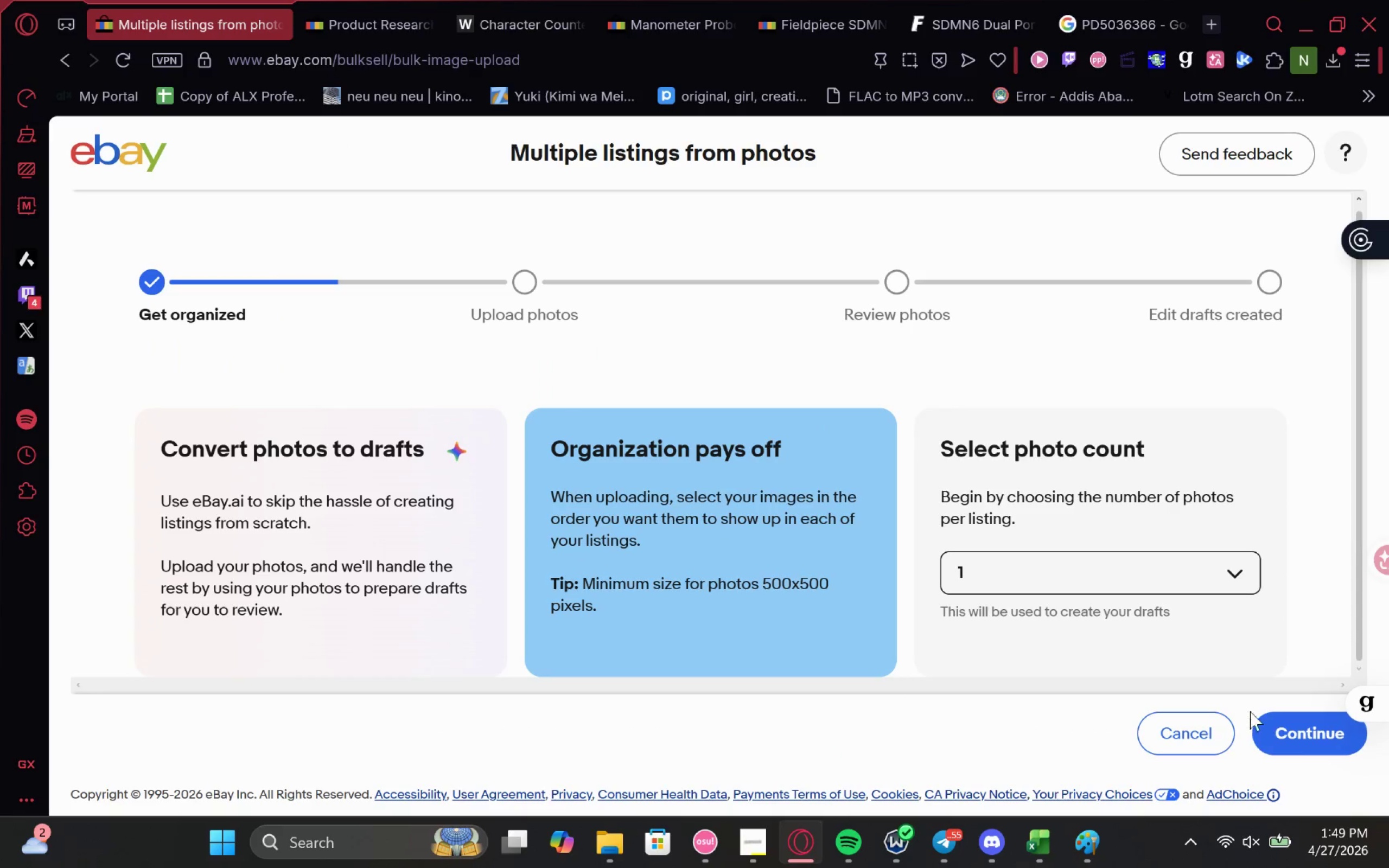 
left_click([1276, 717])
 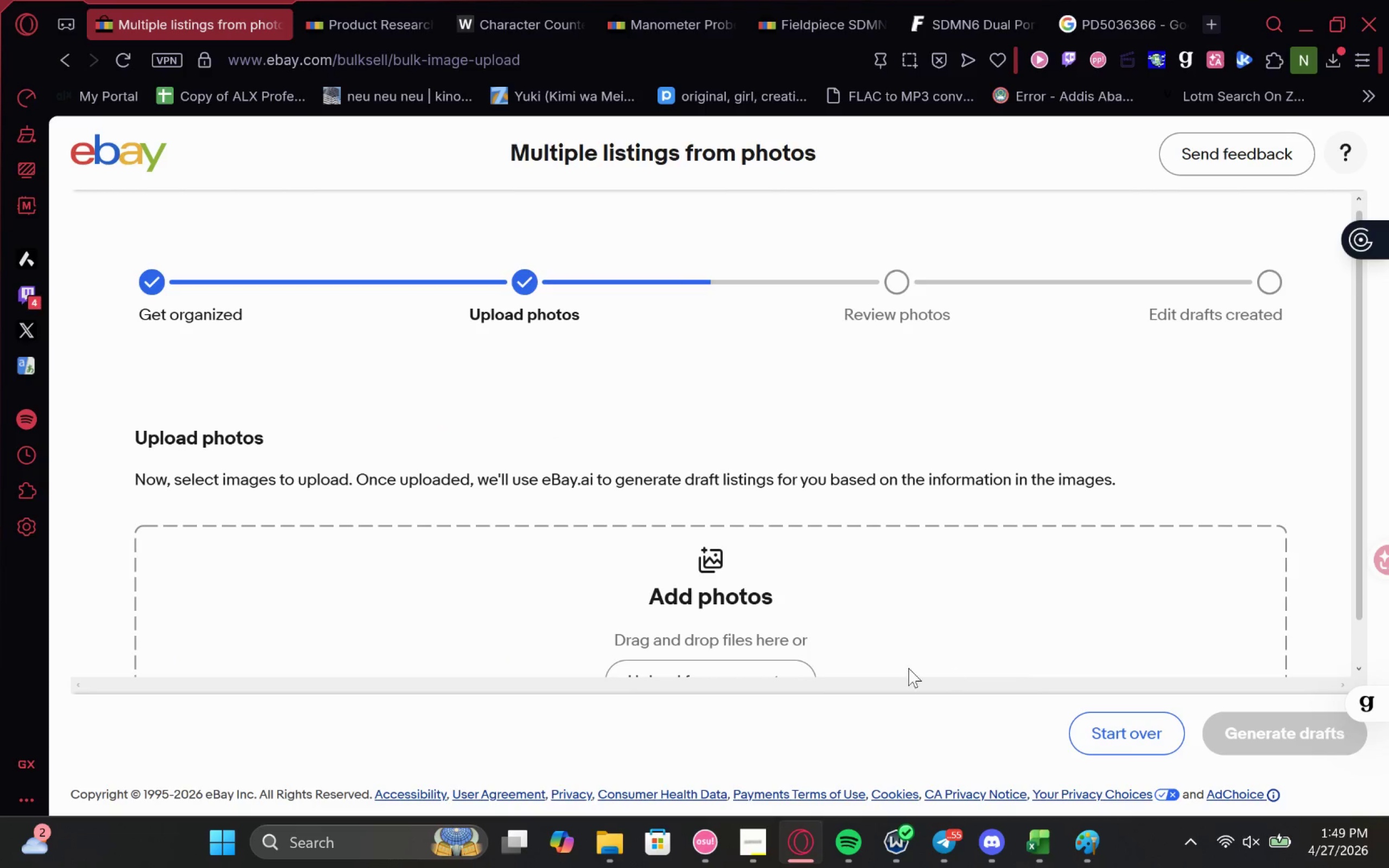 
left_click([756, 660])
 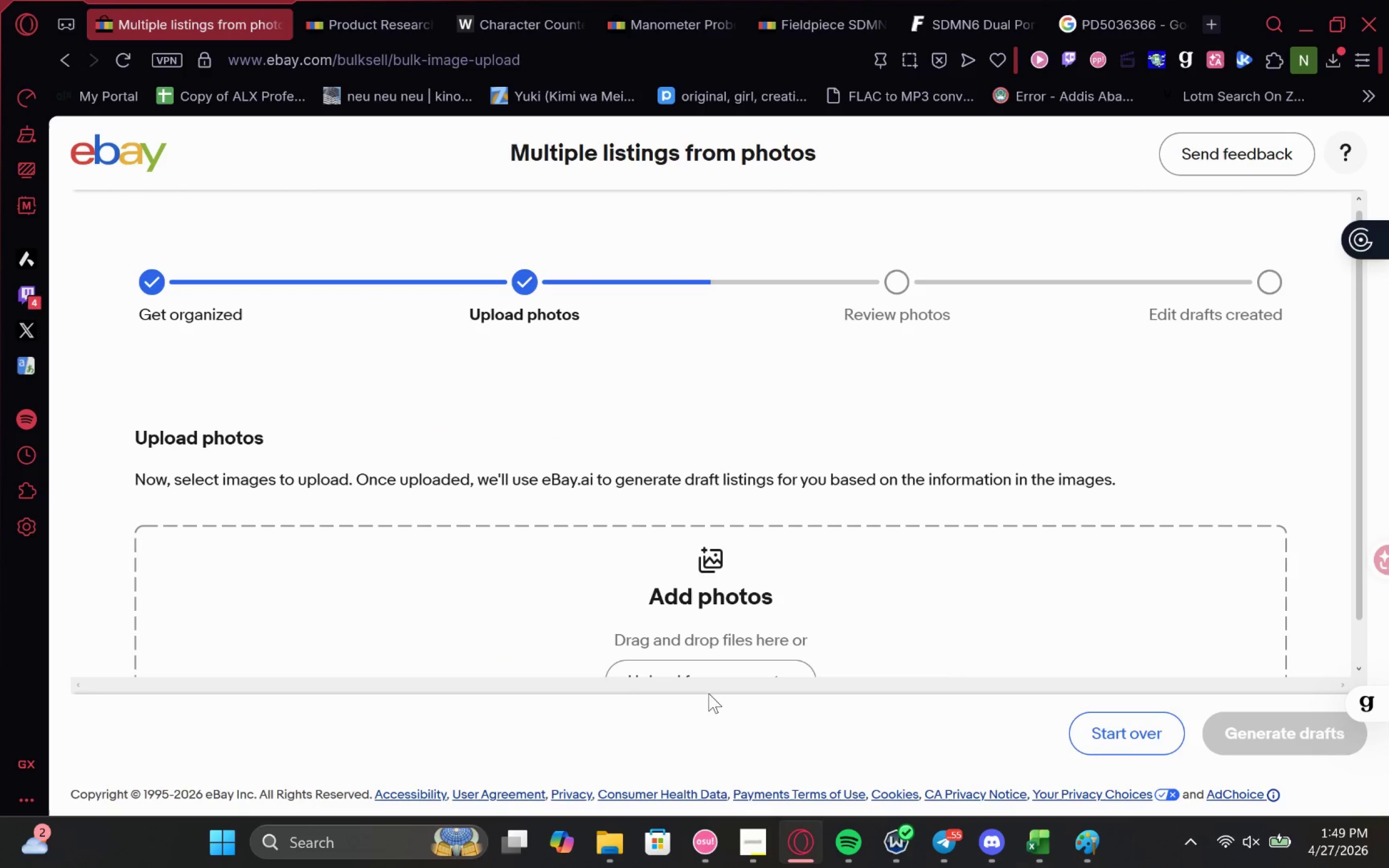 
left_click([694, 660])
 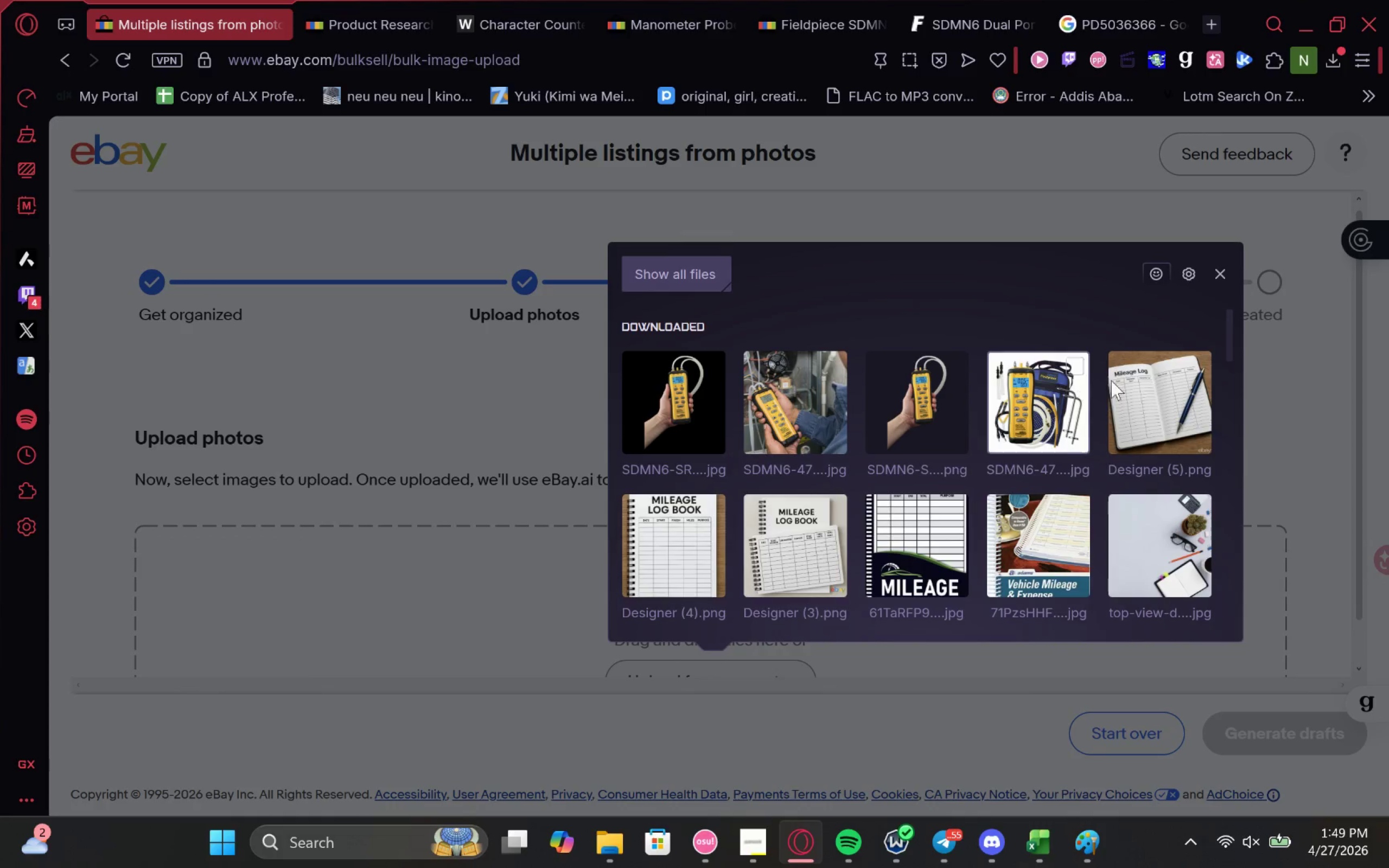 
left_click([1198, 362])
 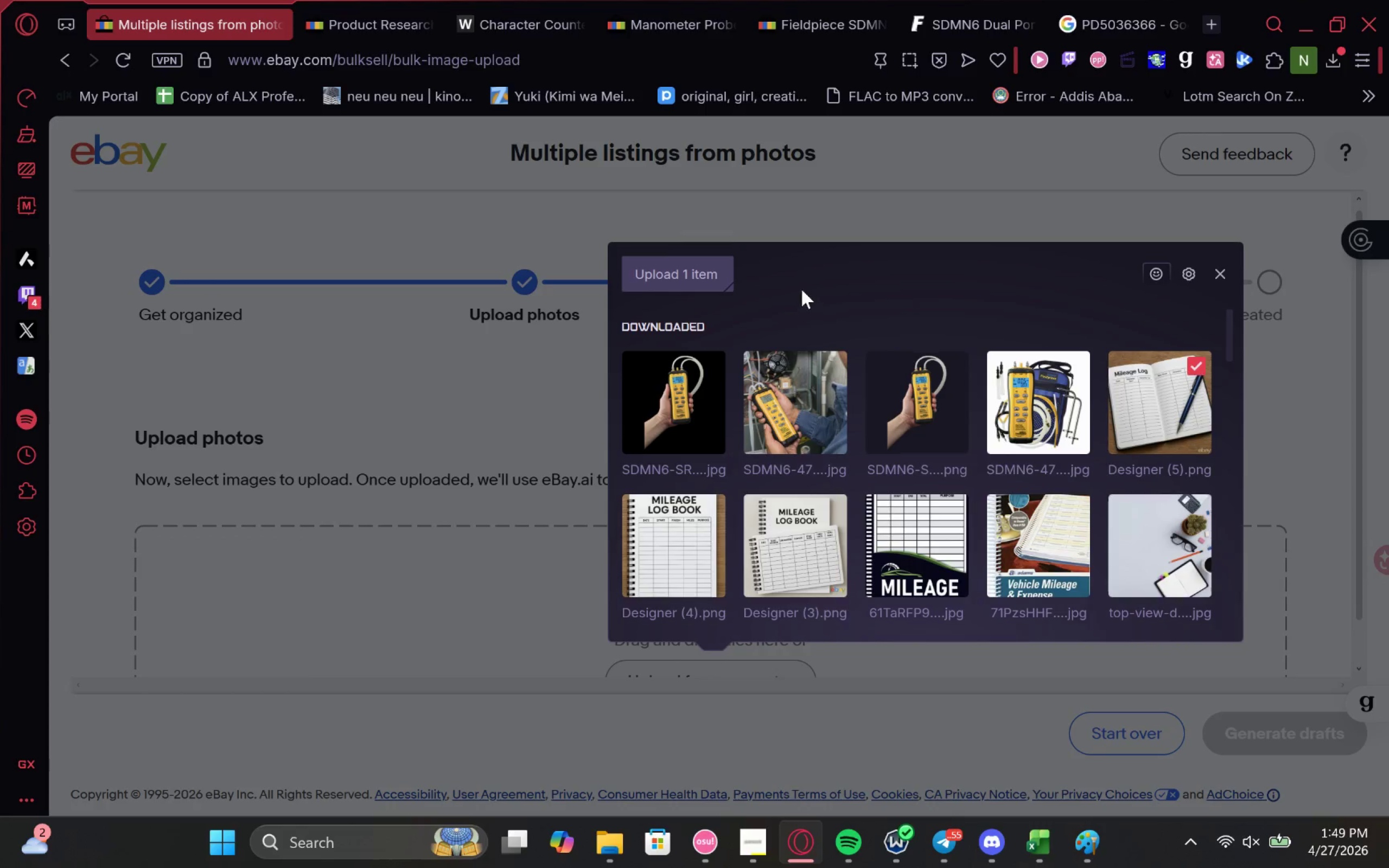 
left_click([641, 273])
 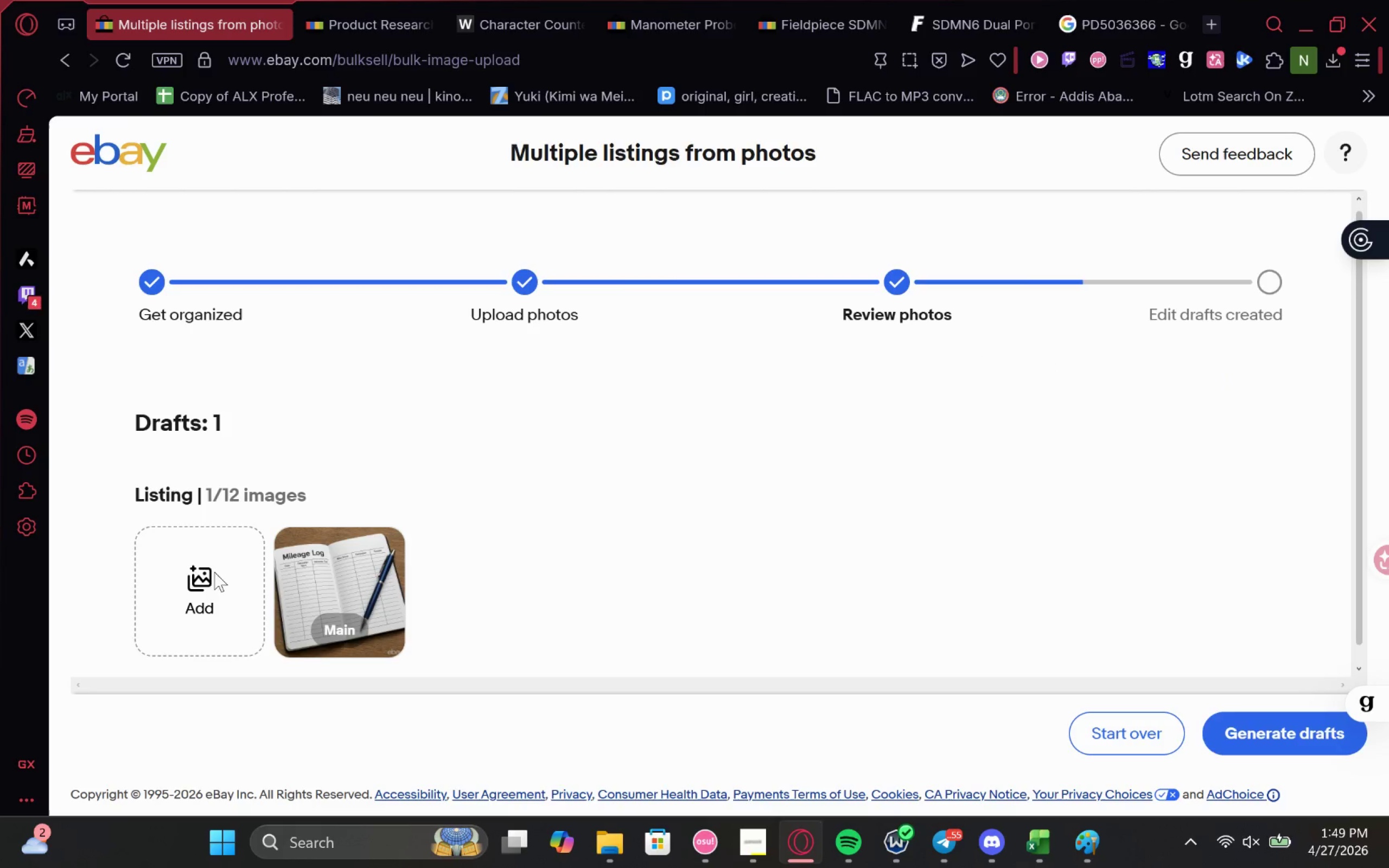 
left_click([373, 538])
 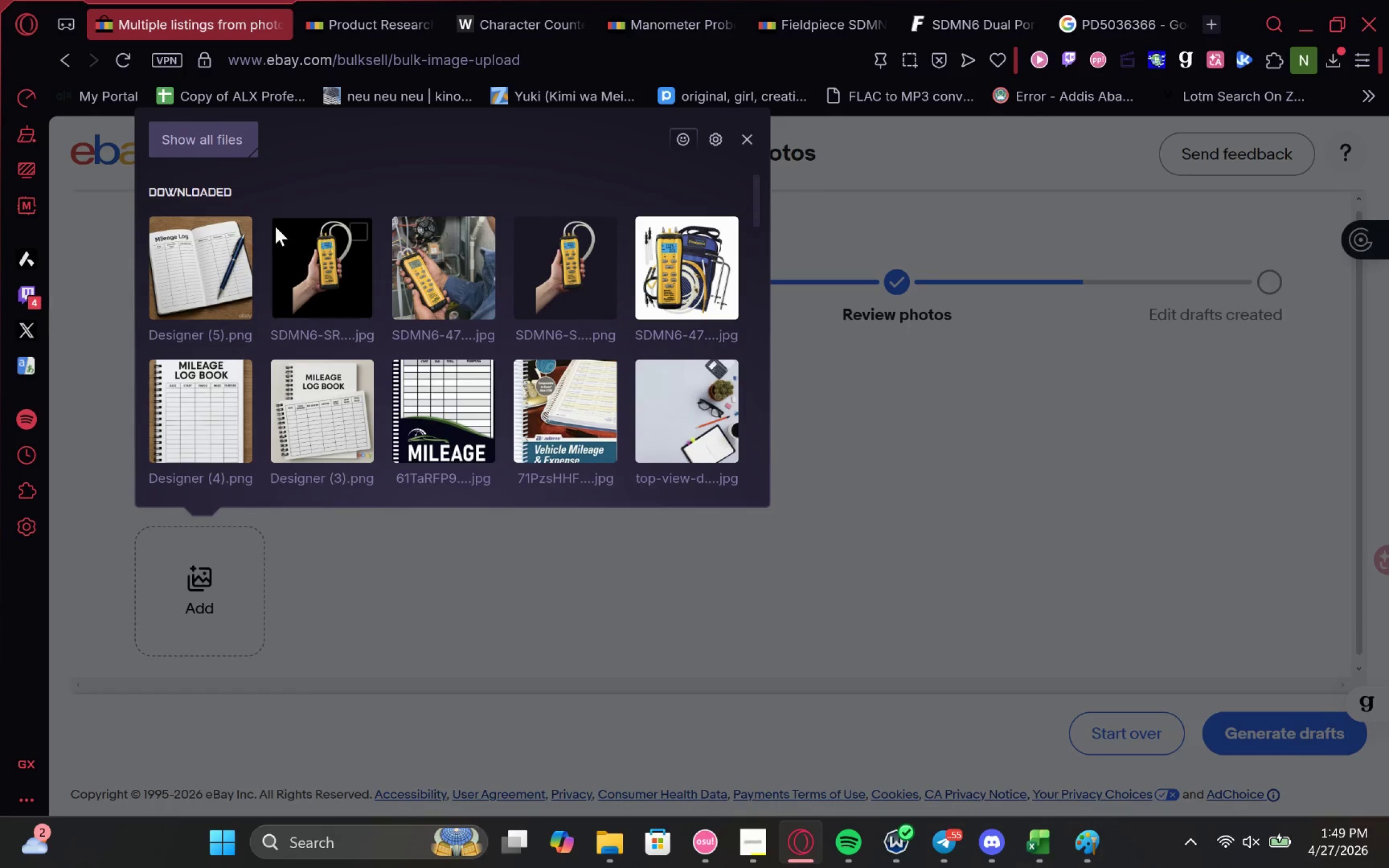 
left_click([366, 235])
 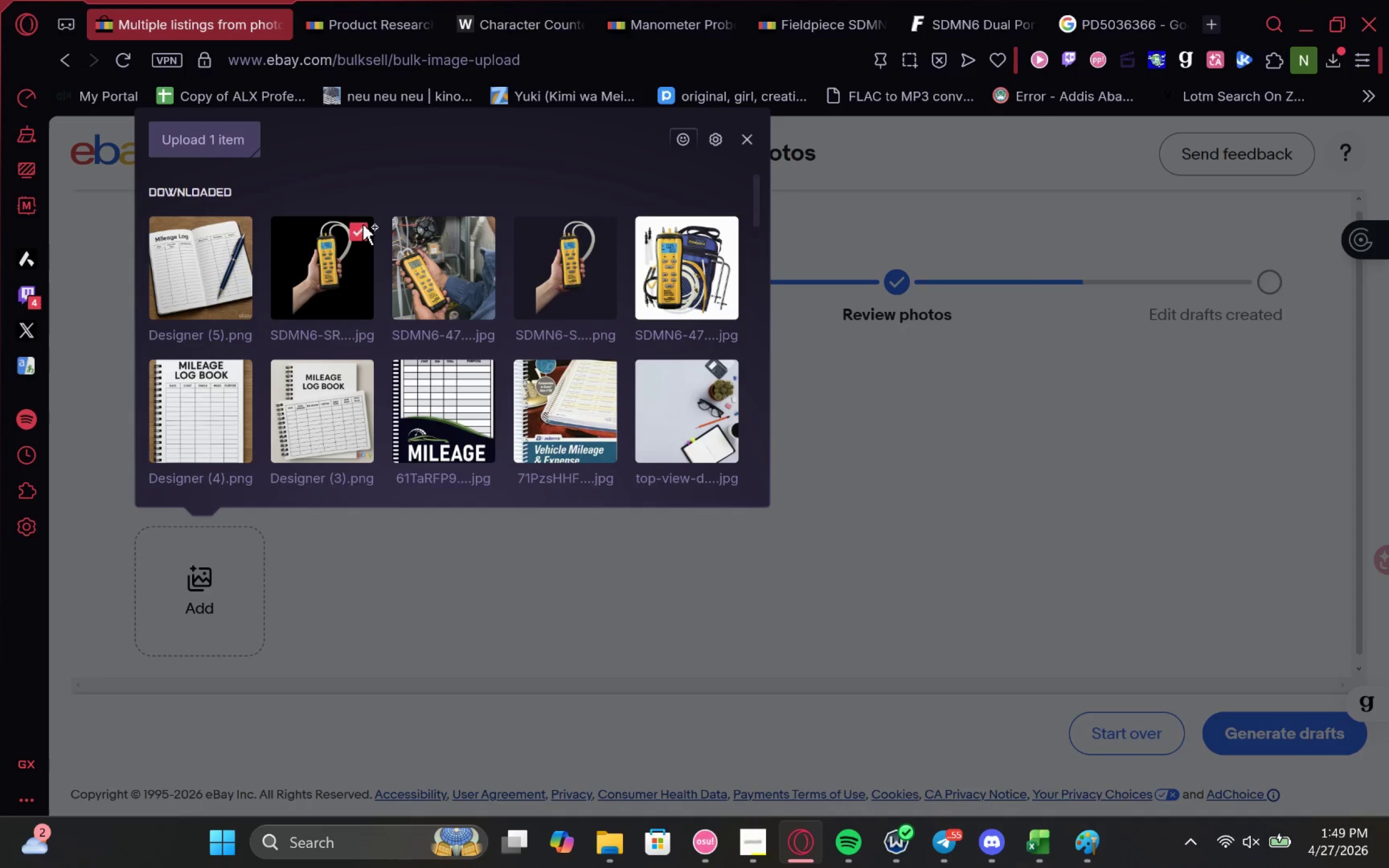 
left_click_drag(start_coordinate=[348, 226], to_coordinate=[350, 229])
 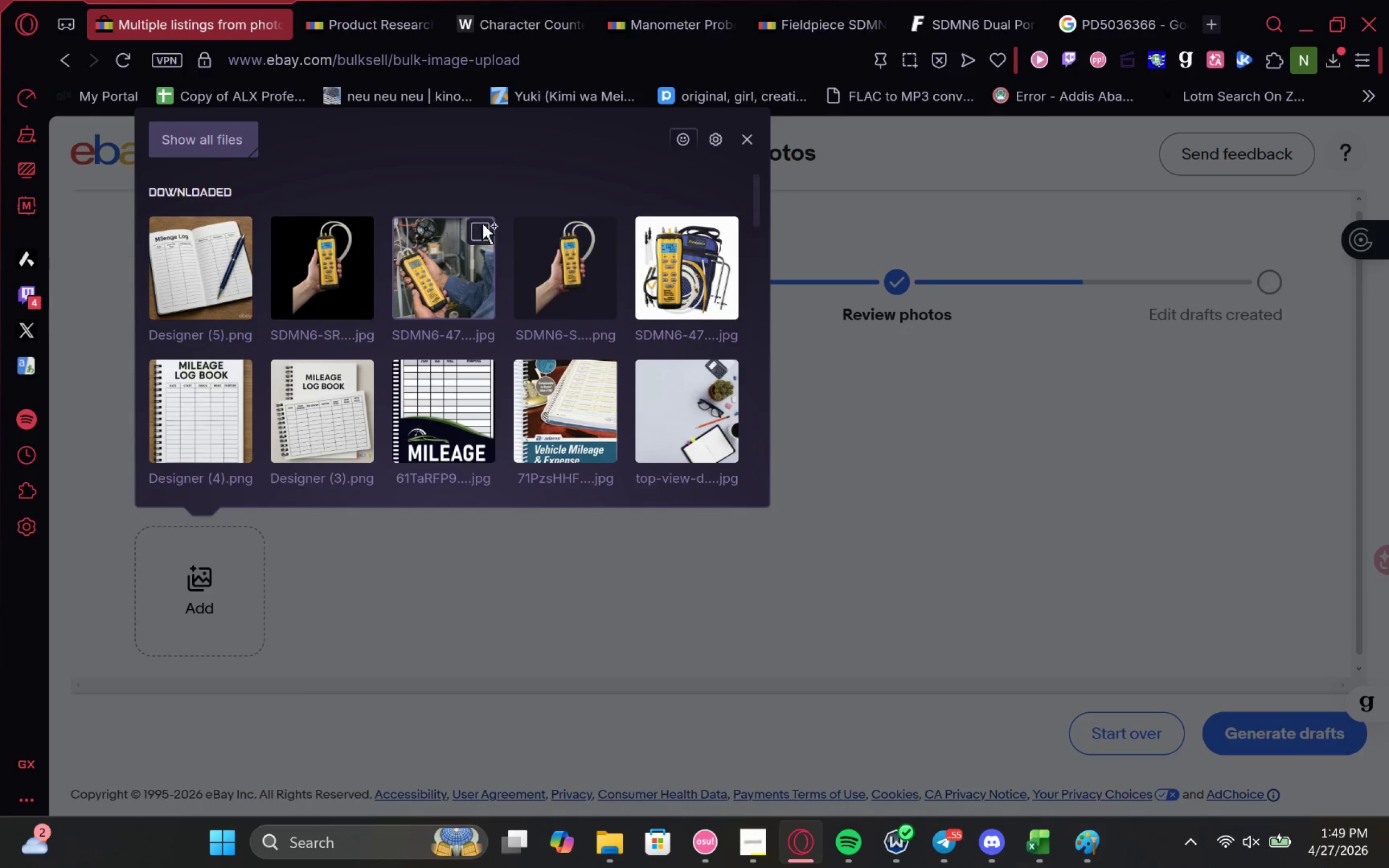 
left_click([480, 225])
 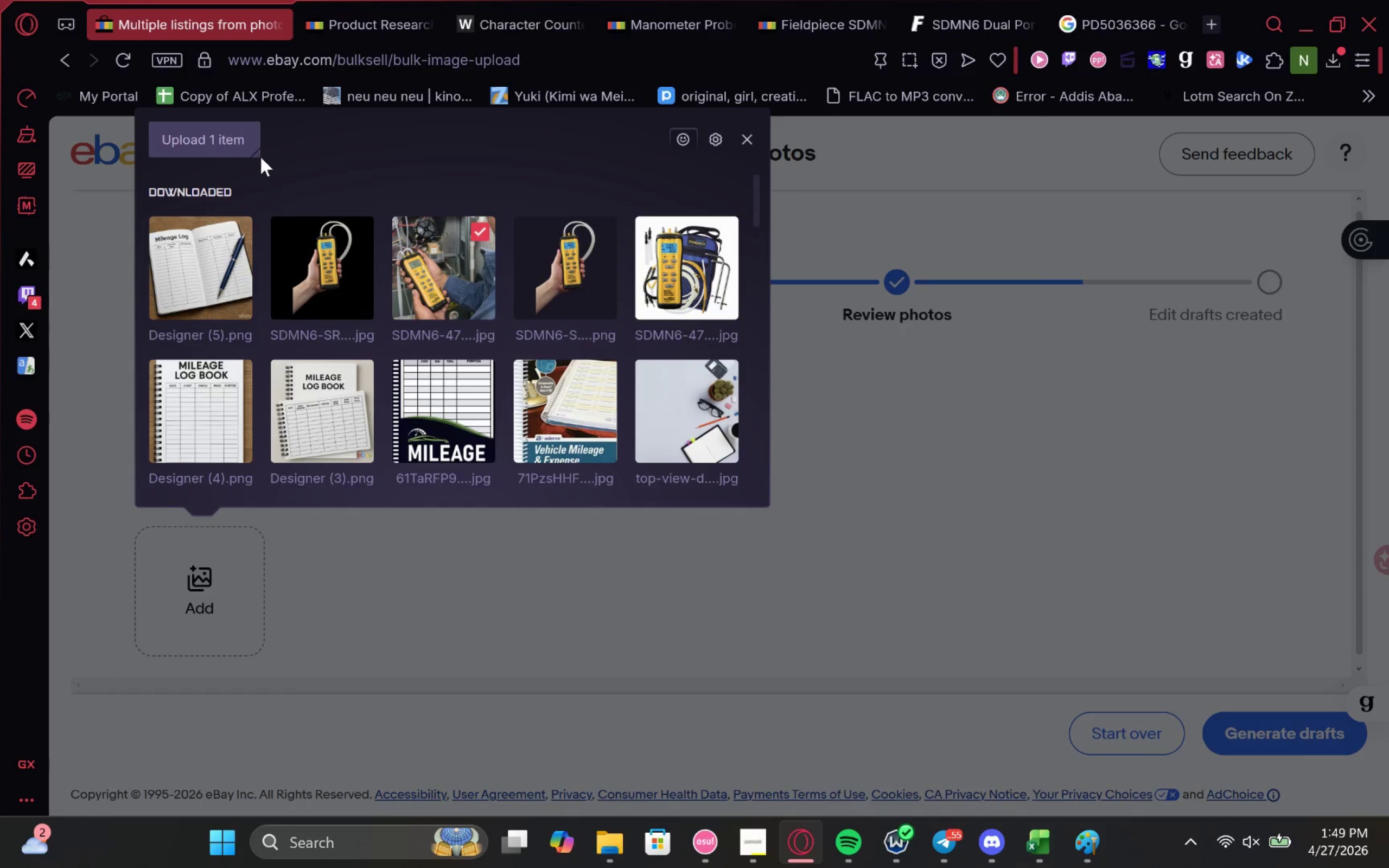 
left_click([229, 141])
 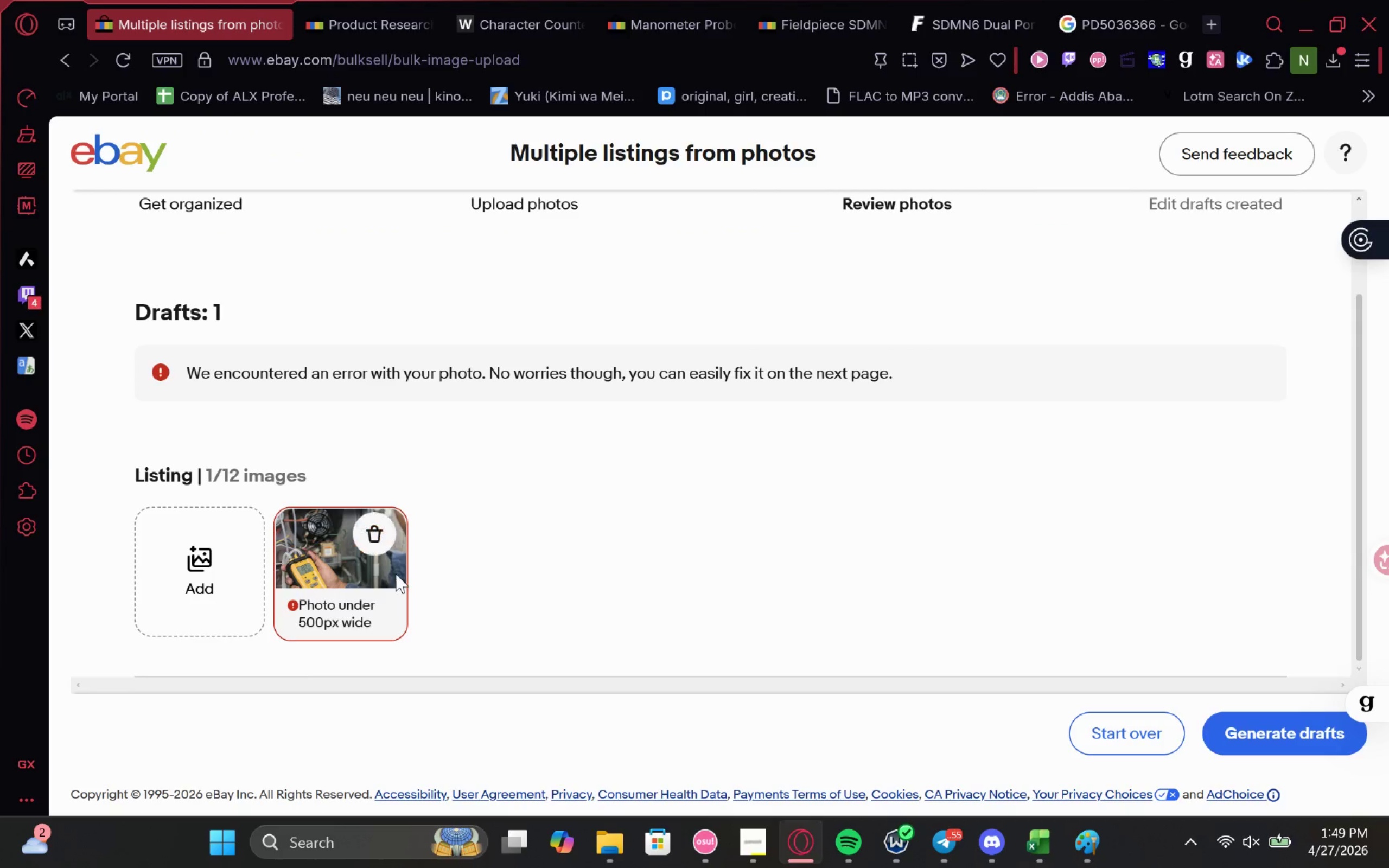 
wait(8.47)
 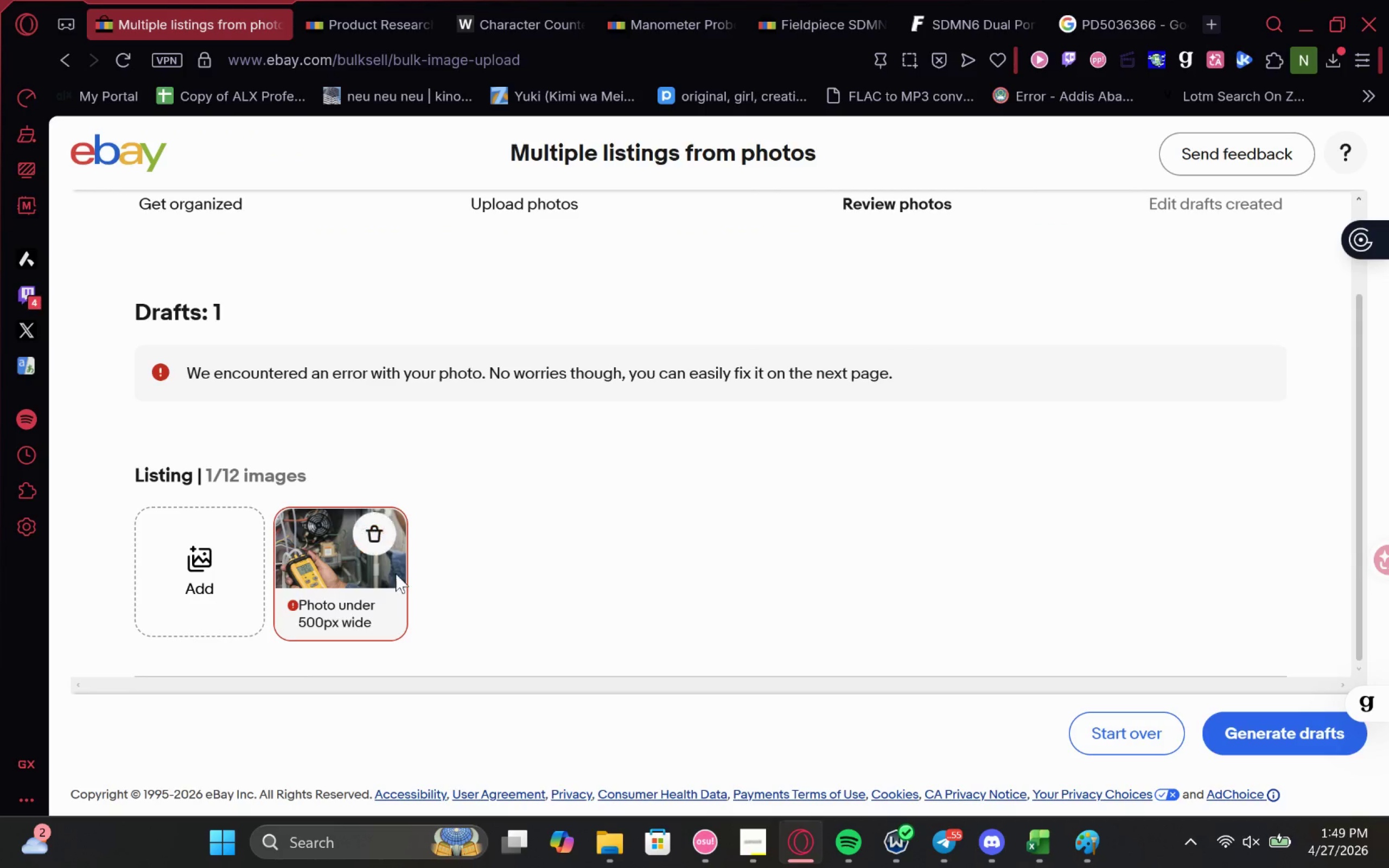 
left_click([375, 527])
 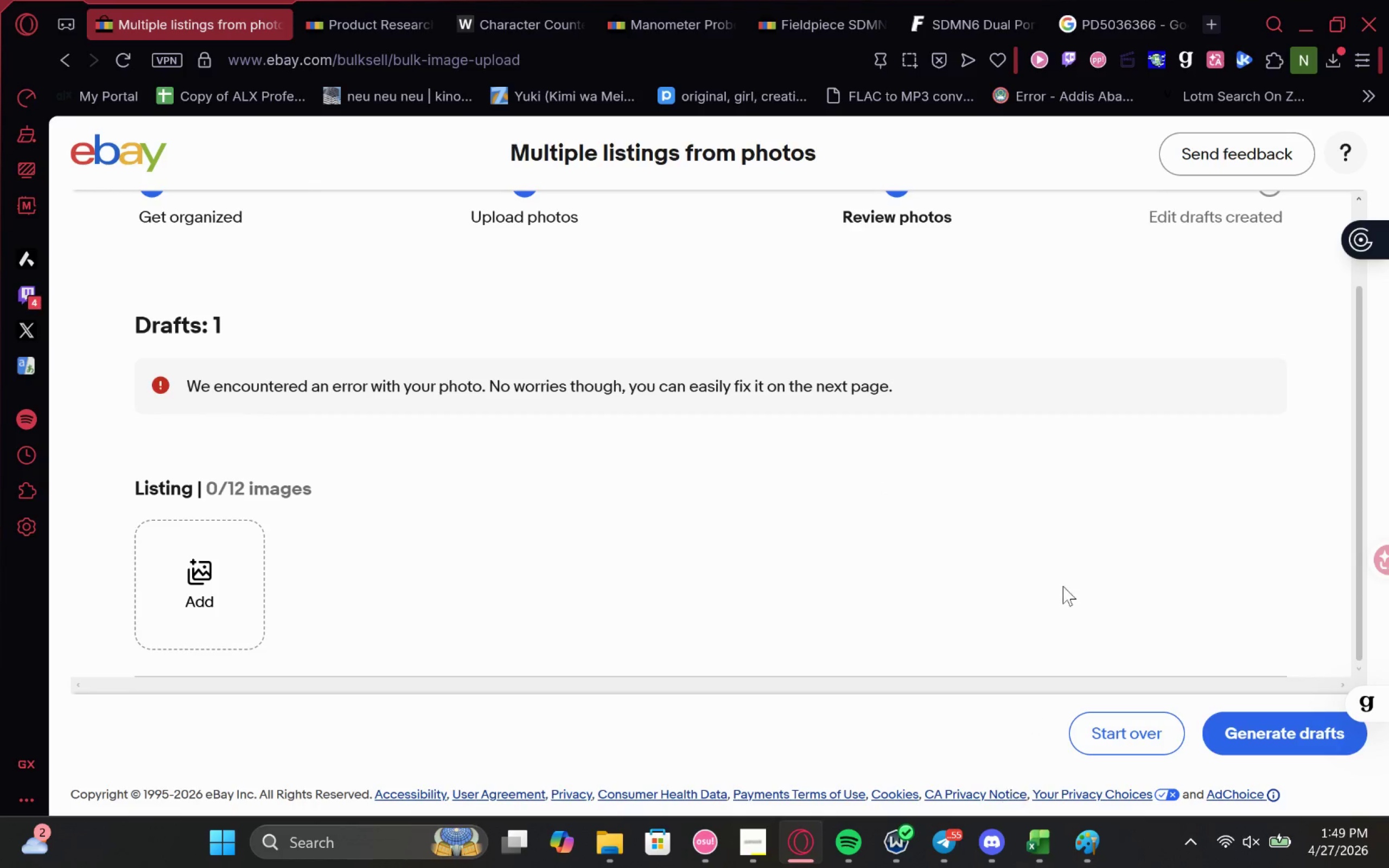 
wait(5.29)
 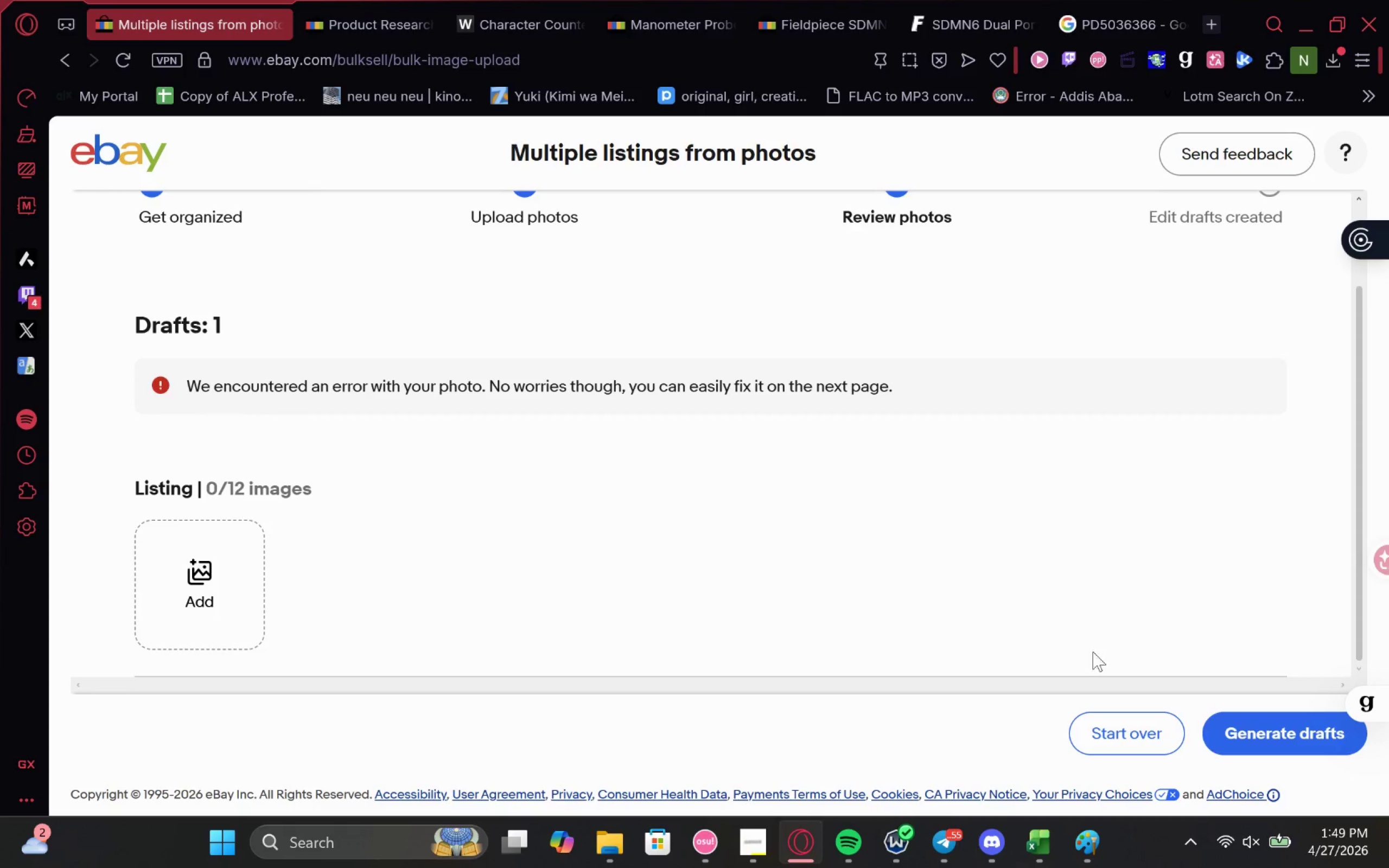 
left_click([925, 2])
 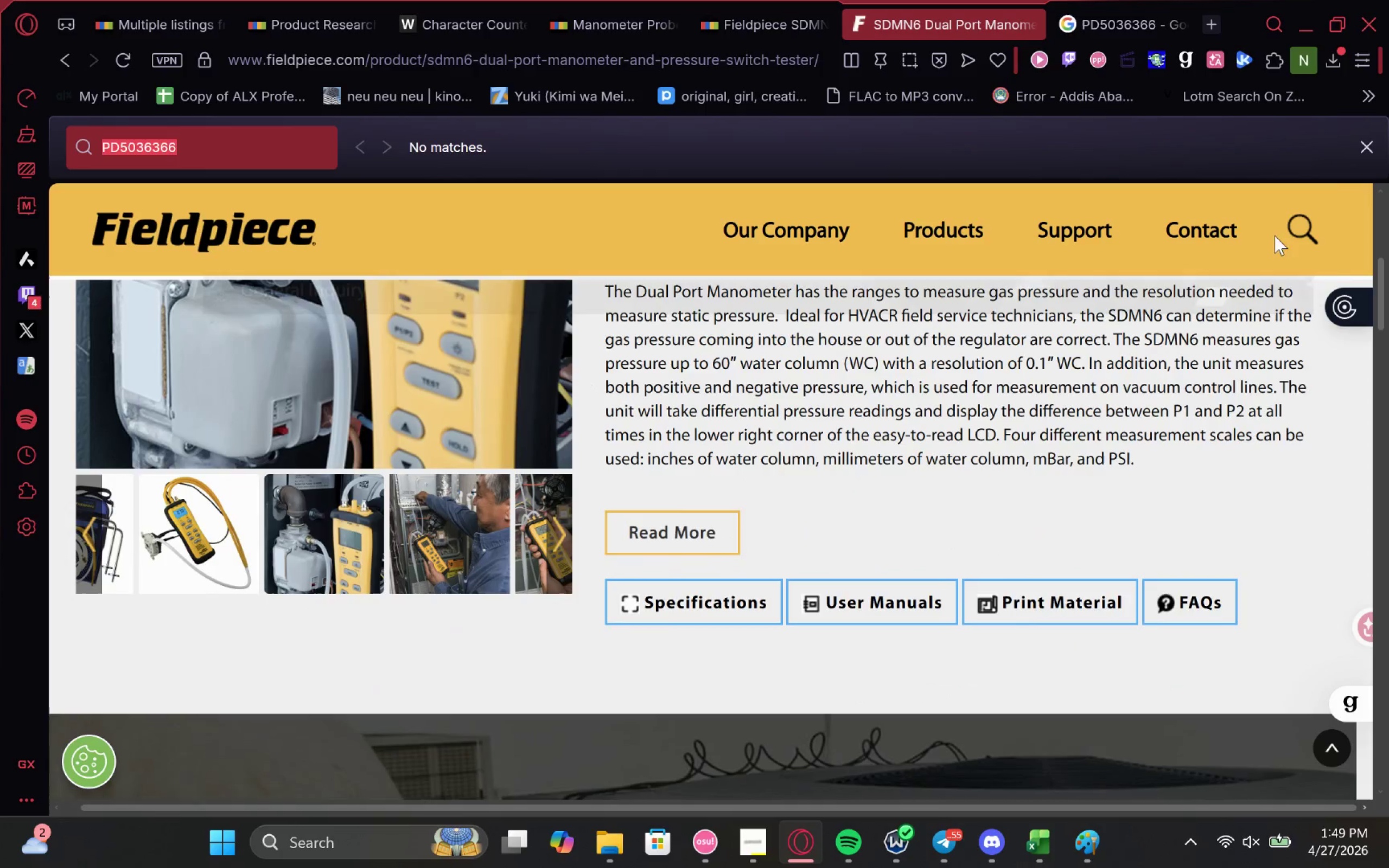 
wait(5.53)
 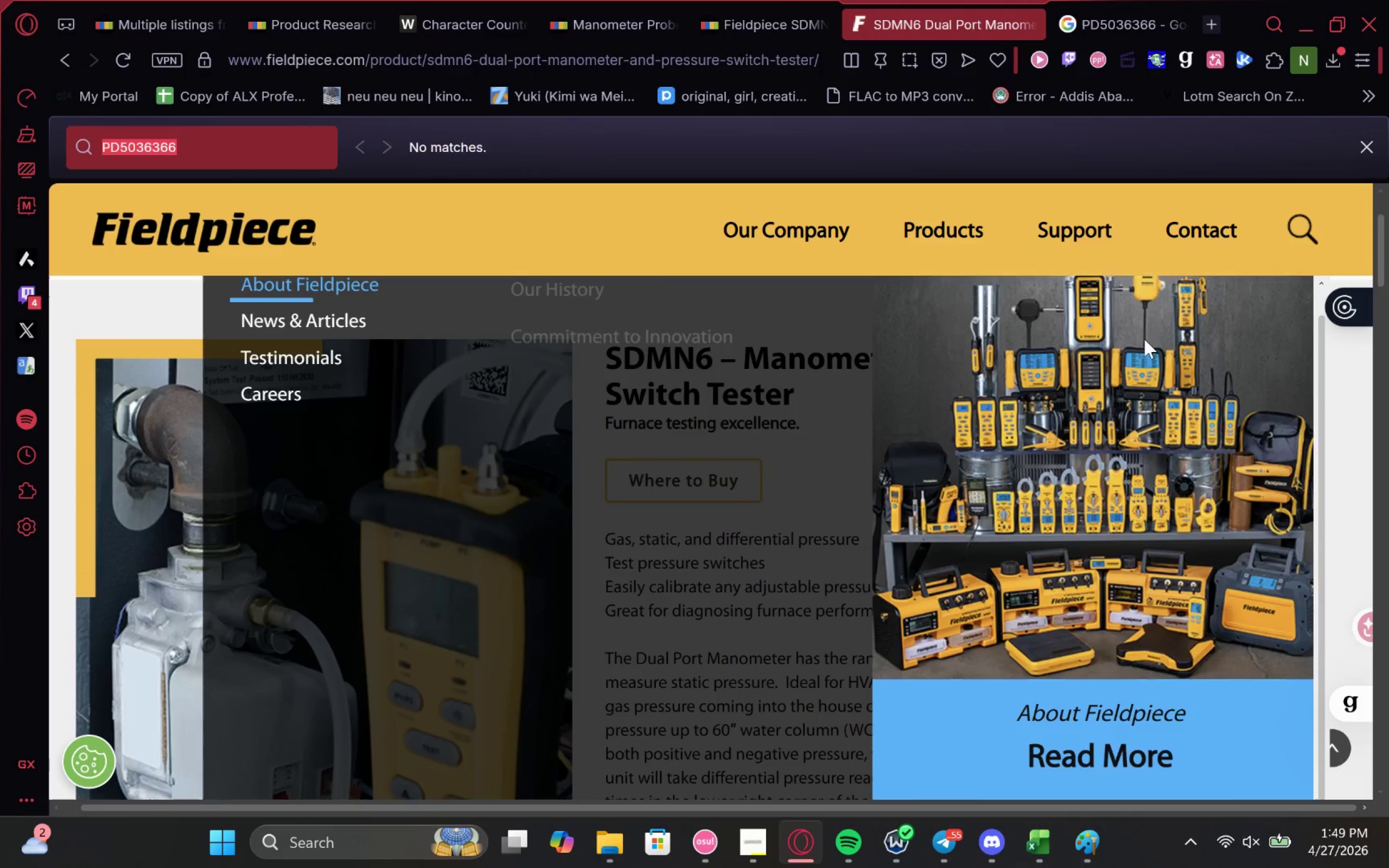 
left_click([1085, 856])
 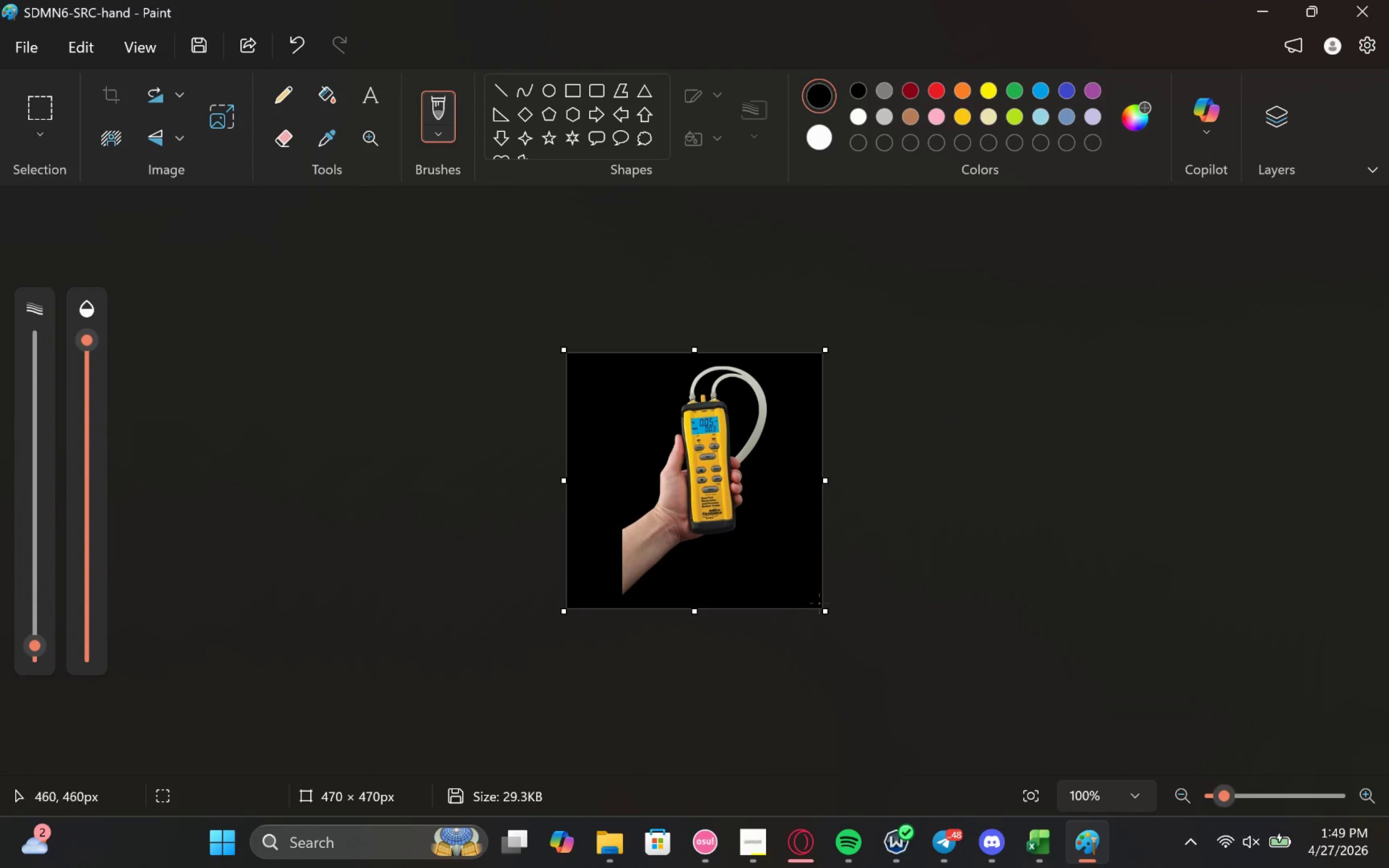 
left_click_drag(start_coordinate=[824, 610], to_coordinate=[892, 675])
 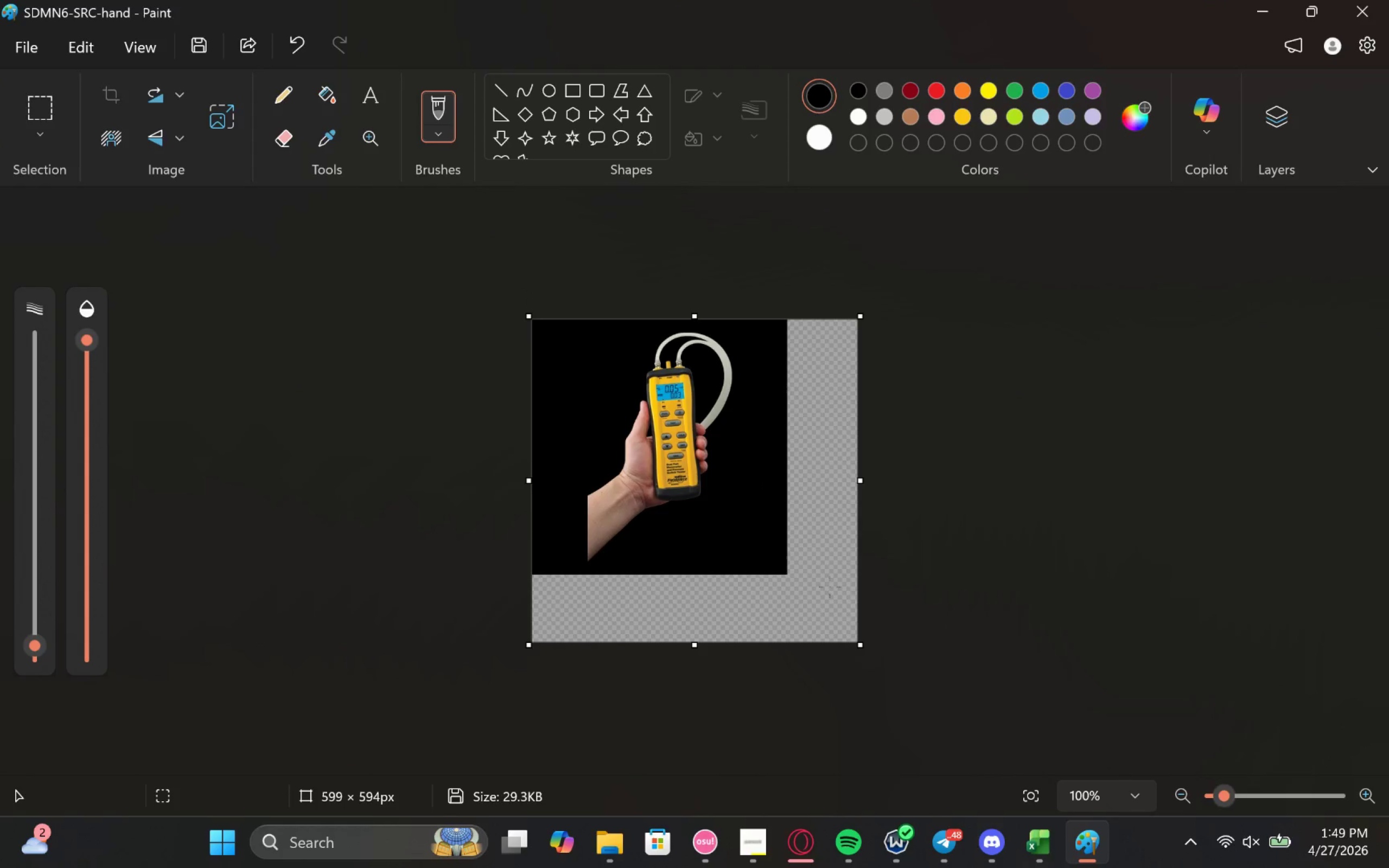 
left_click([749, 521])
 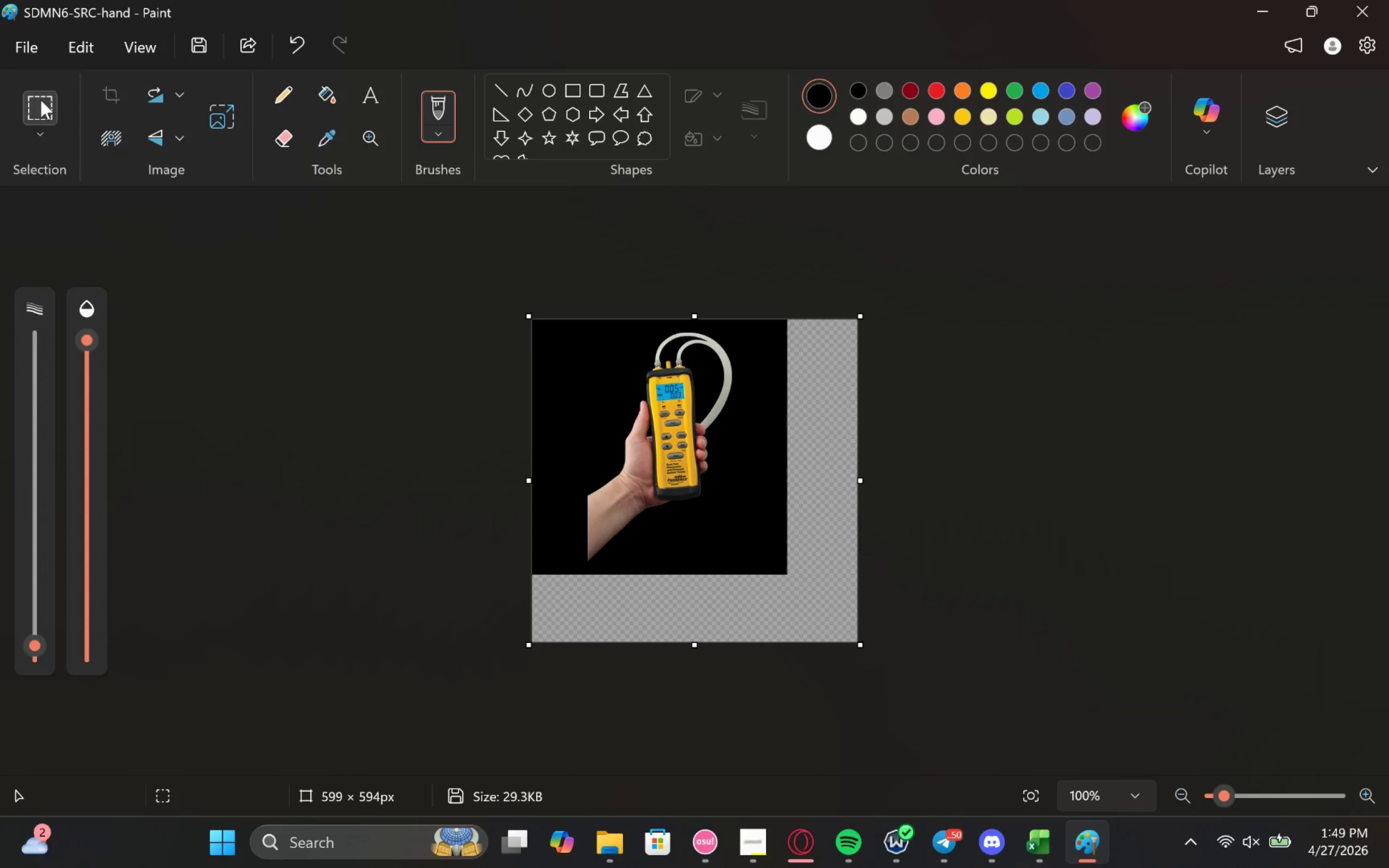 
left_click([18, 49])
 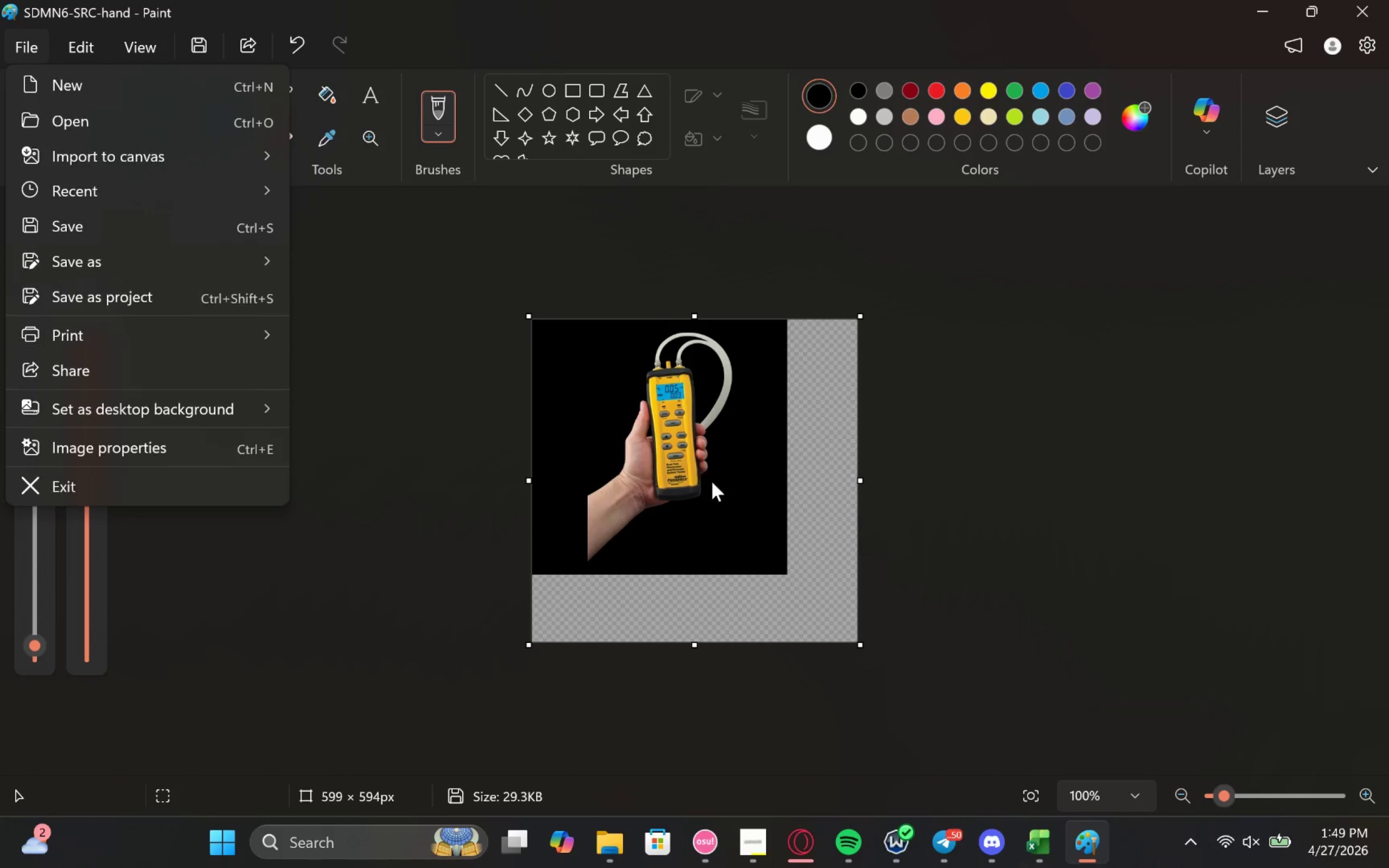 
left_click([701, 486])
 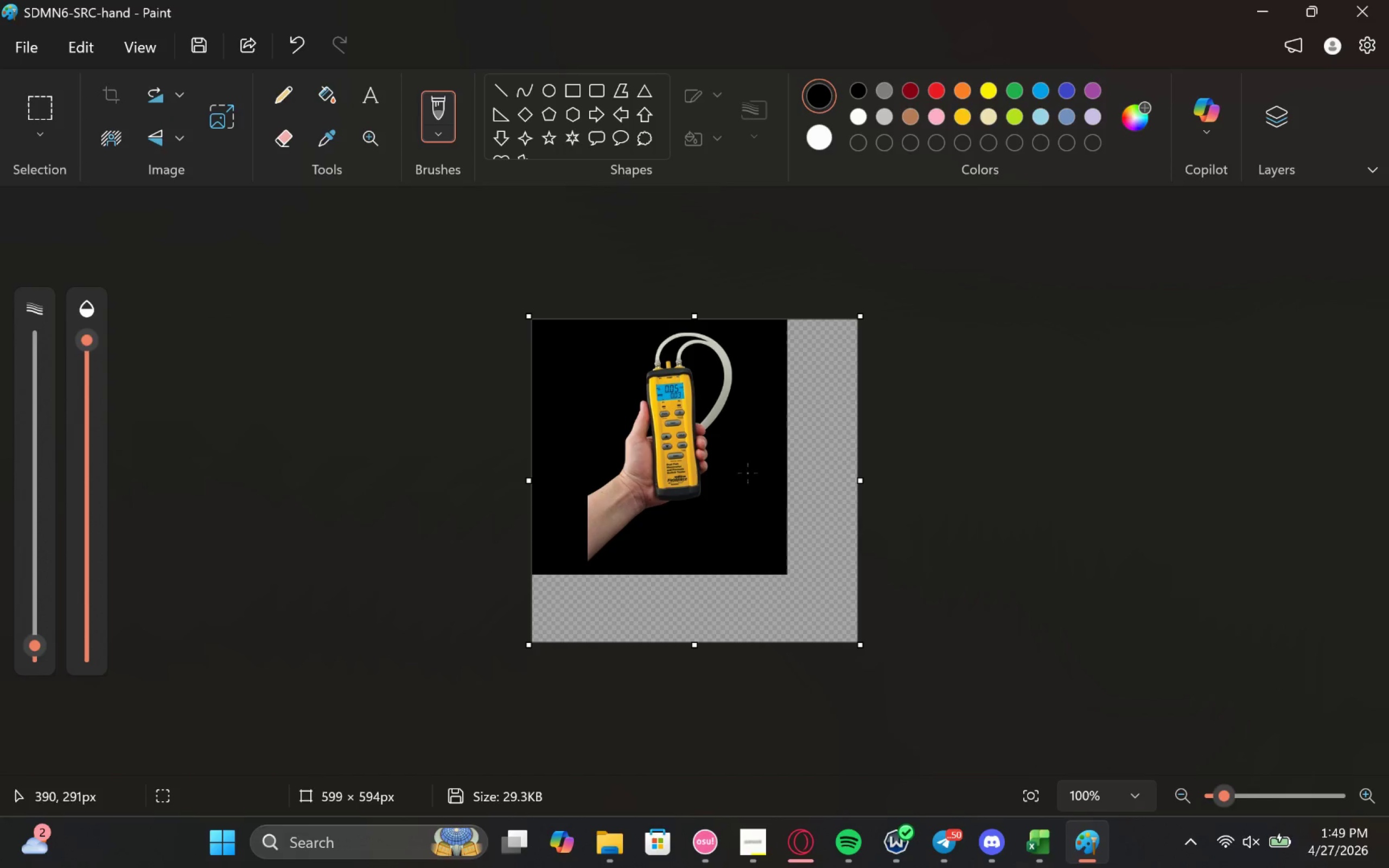 
left_click_drag(start_coordinate=[766, 446], to_coordinate=[693, 488])
 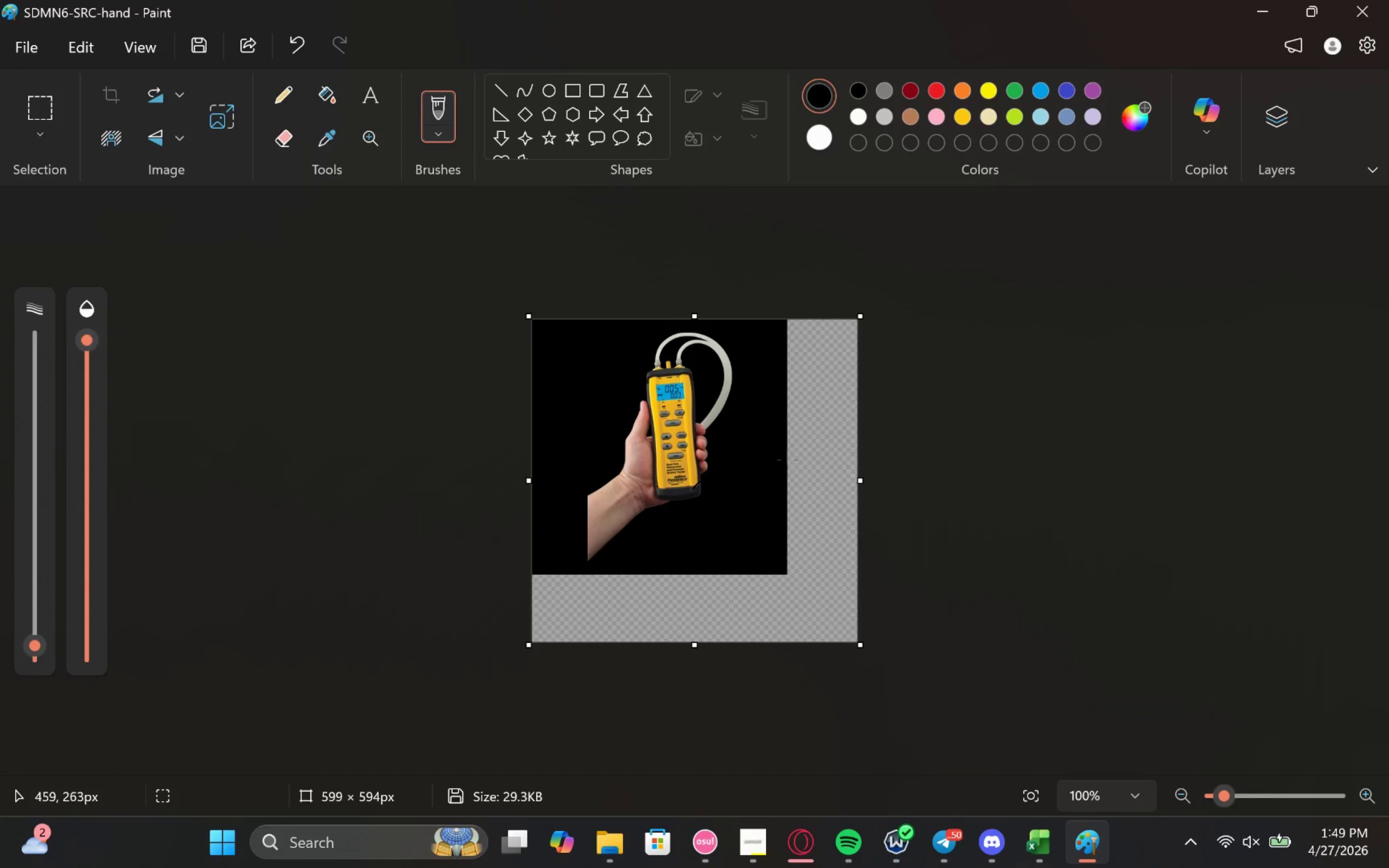 
left_click_drag(start_coordinate=[805, 444], to_coordinate=[740, 563])
 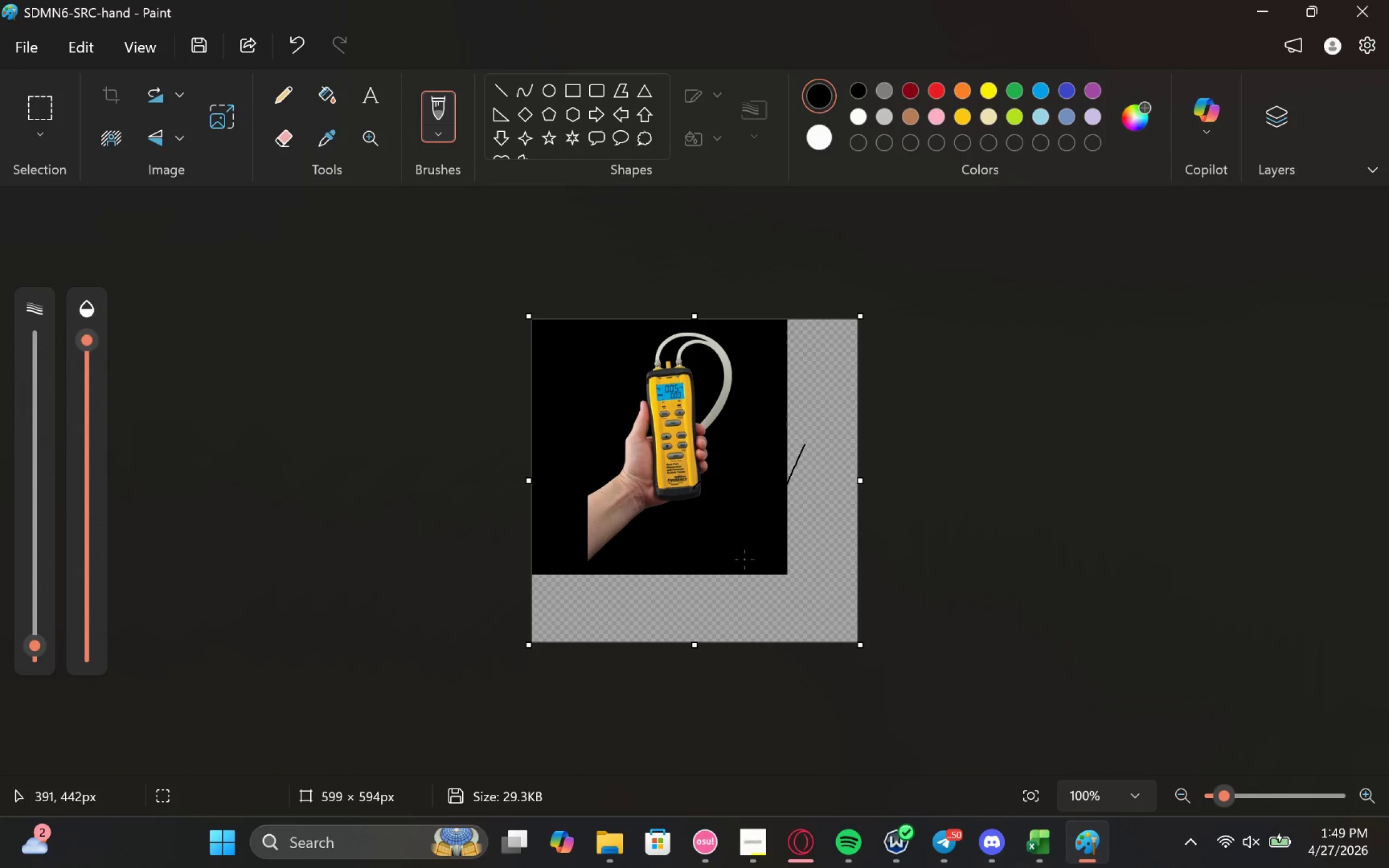 
key(Control+Z)
 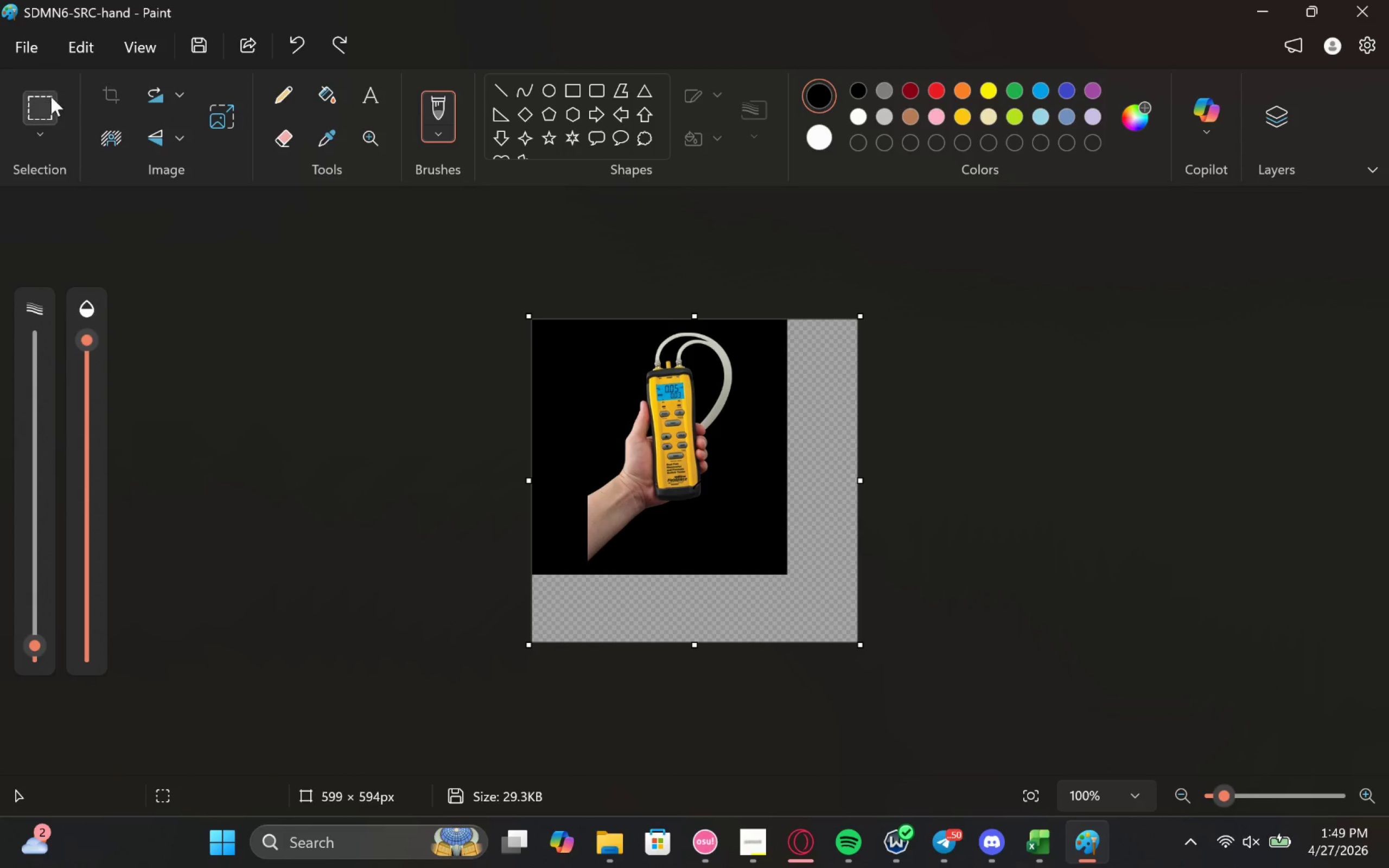 
left_click([734, 473])
 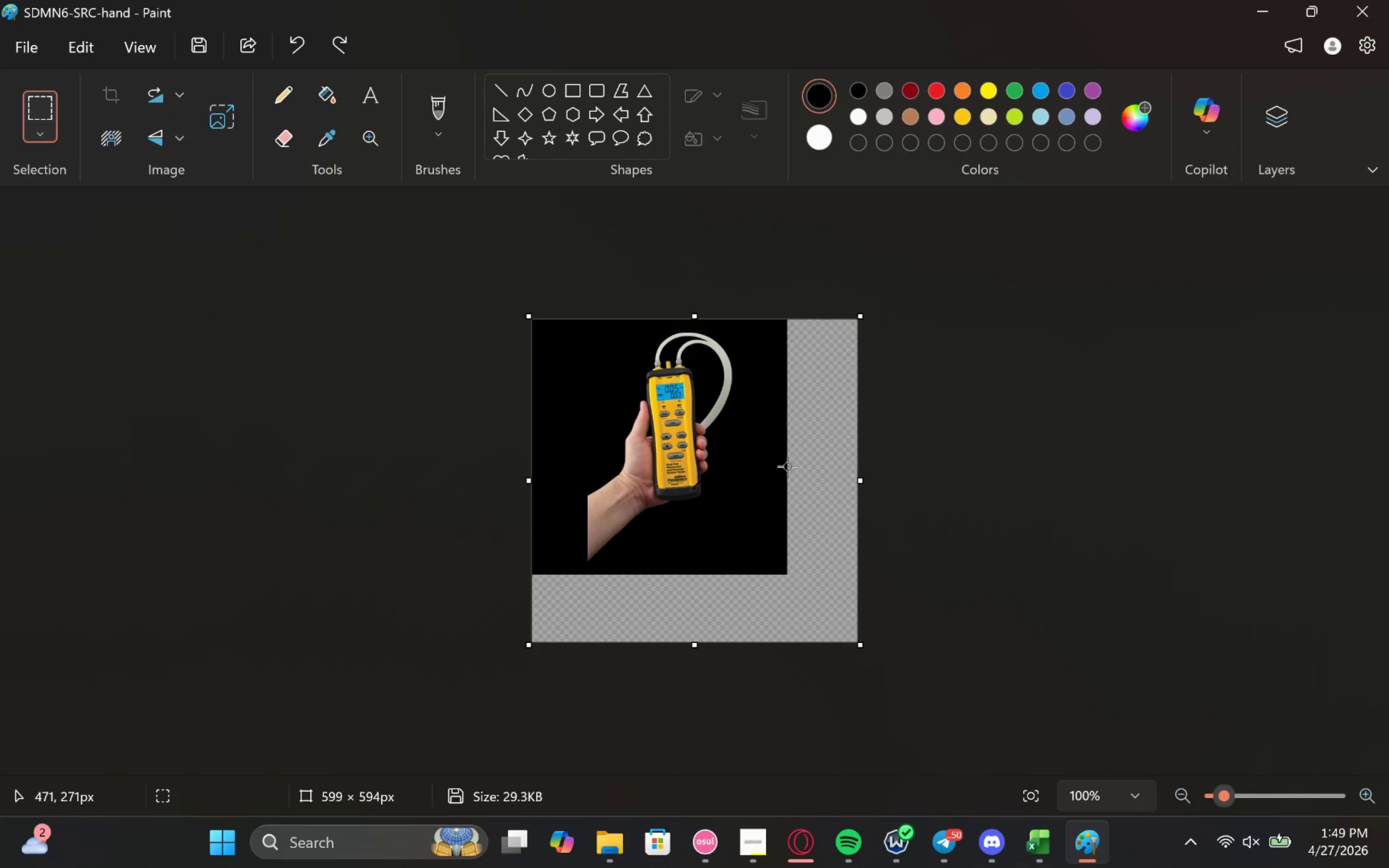 
left_click_drag(start_coordinate=[782, 469], to_coordinate=[734, 541])
 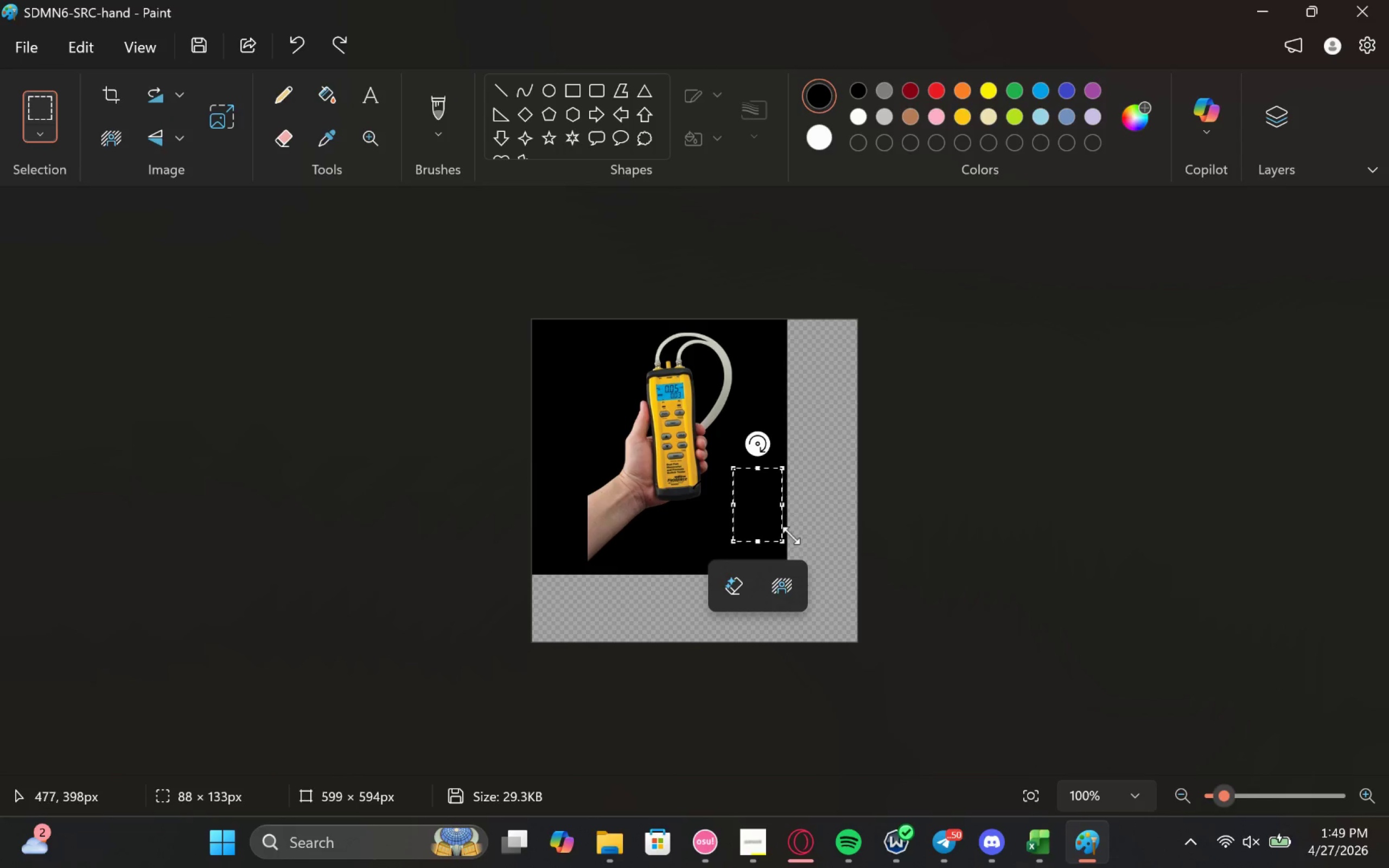 
left_click_drag(start_coordinate=[784, 541], to_coordinate=[858, 641])
 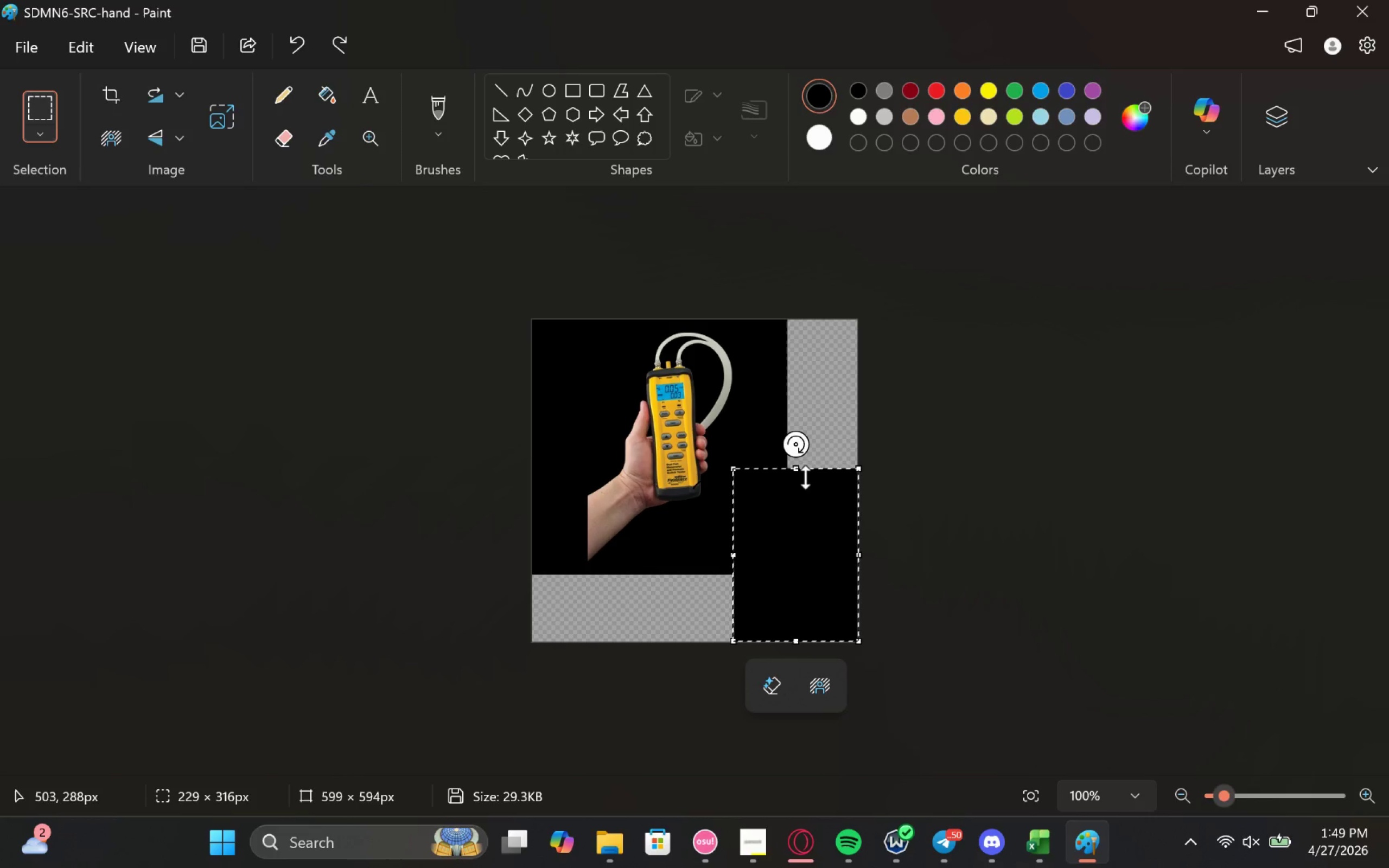 
left_click_drag(start_coordinate=[800, 472], to_coordinate=[799, 391])
 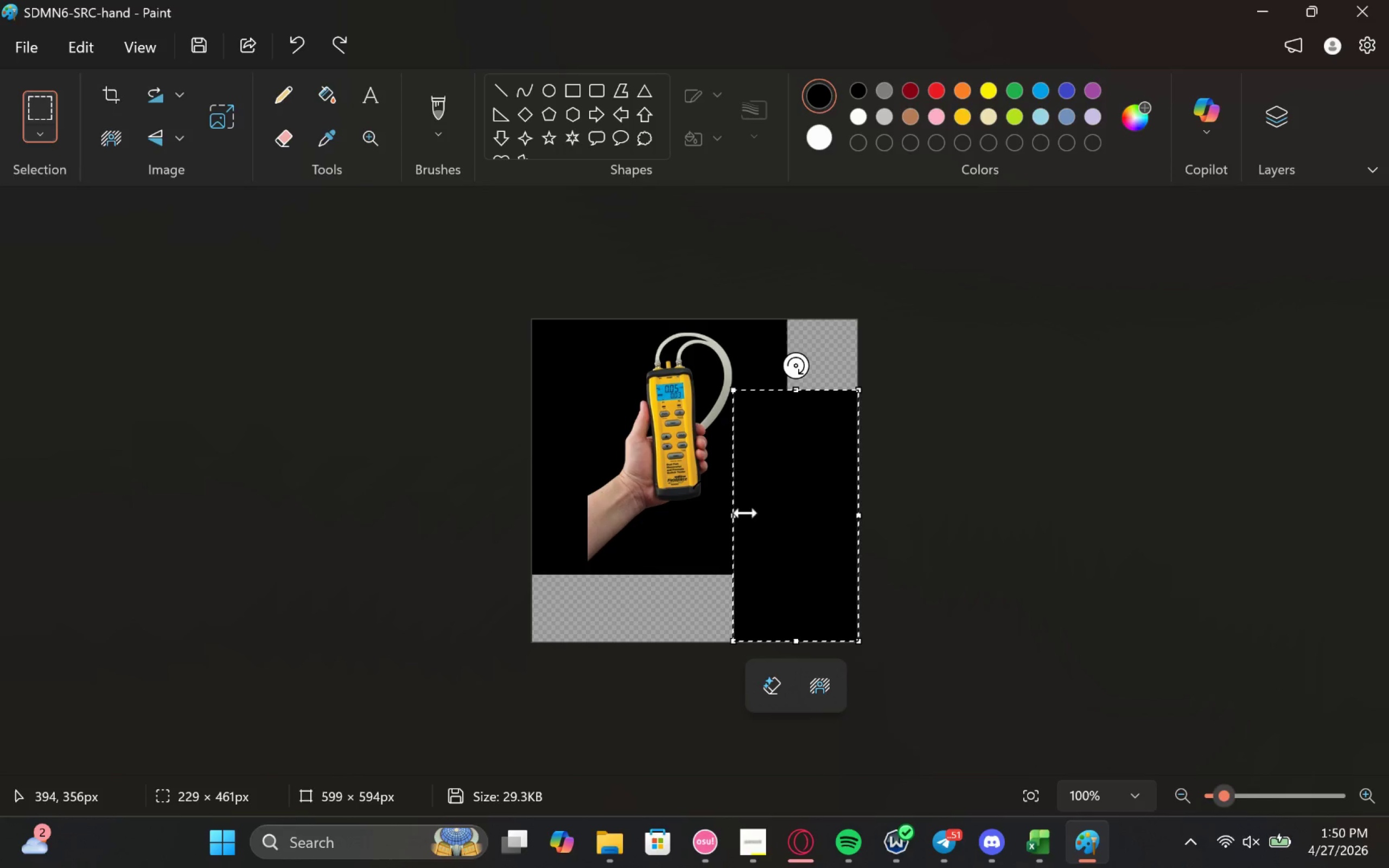 
left_click_drag(start_coordinate=[730, 515], to_coordinate=[752, 521])
 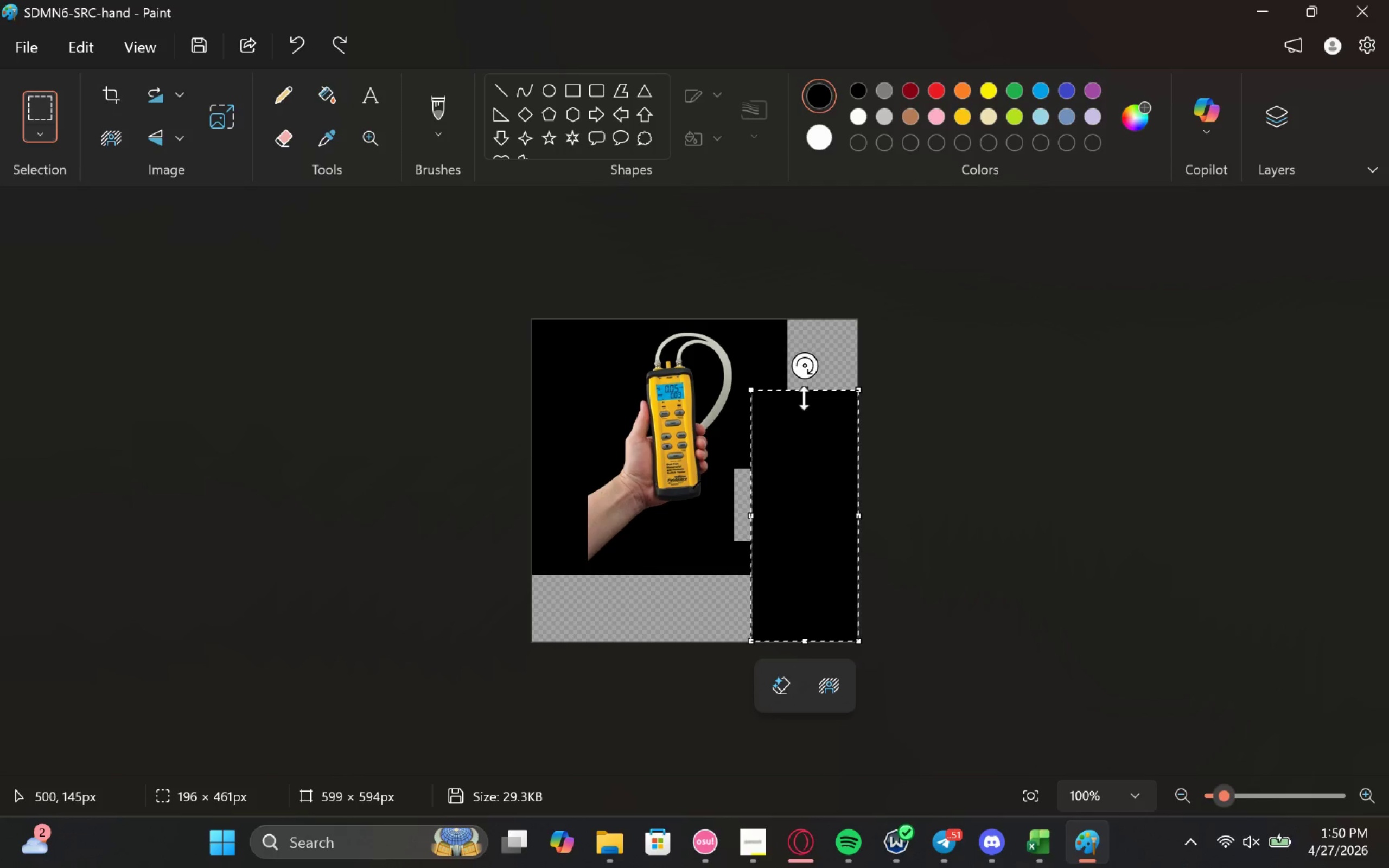 
left_click_drag(start_coordinate=[805, 393], to_coordinate=[810, 320])
 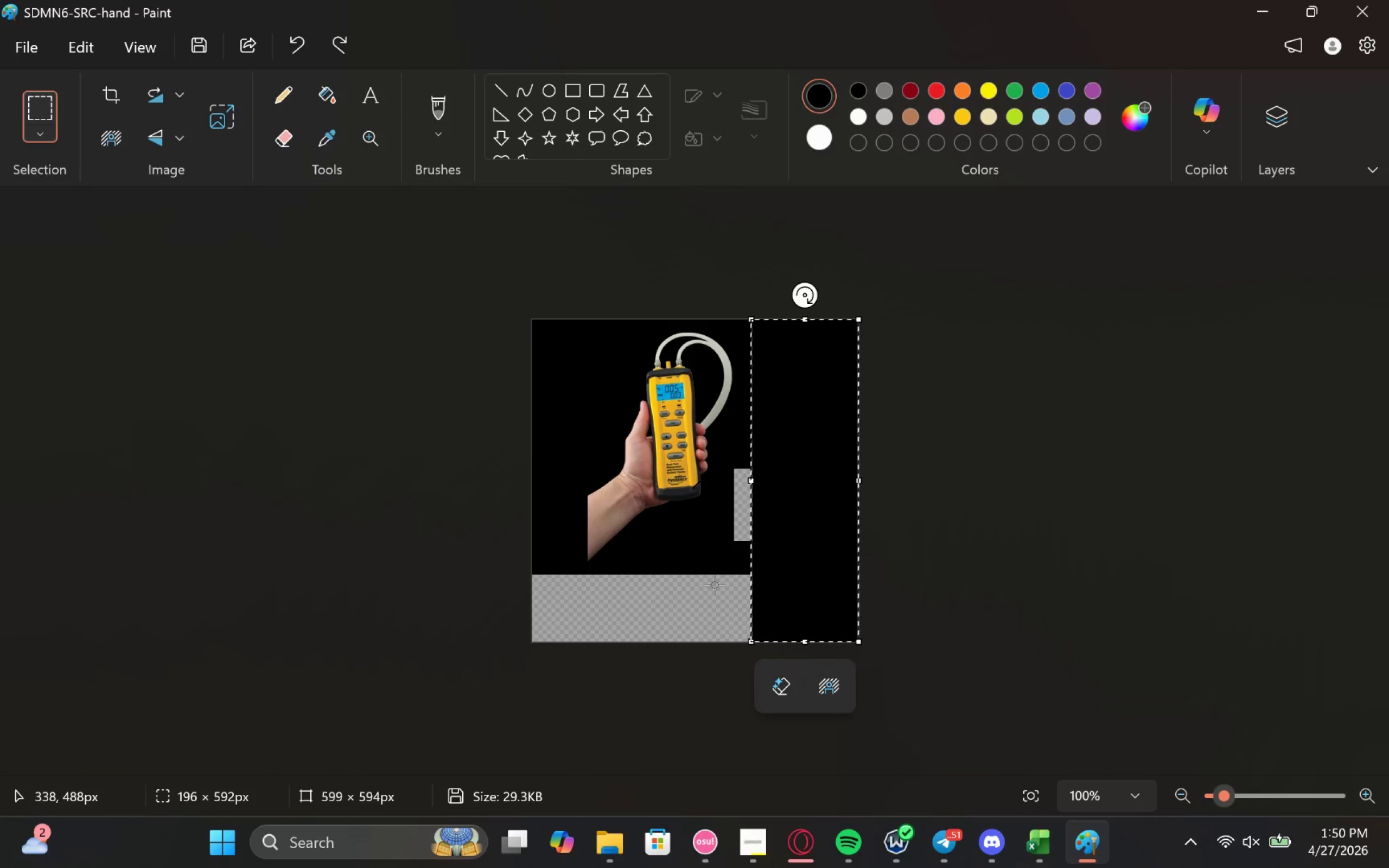 
left_click_drag(start_coordinate=[714, 585], to_coordinate=[782, 554])
 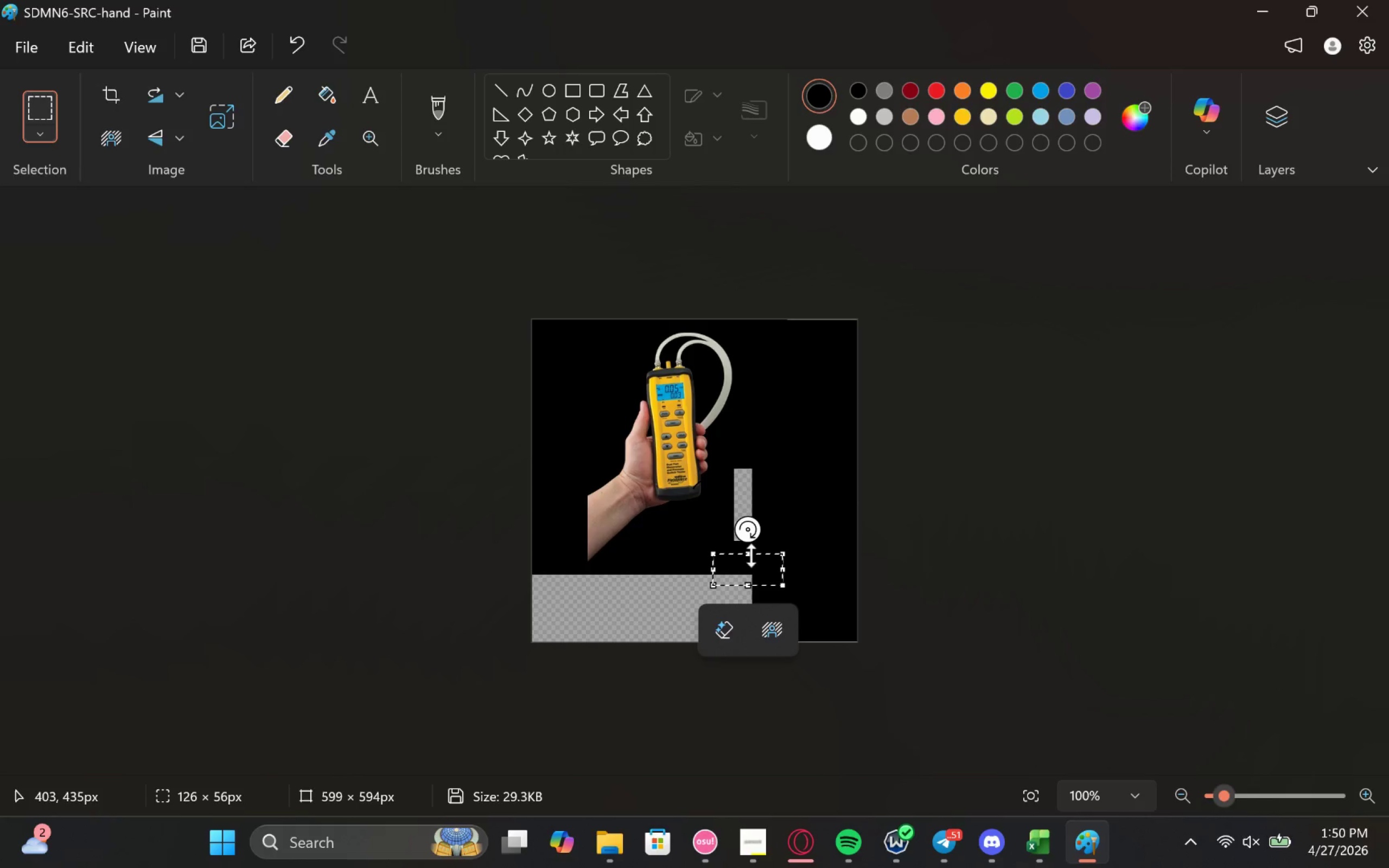 
left_click_drag(start_coordinate=[751, 556], to_coordinate=[763, 495])
 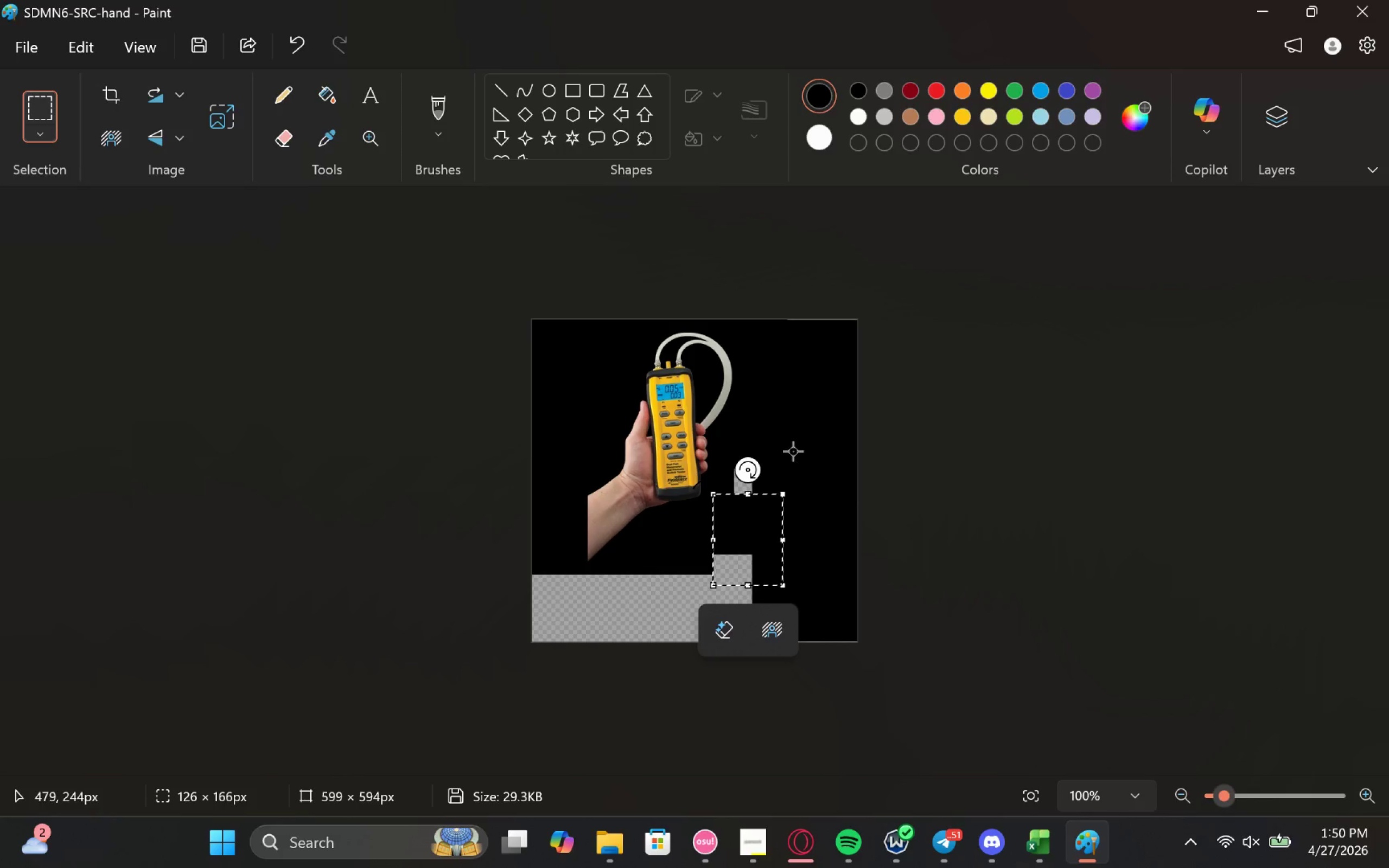 
left_click_drag(start_coordinate=[794, 451], to_coordinate=[761, 491])
 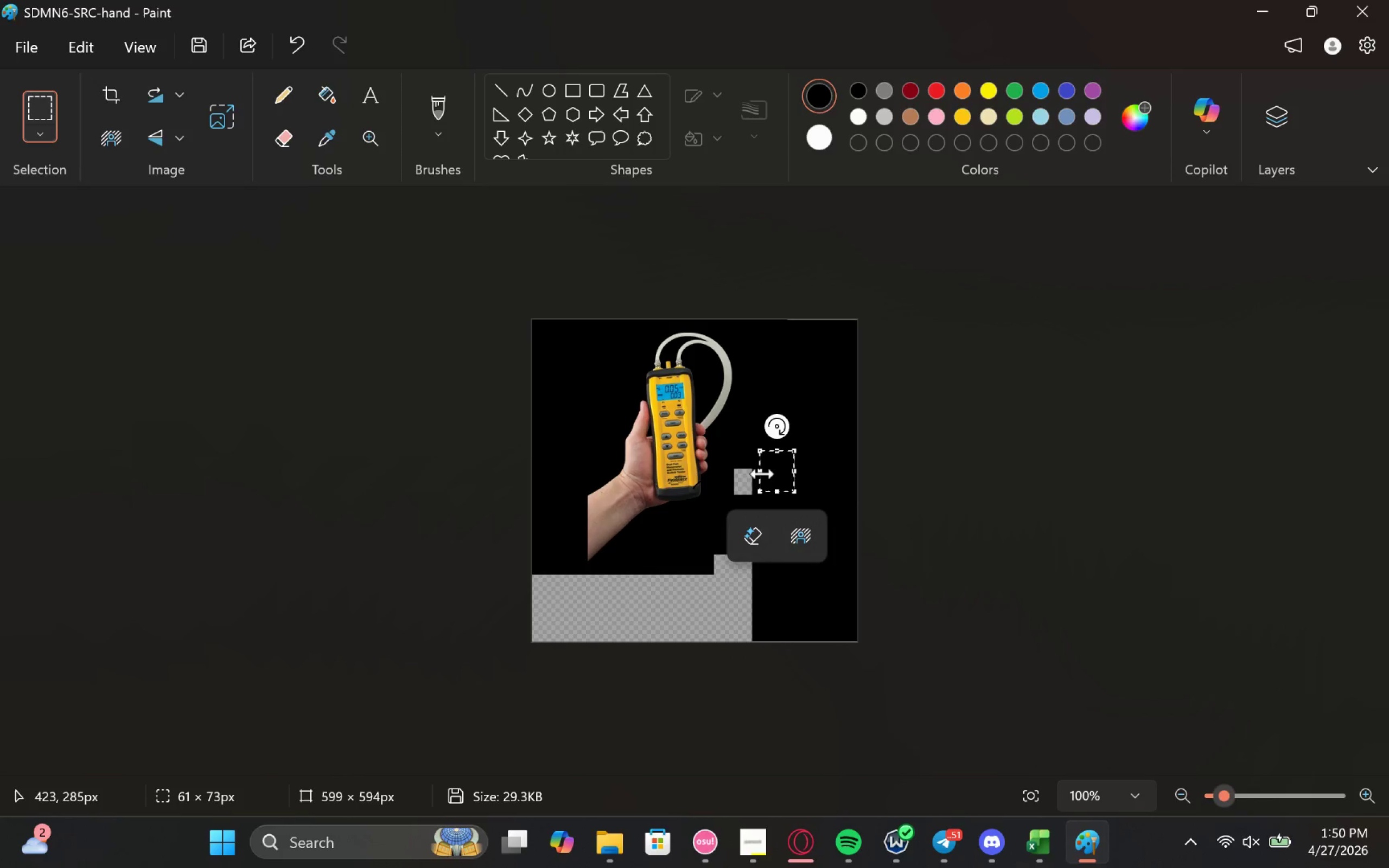 
left_click_drag(start_coordinate=[762, 473], to_coordinate=[731, 478])
 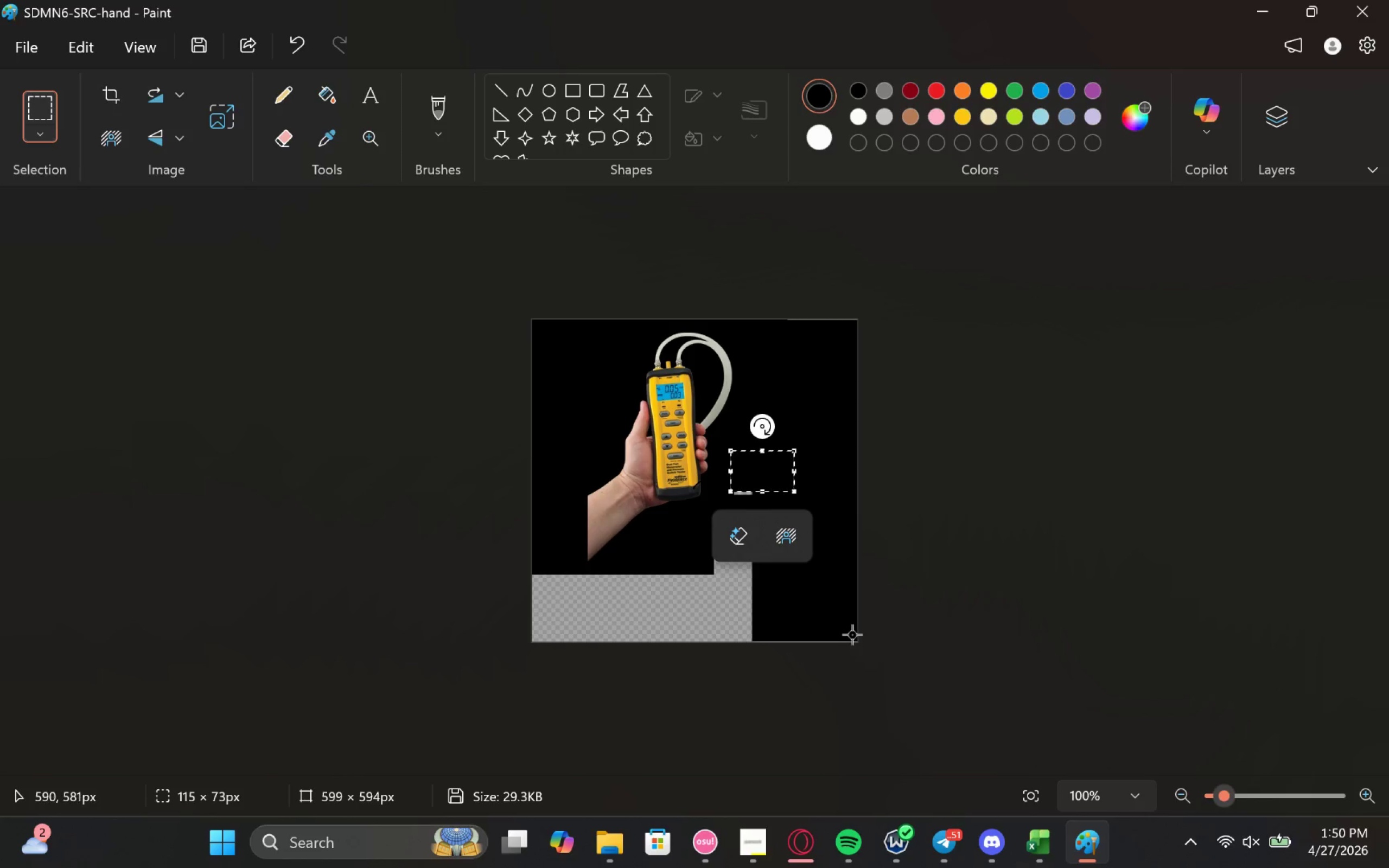 
left_click_drag(start_coordinate=[855, 639], to_coordinate=[762, 577])
 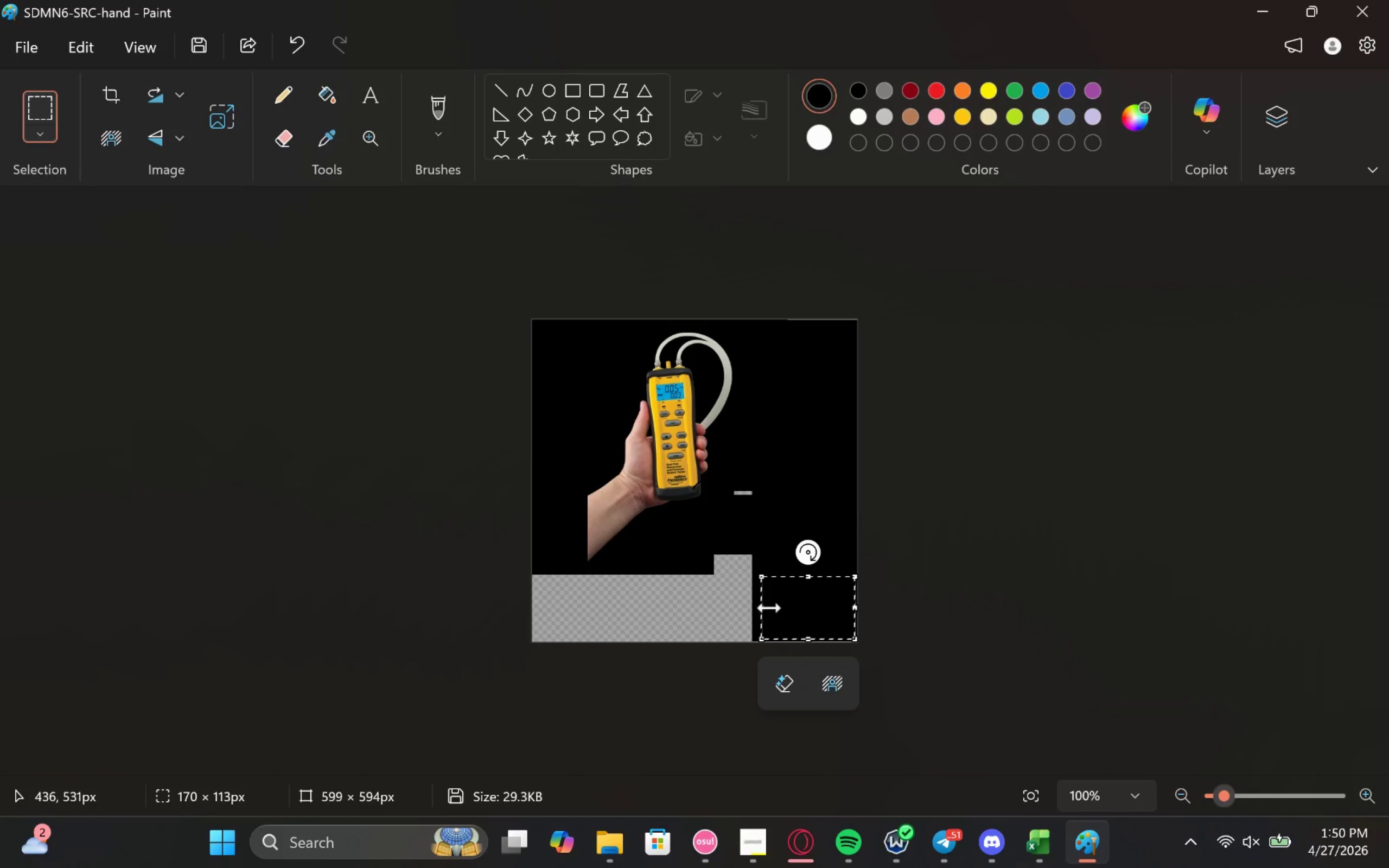 
left_click_drag(start_coordinate=[767, 608], to_coordinate=[530, 618])
 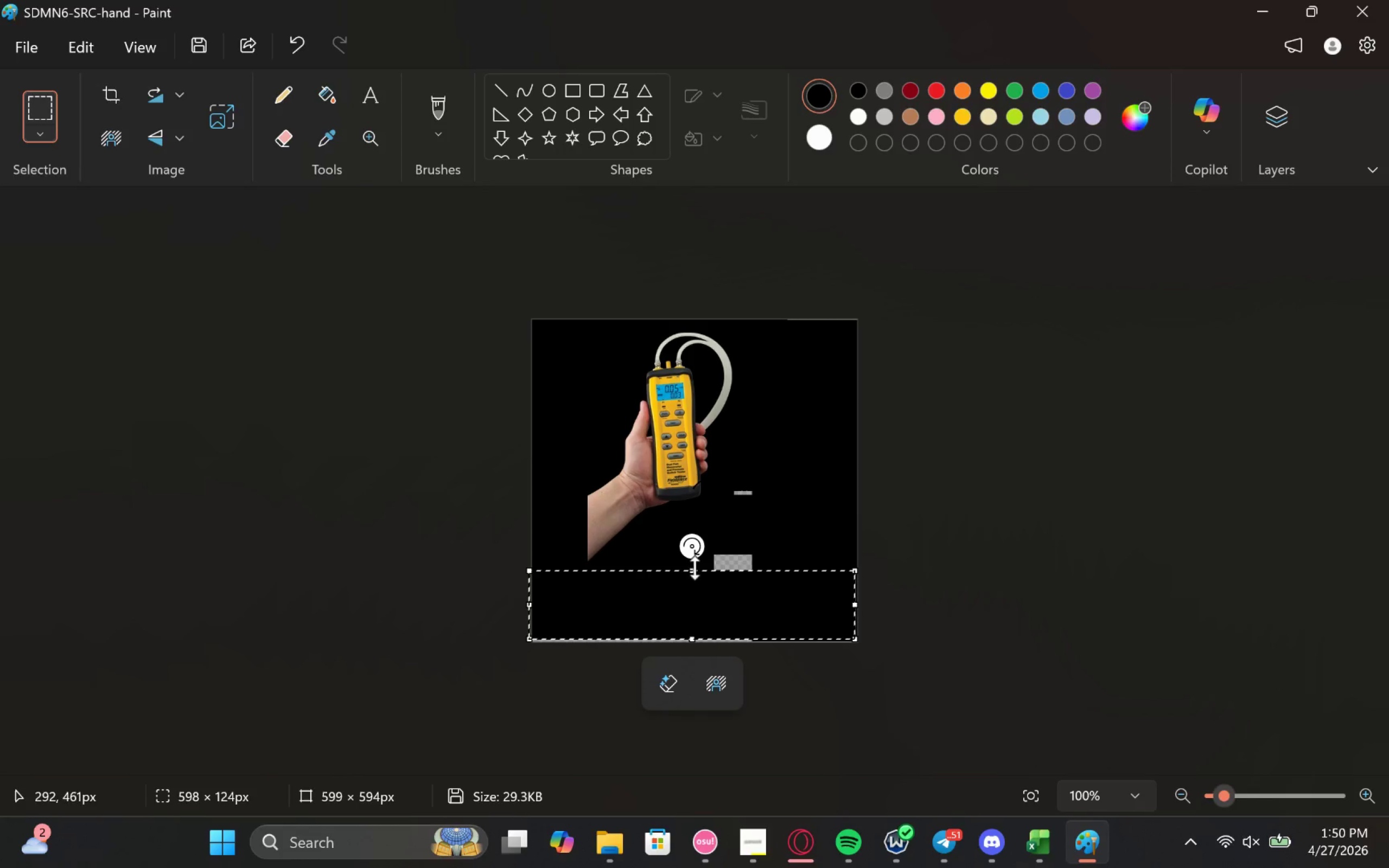 
left_click_drag(start_coordinate=[809, 539], to_coordinate=[769, 584])
 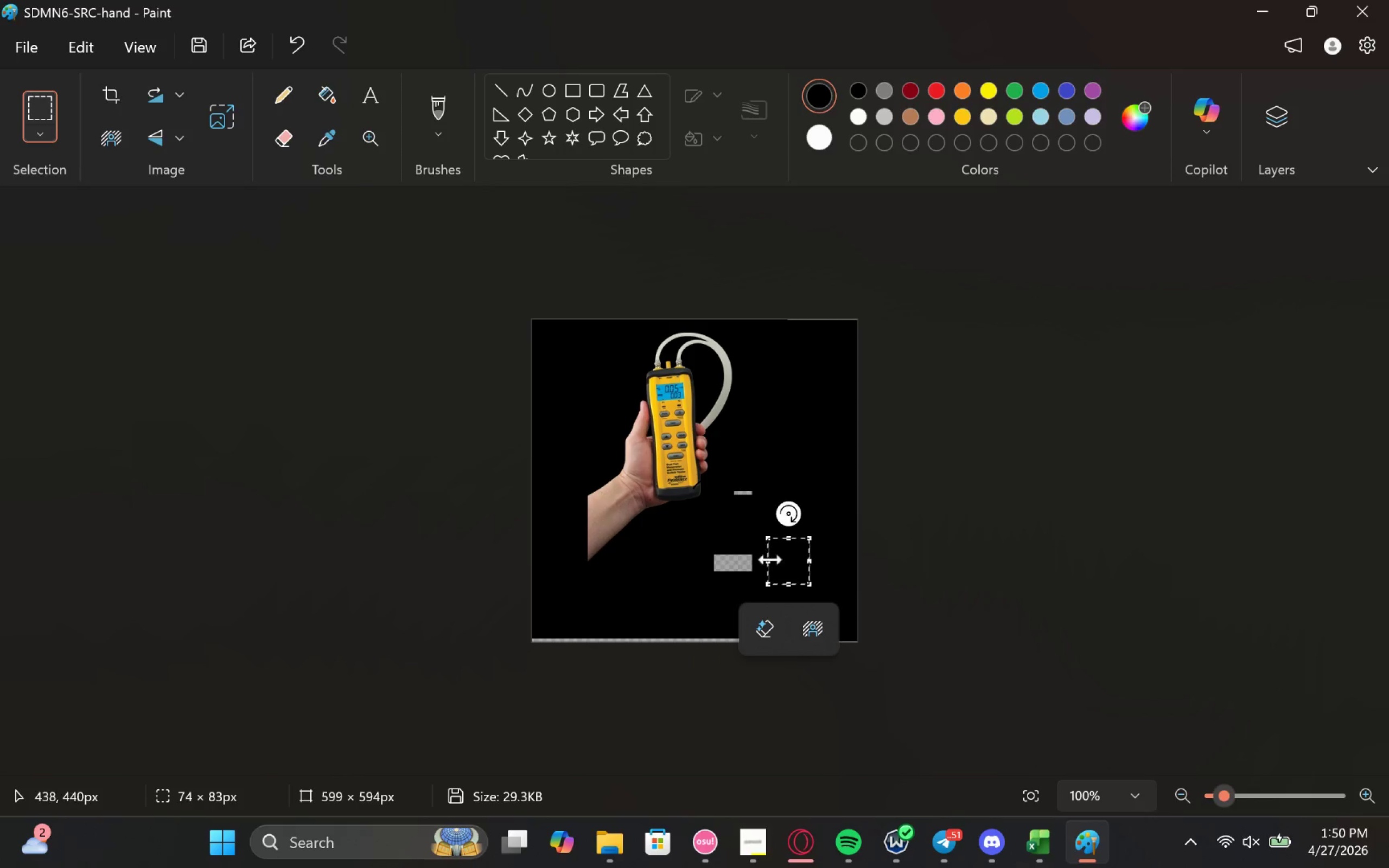 
left_click_drag(start_coordinate=[769, 561], to_coordinate=[703, 575])
 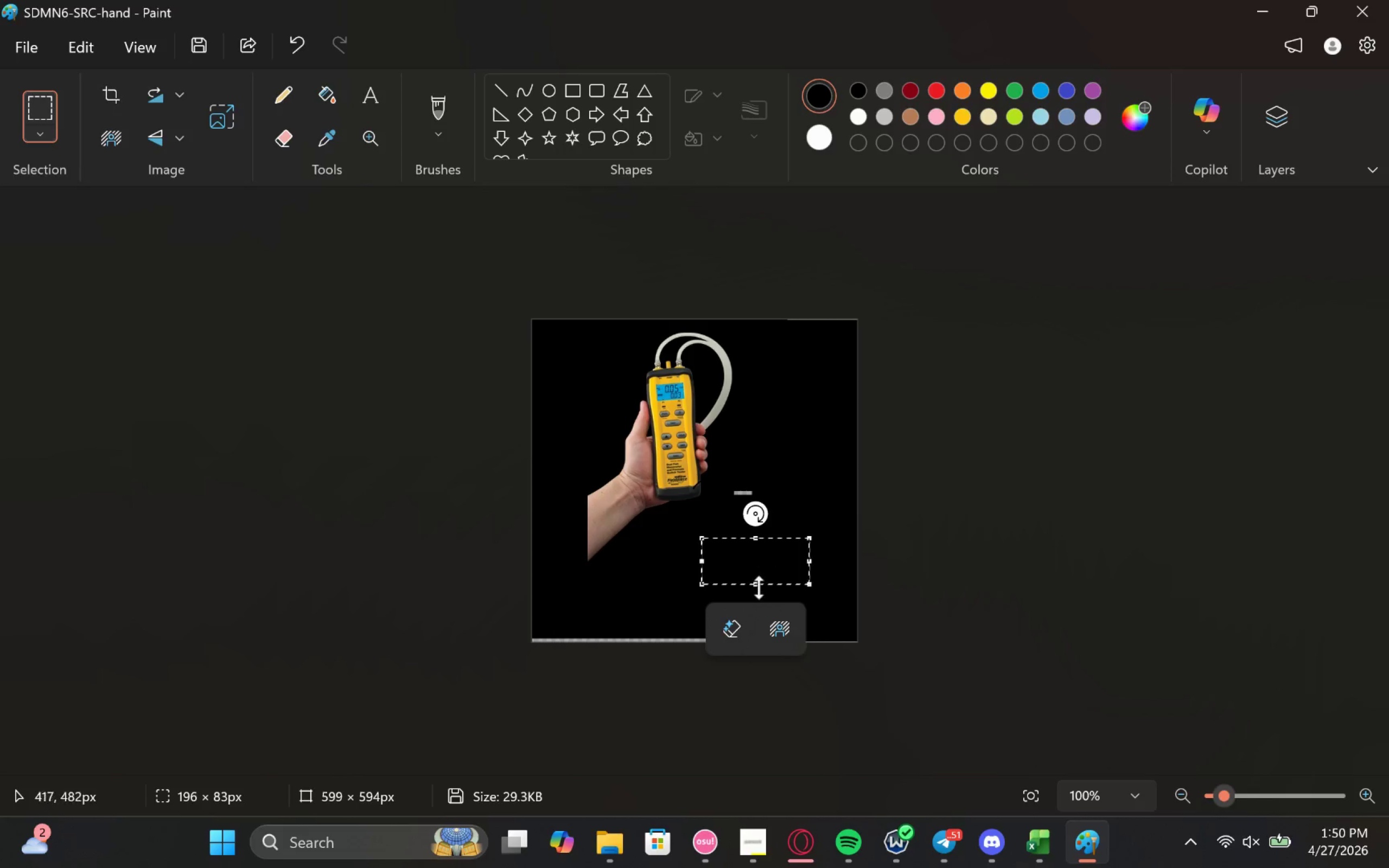 
left_click_drag(start_coordinate=[812, 472], to_coordinate=[780, 515])
 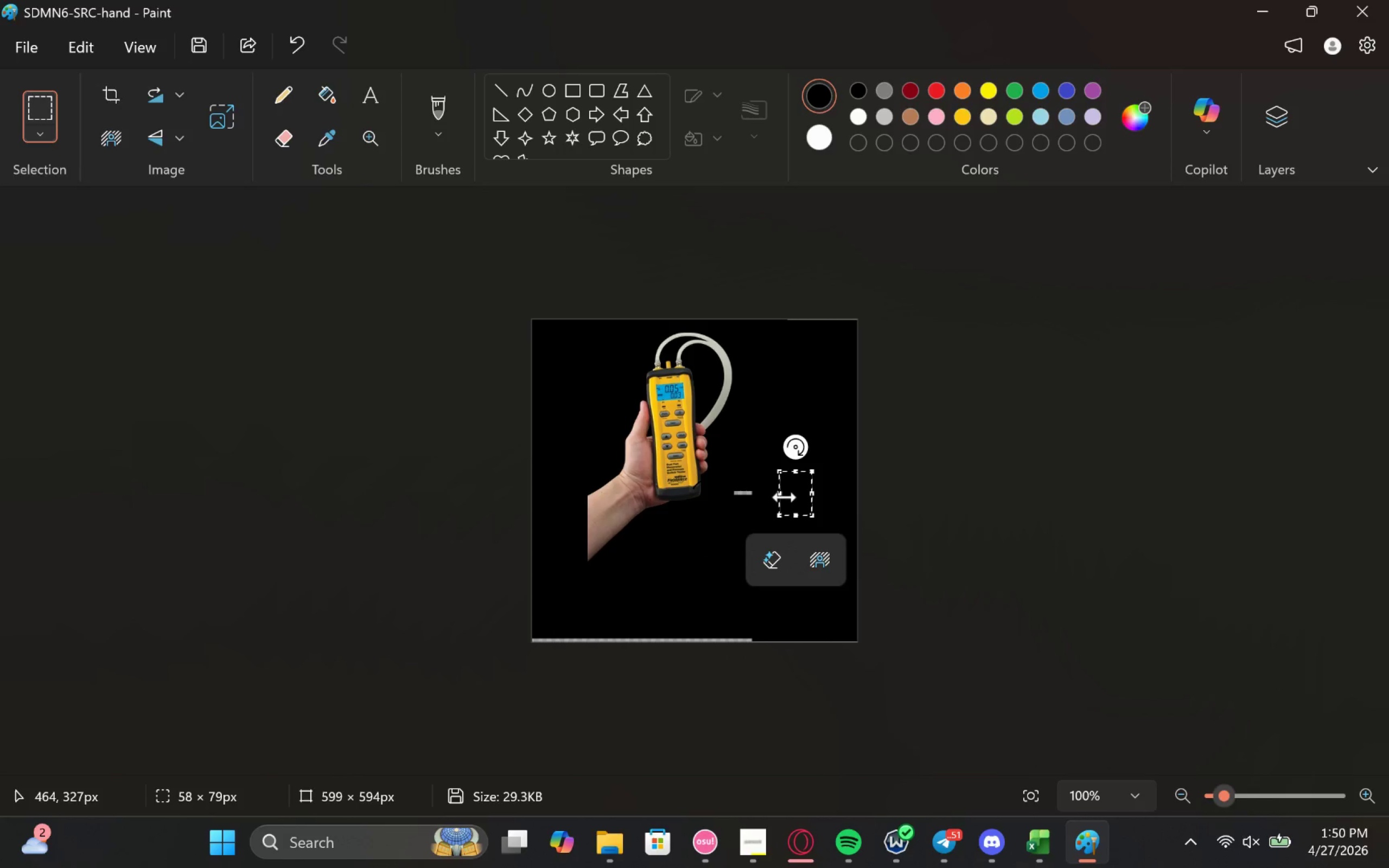 
left_click_drag(start_coordinate=[784, 496], to_coordinate=[731, 510])
 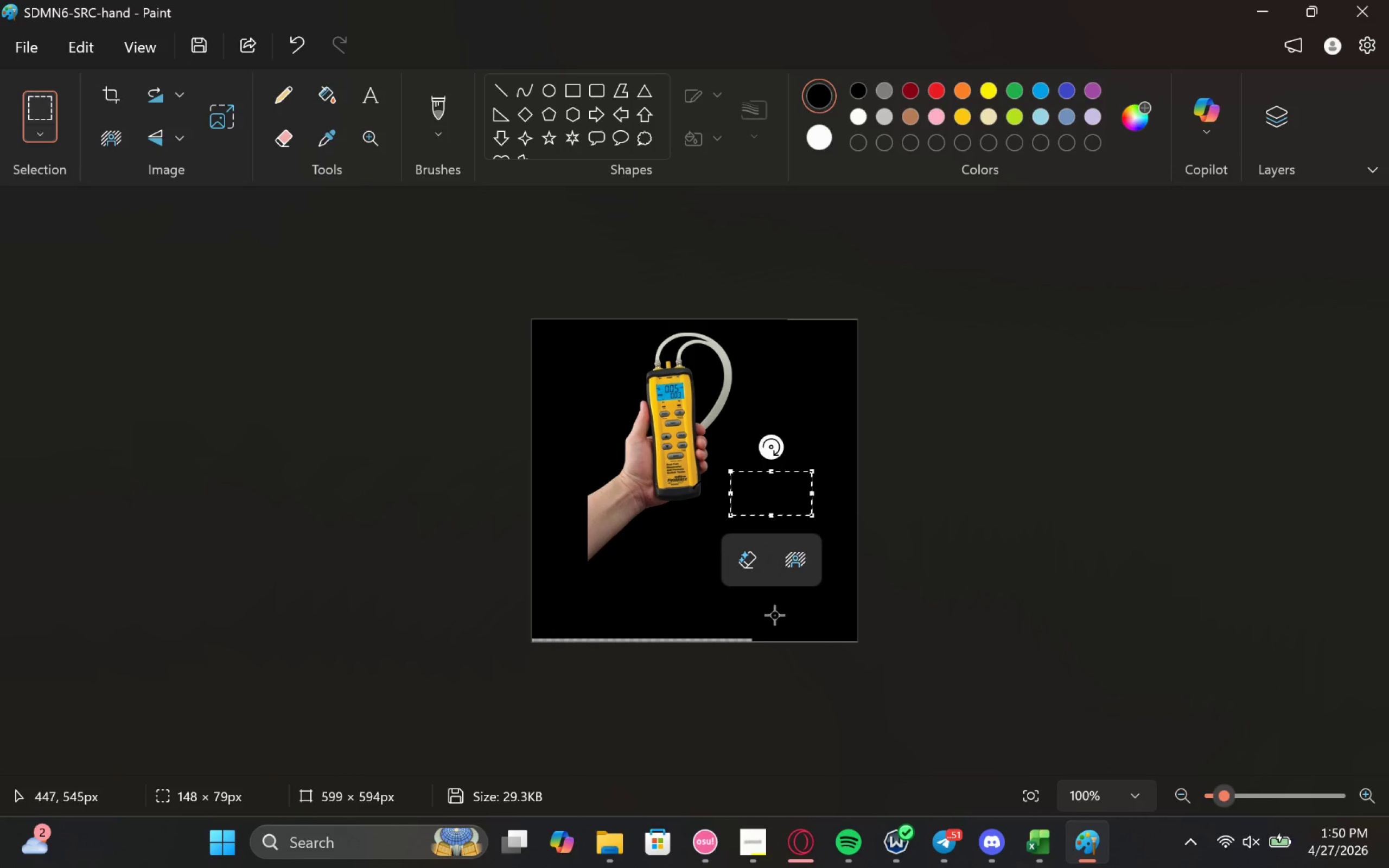 
left_click_drag(start_coordinate=[779, 616], to_coordinate=[751, 653])
 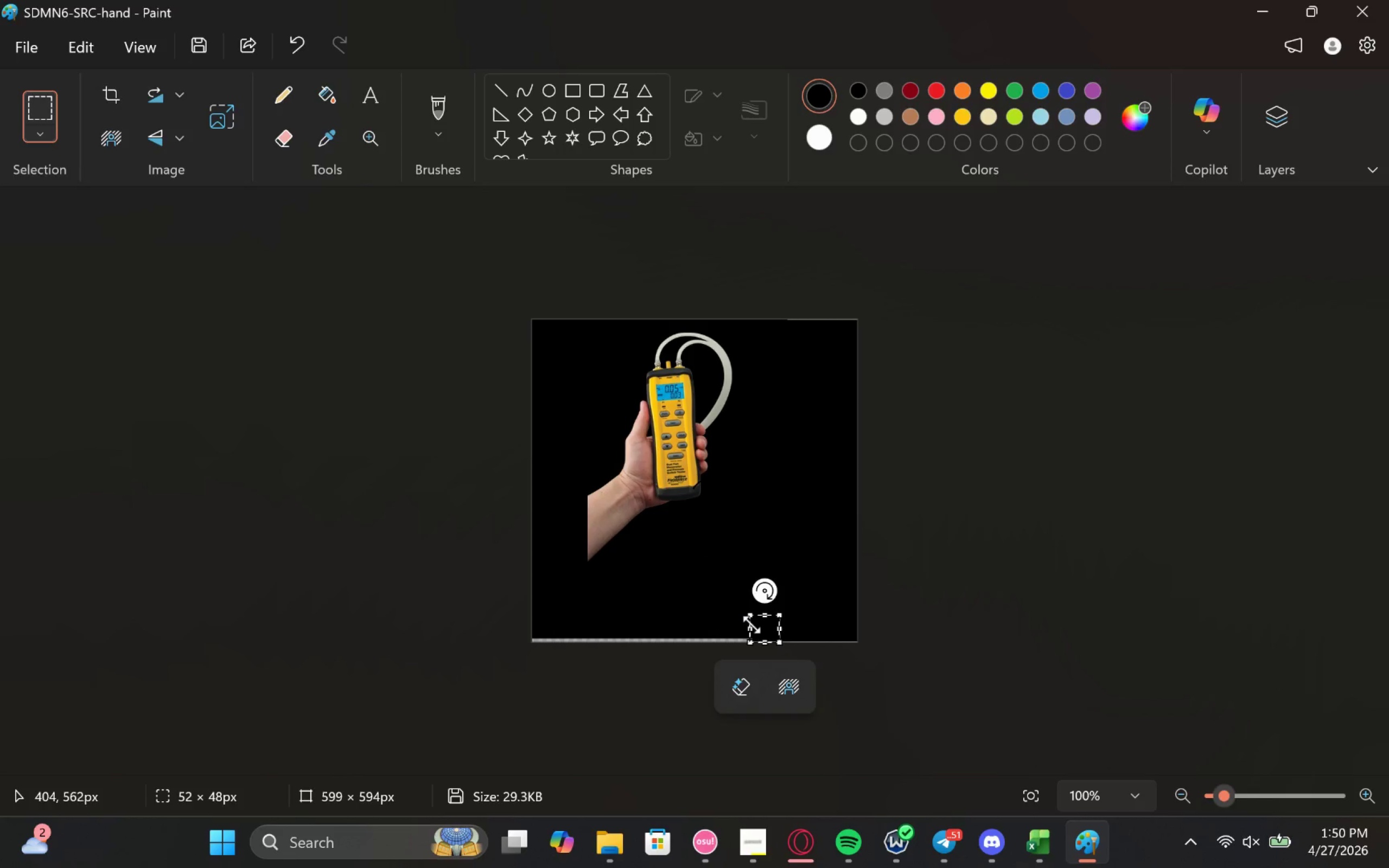 
left_click([751, 624])
 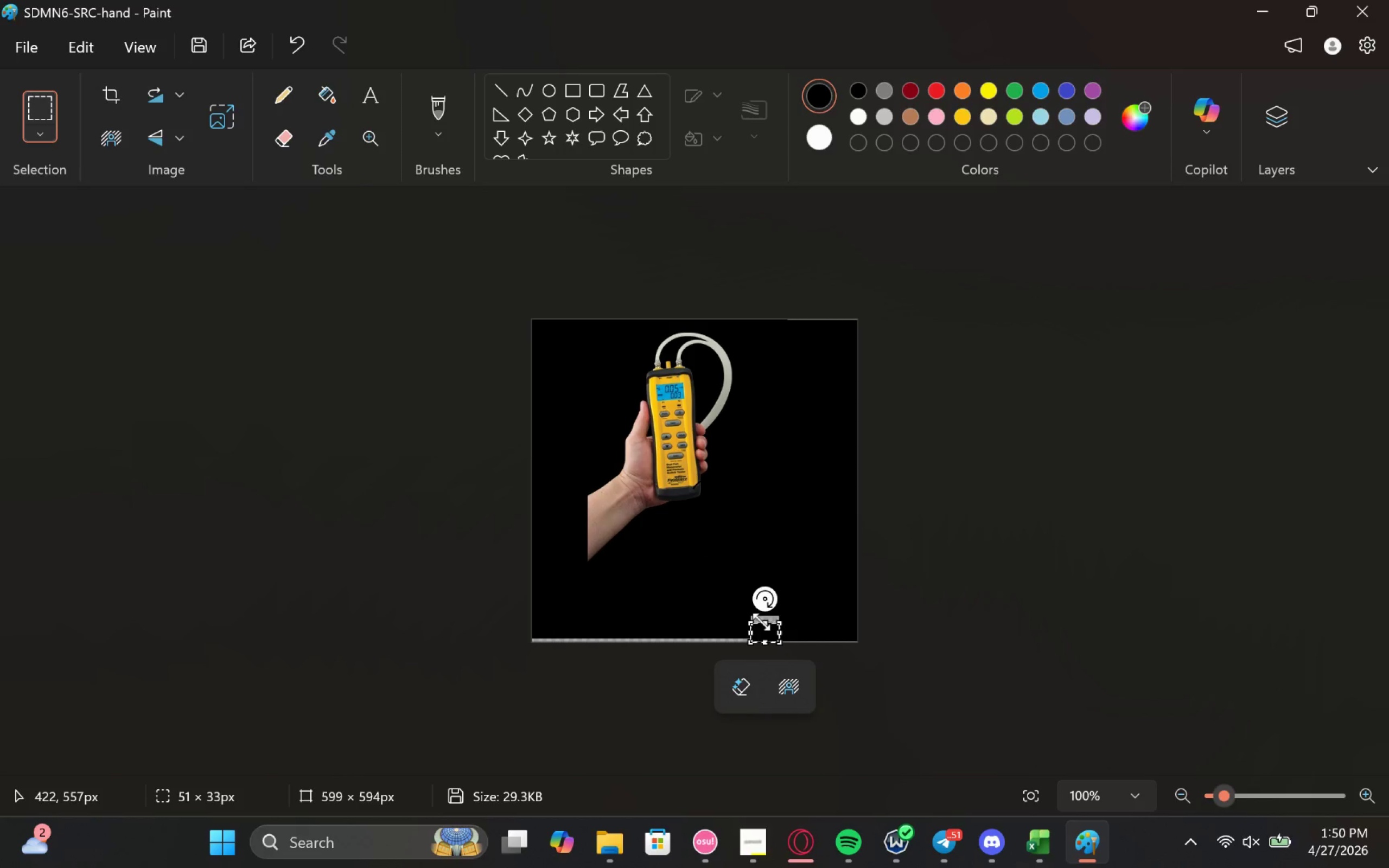 
left_click_drag(start_coordinate=[763, 624], to_coordinate=[519, 608])
 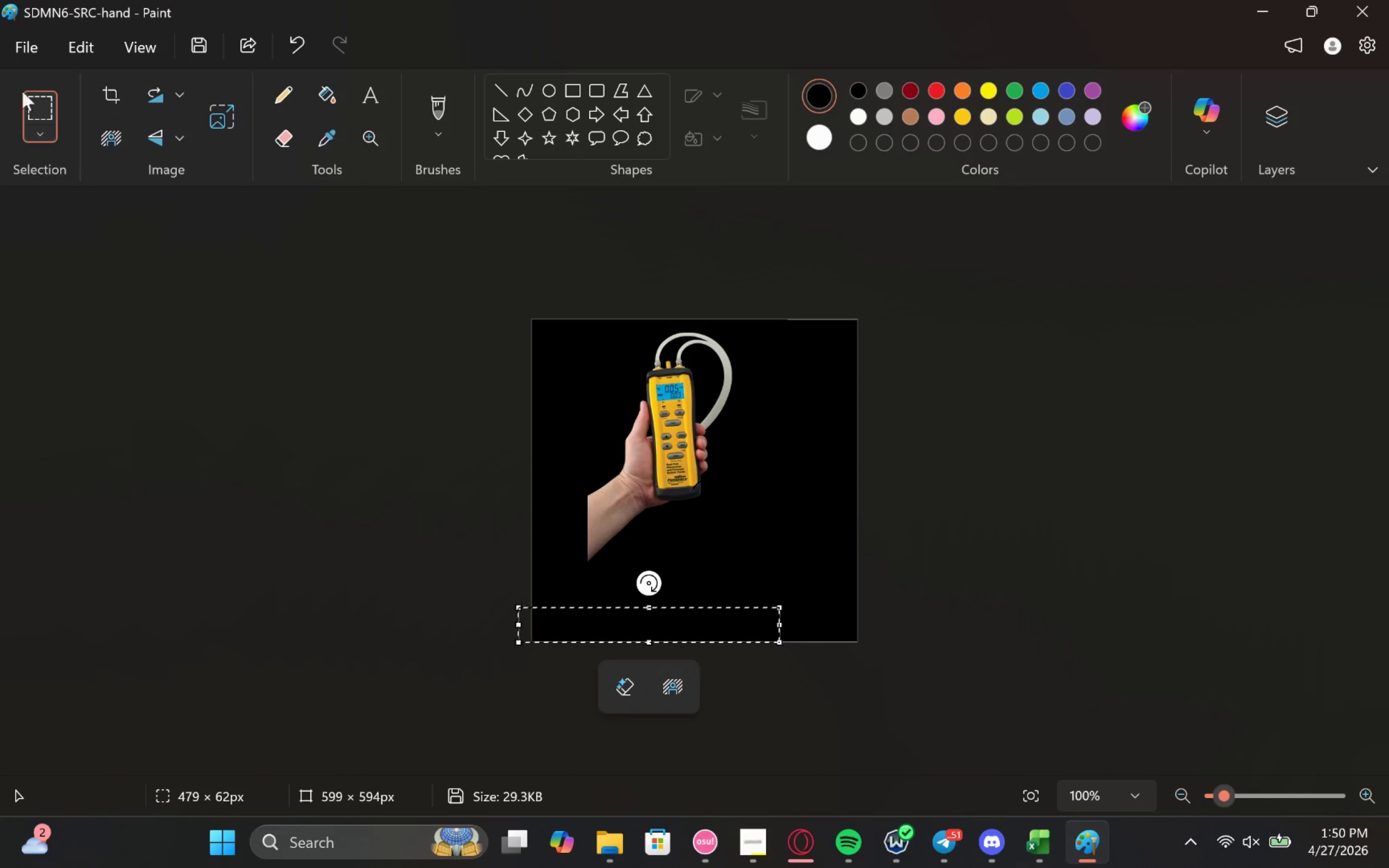 
left_click([12, 41])
 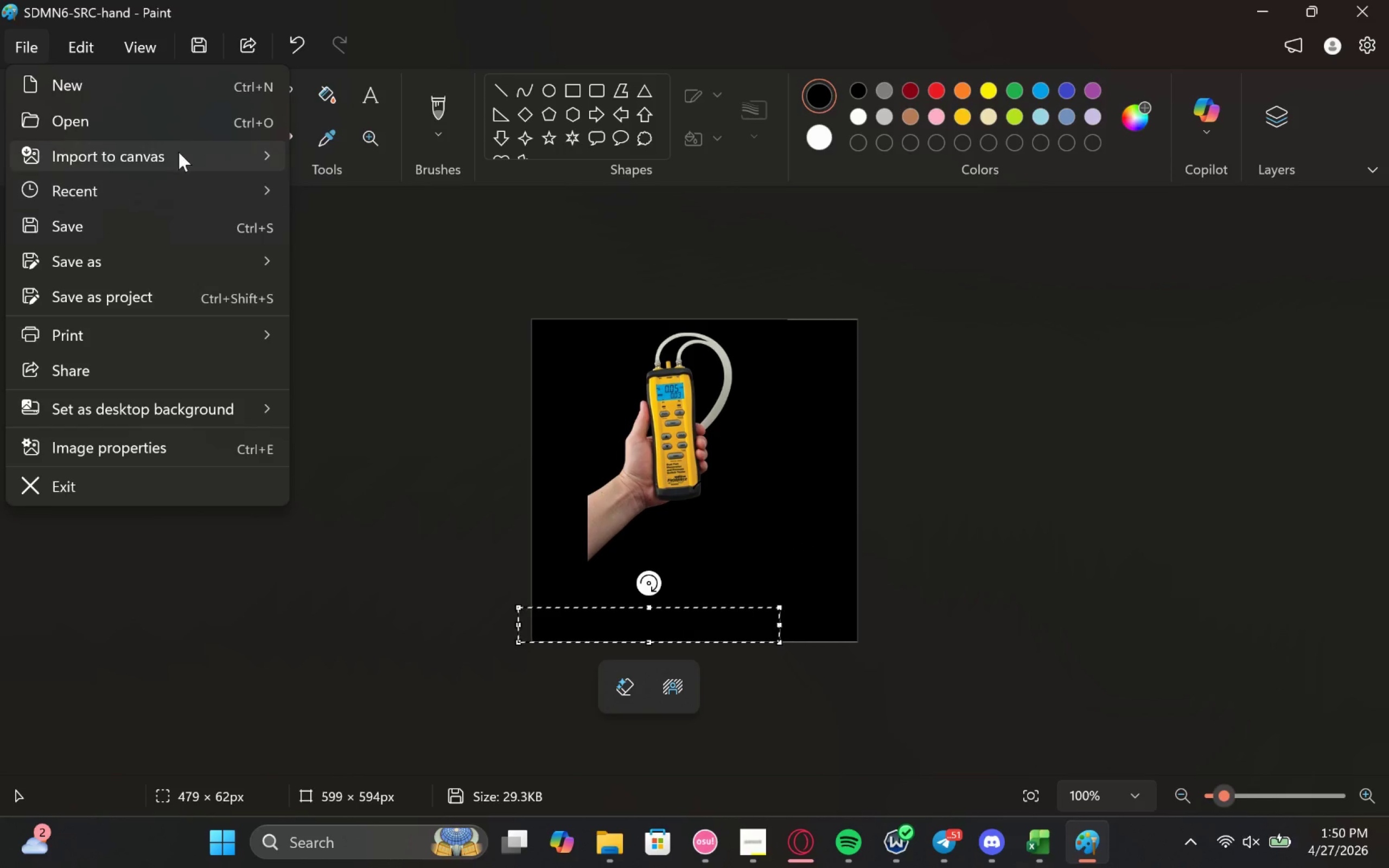 
left_click([177, 267])
 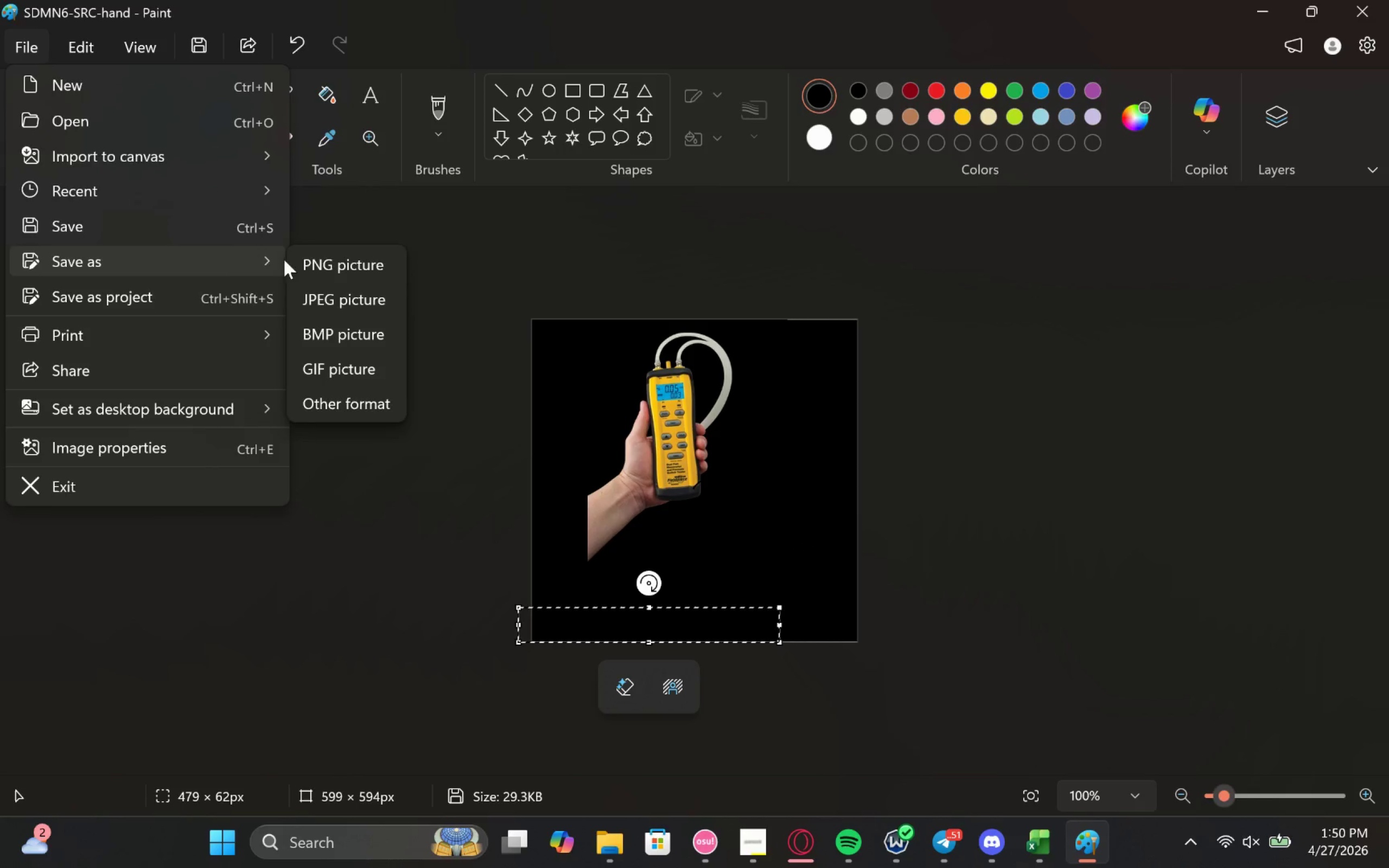 
left_click([321, 257])
 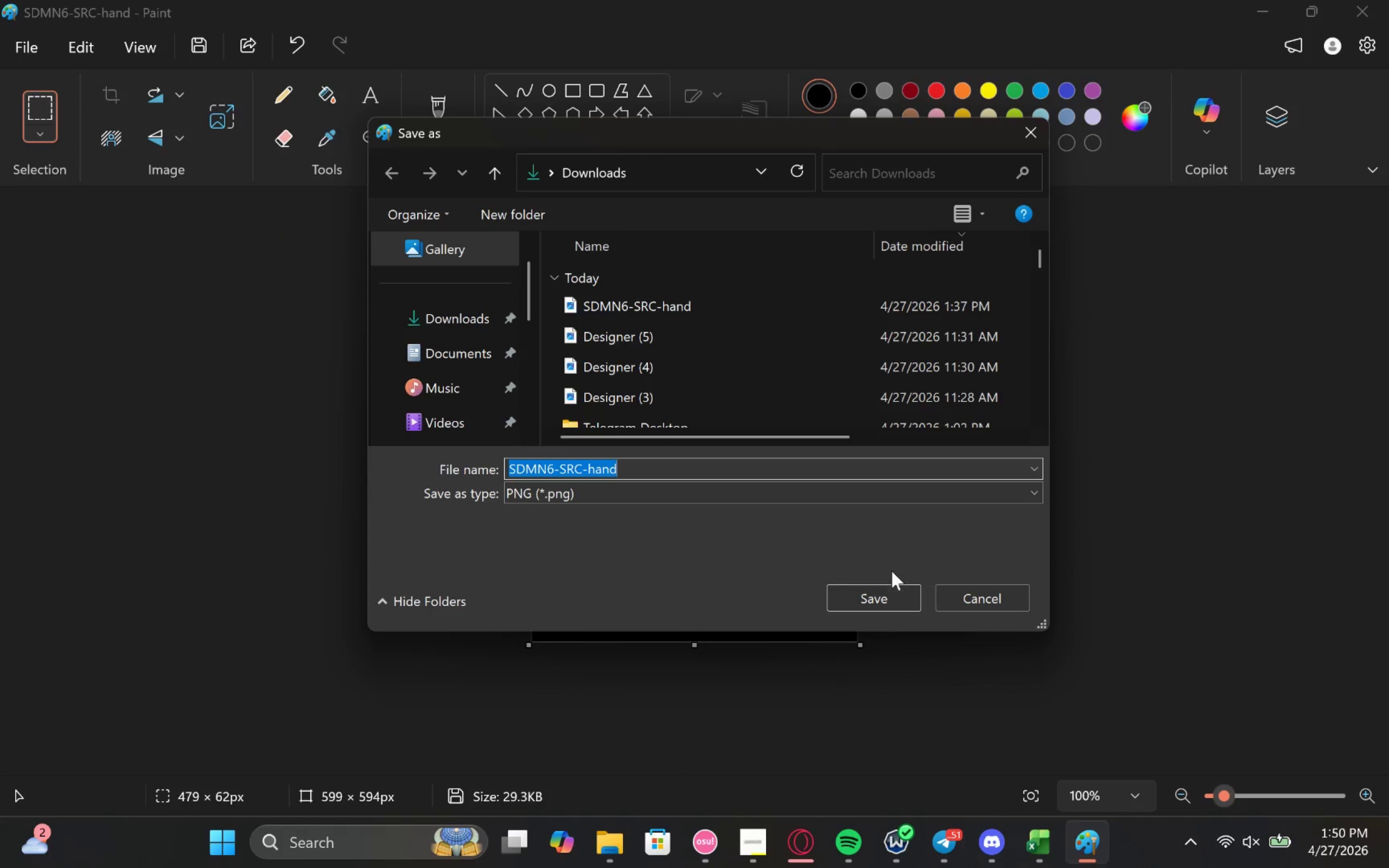 
left_click([880, 592])
 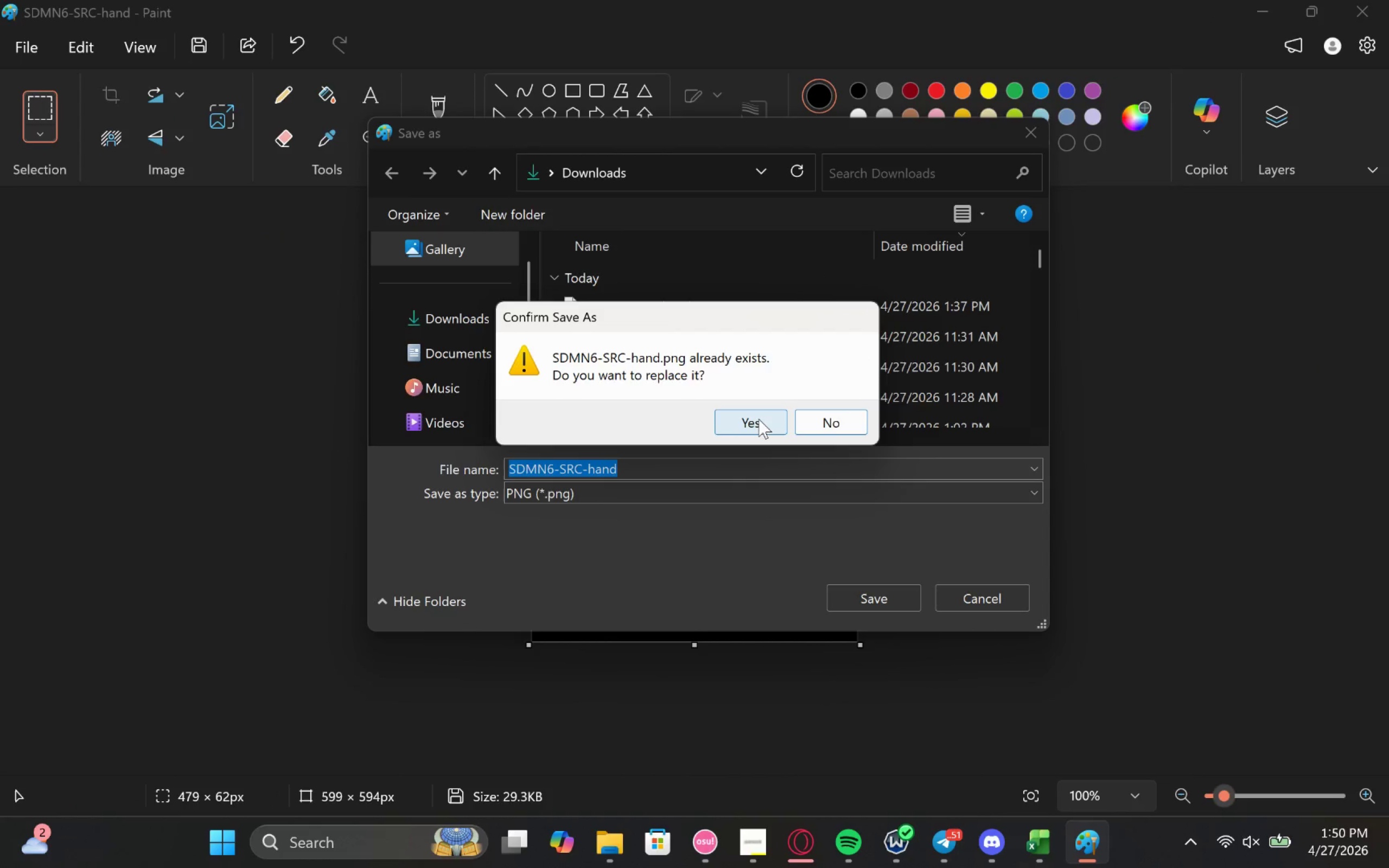 
left_click([759, 419])
 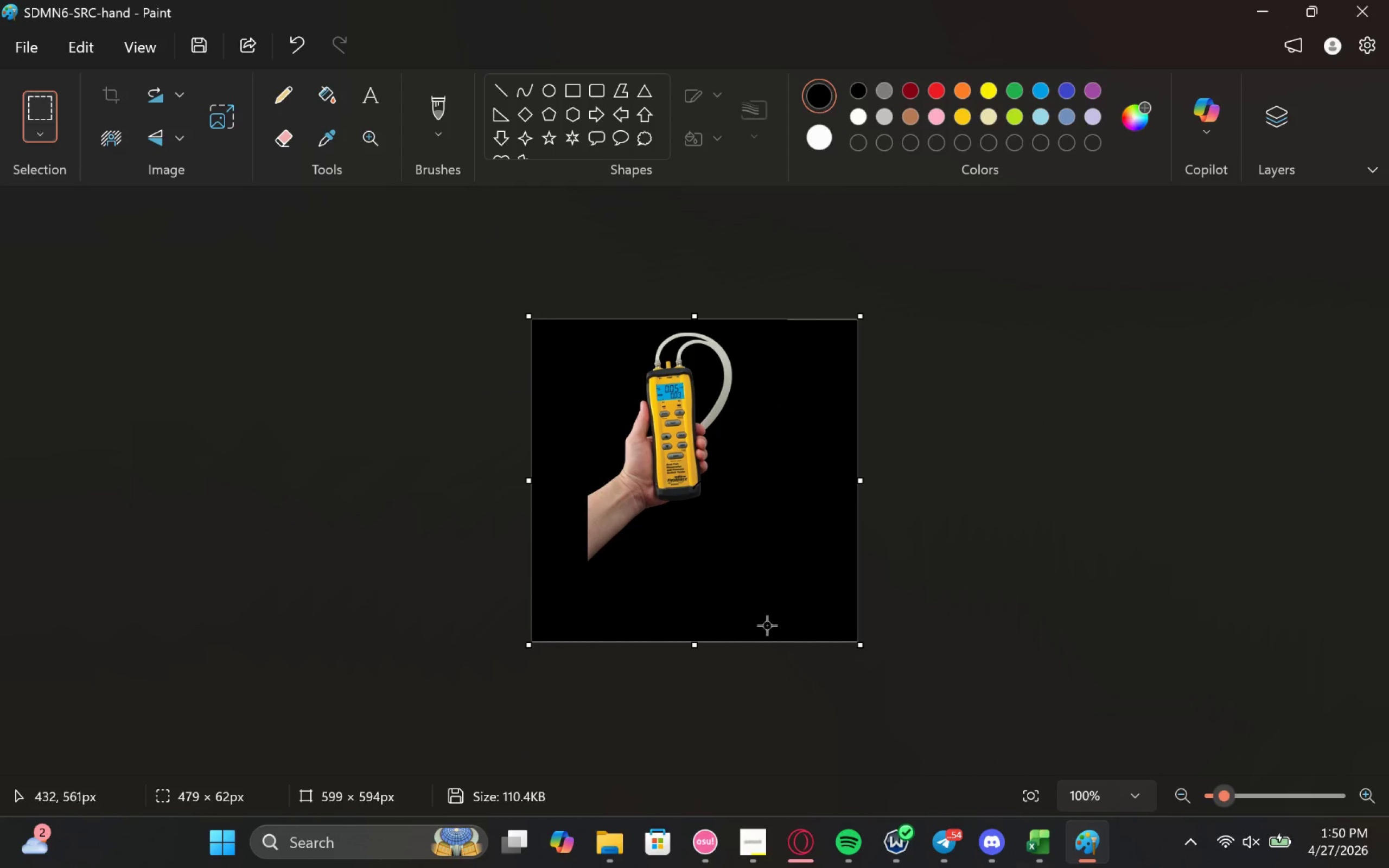 
left_click_drag(start_coordinate=[821, 583], to_coordinate=[563, 627])
 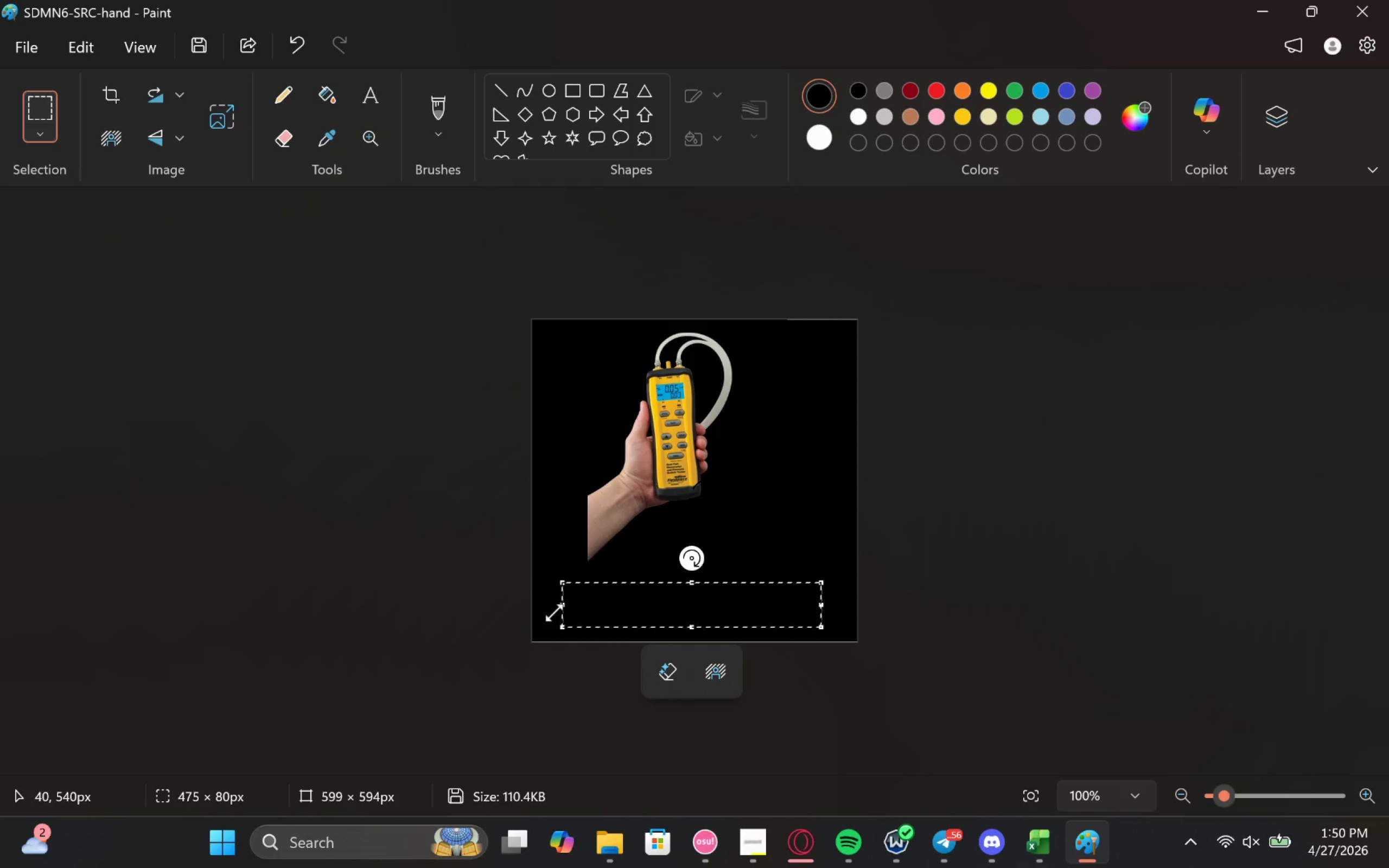 
left_click_drag(start_coordinate=[563, 608], to_coordinate=[501, 611])
 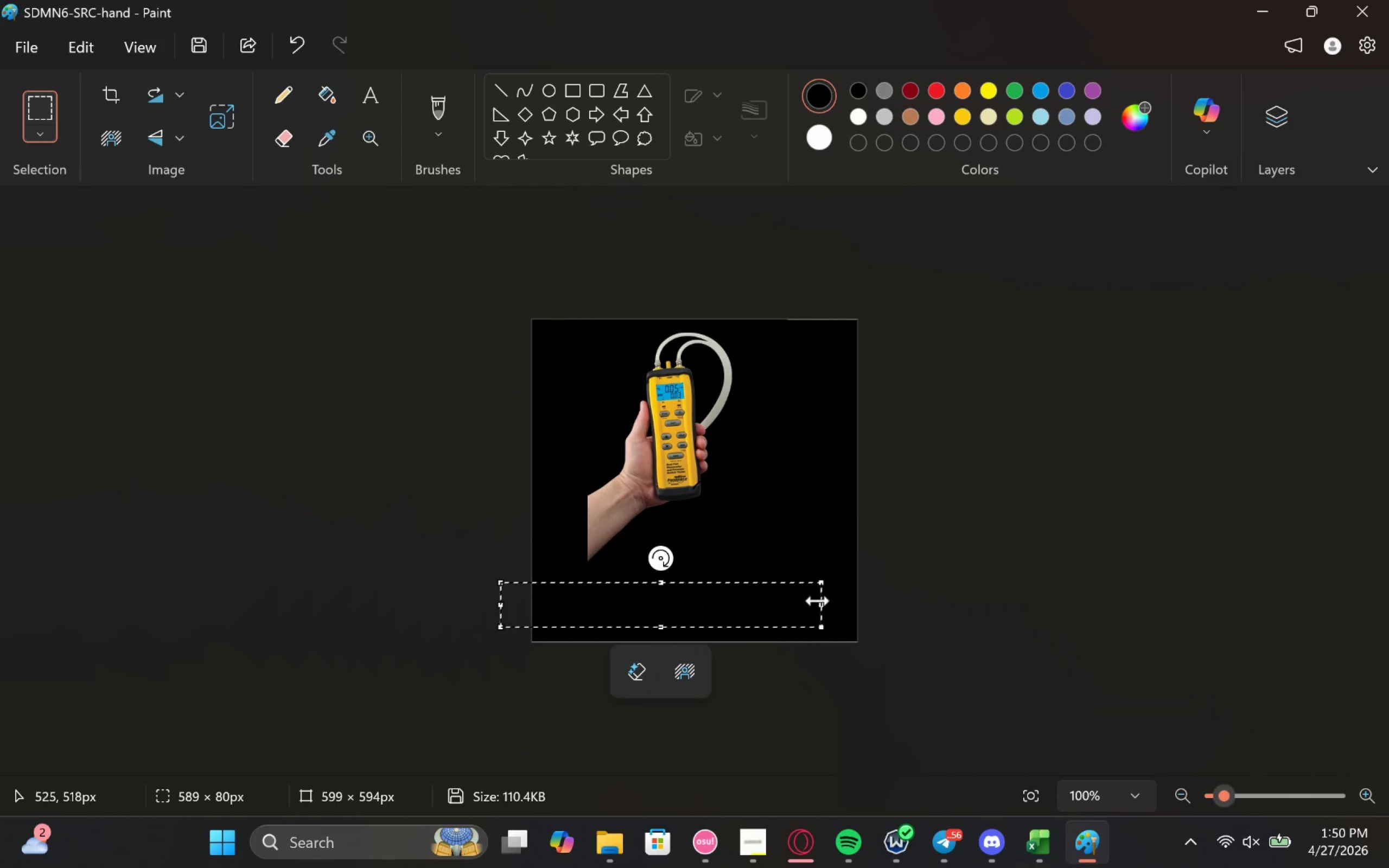 
left_click_drag(start_coordinate=[818, 602], to_coordinate=[904, 609])
 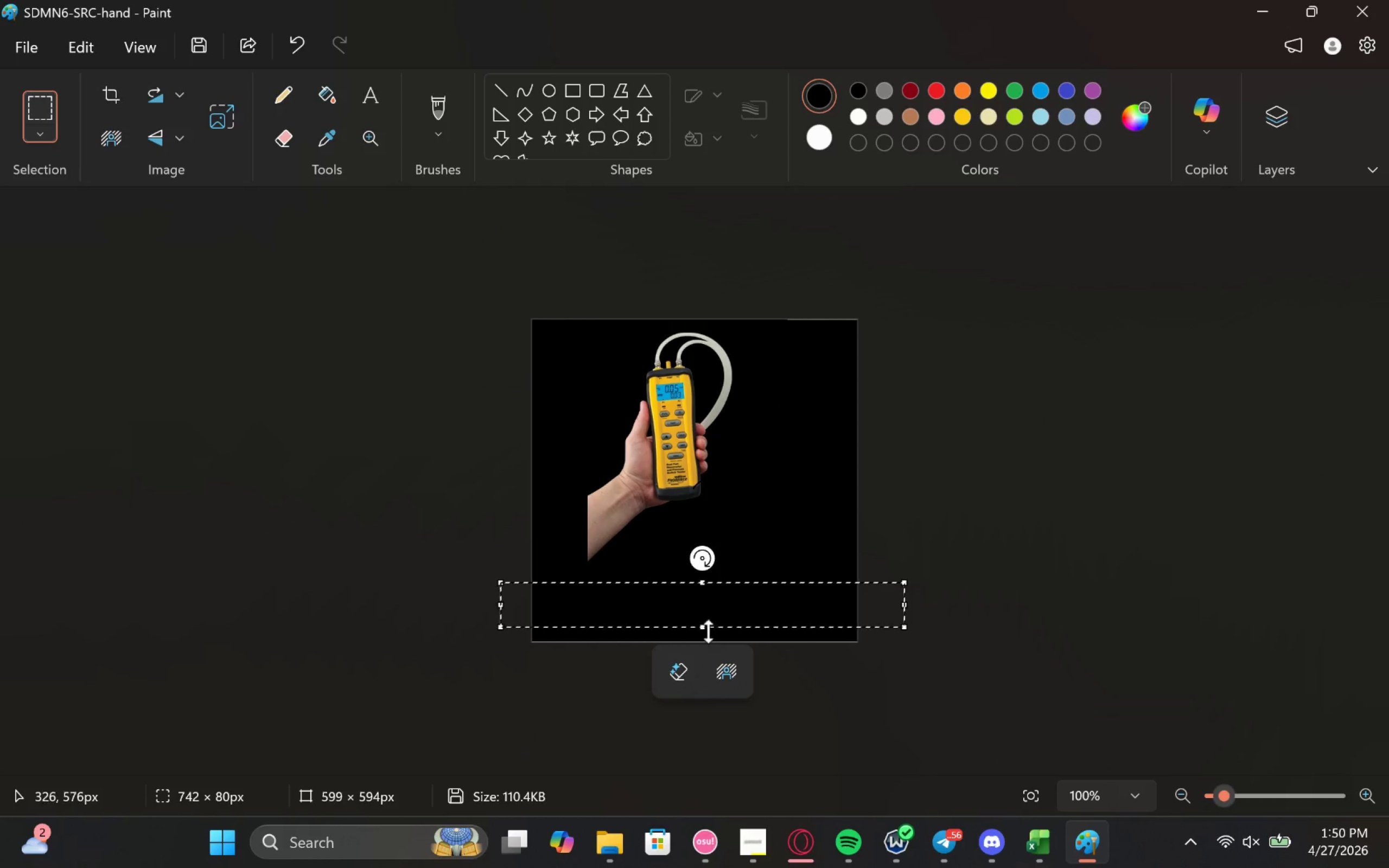 
left_click_drag(start_coordinate=[704, 630], to_coordinate=[704, 663])
 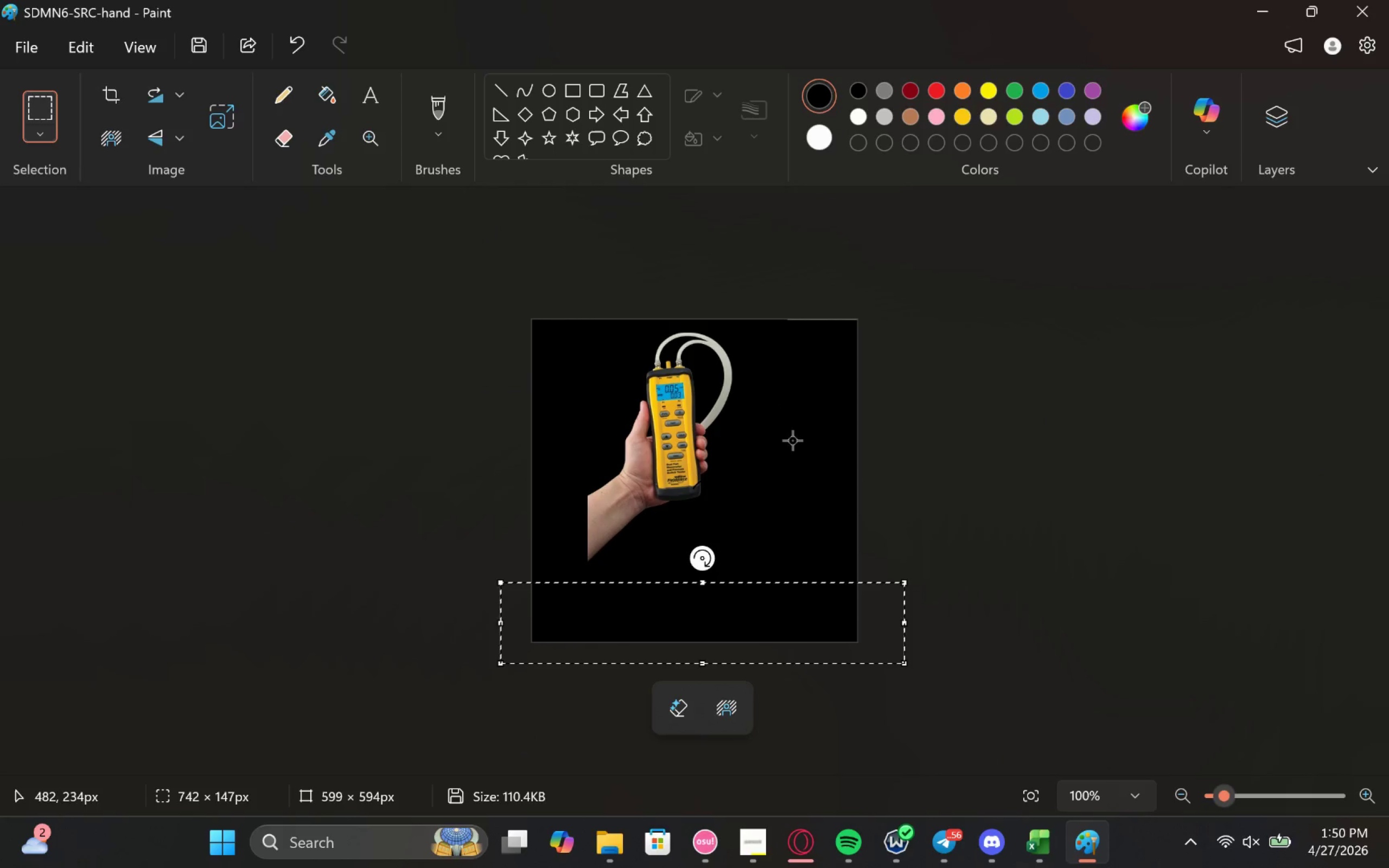 
left_click_drag(start_coordinate=[787, 406], to_coordinate=[877, 405])
 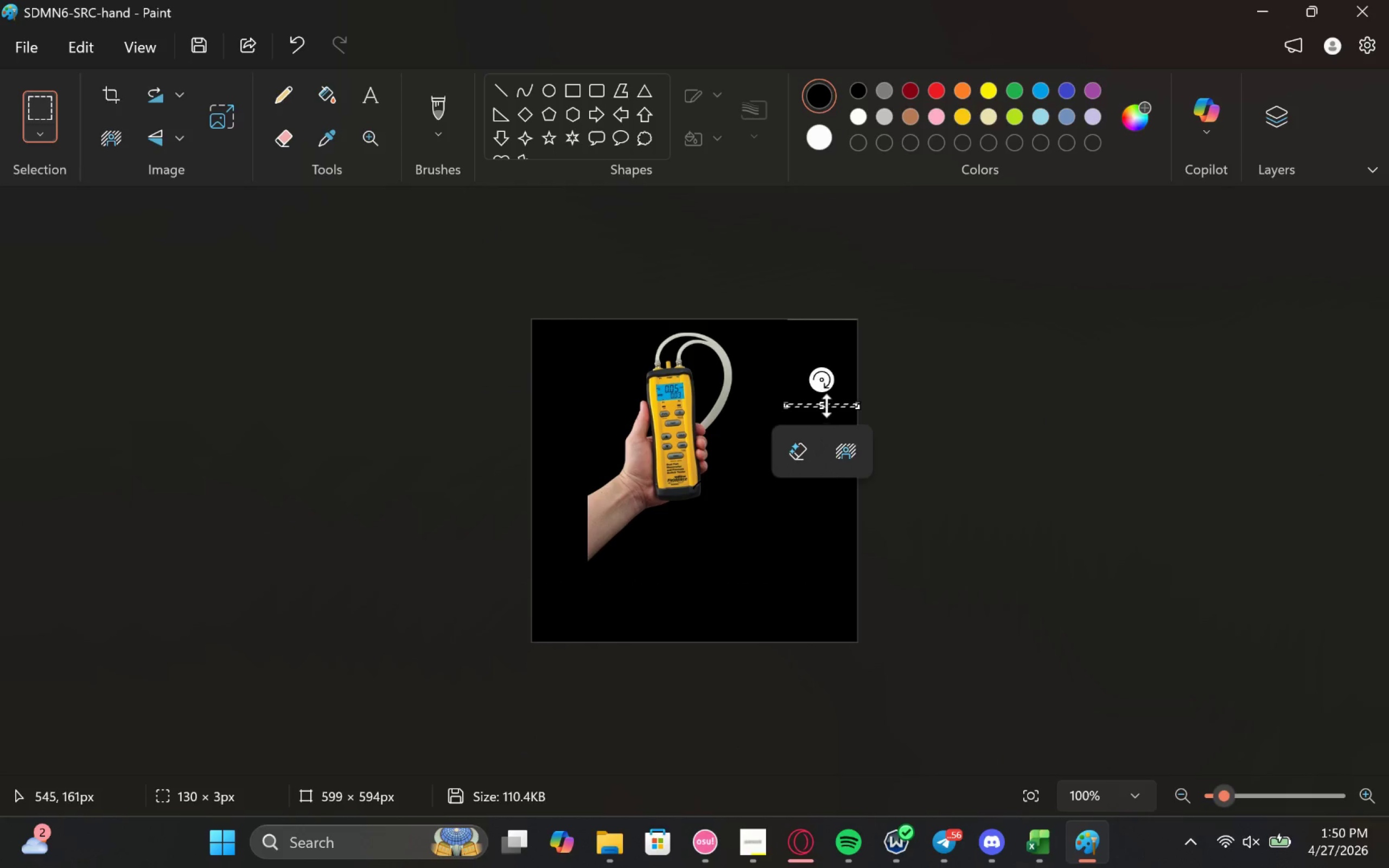 
left_click_drag(start_coordinate=[825, 404], to_coordinate=[808, 297])
 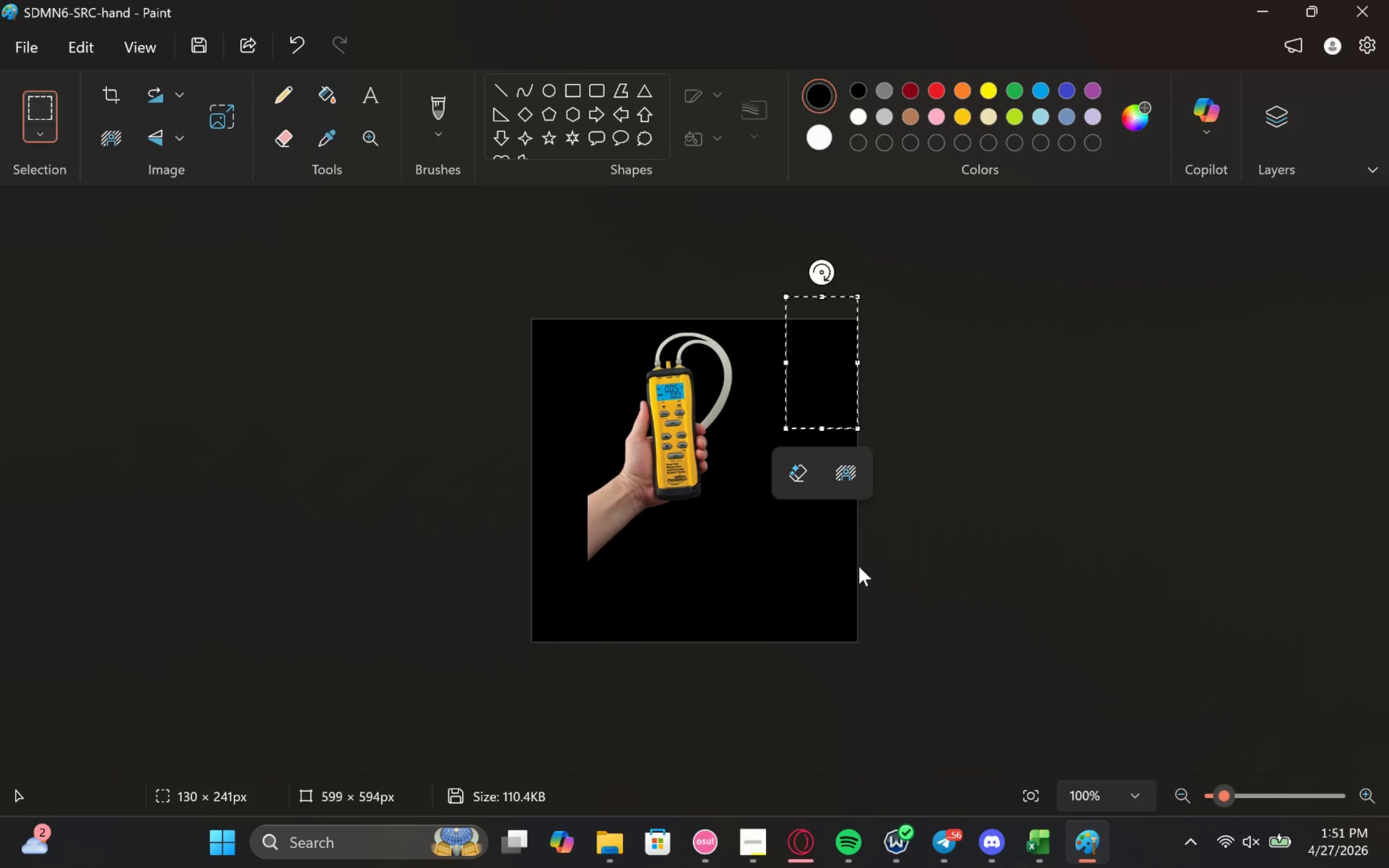 
left_click([859, 566])
 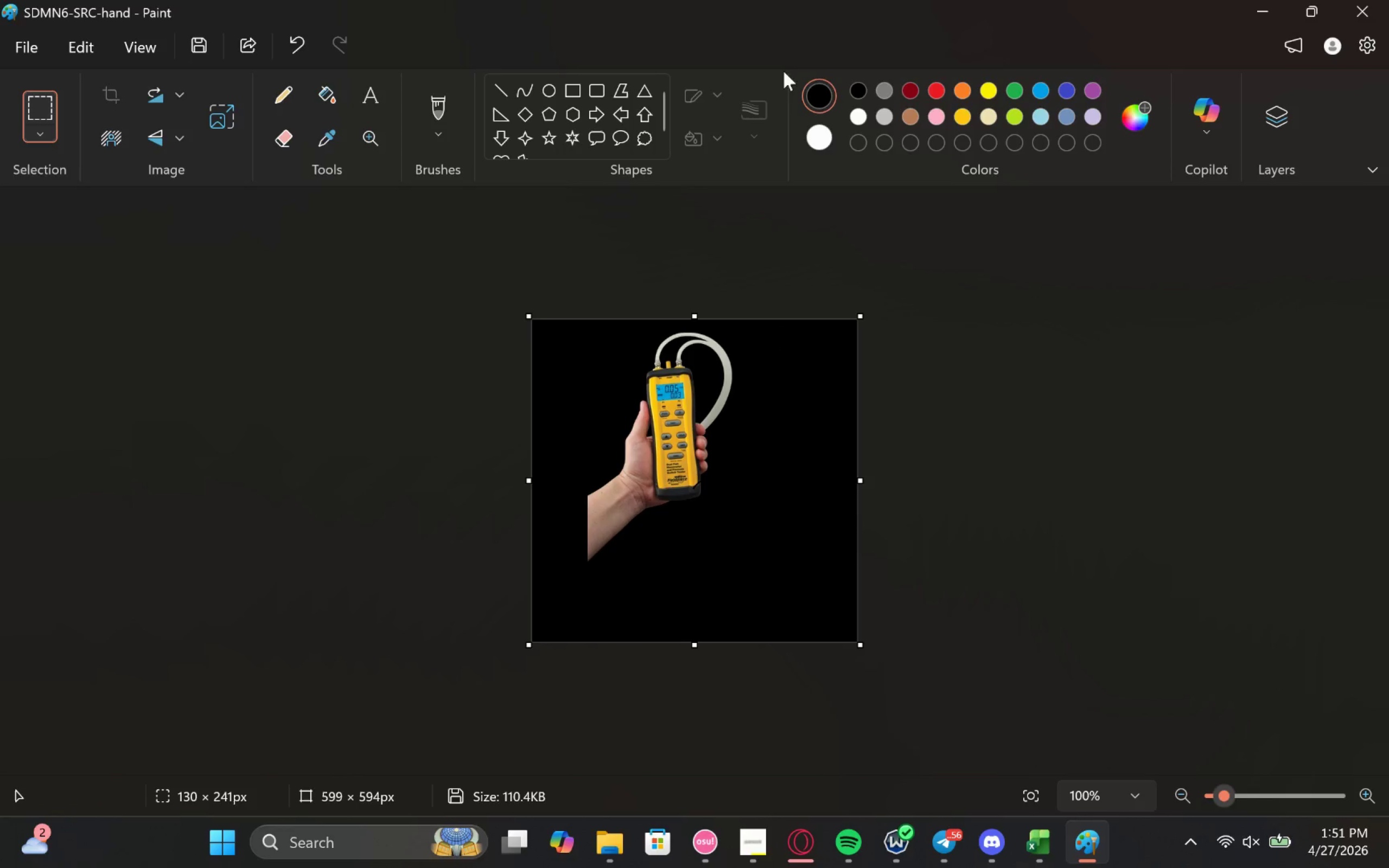 
left_click([814, 137])
 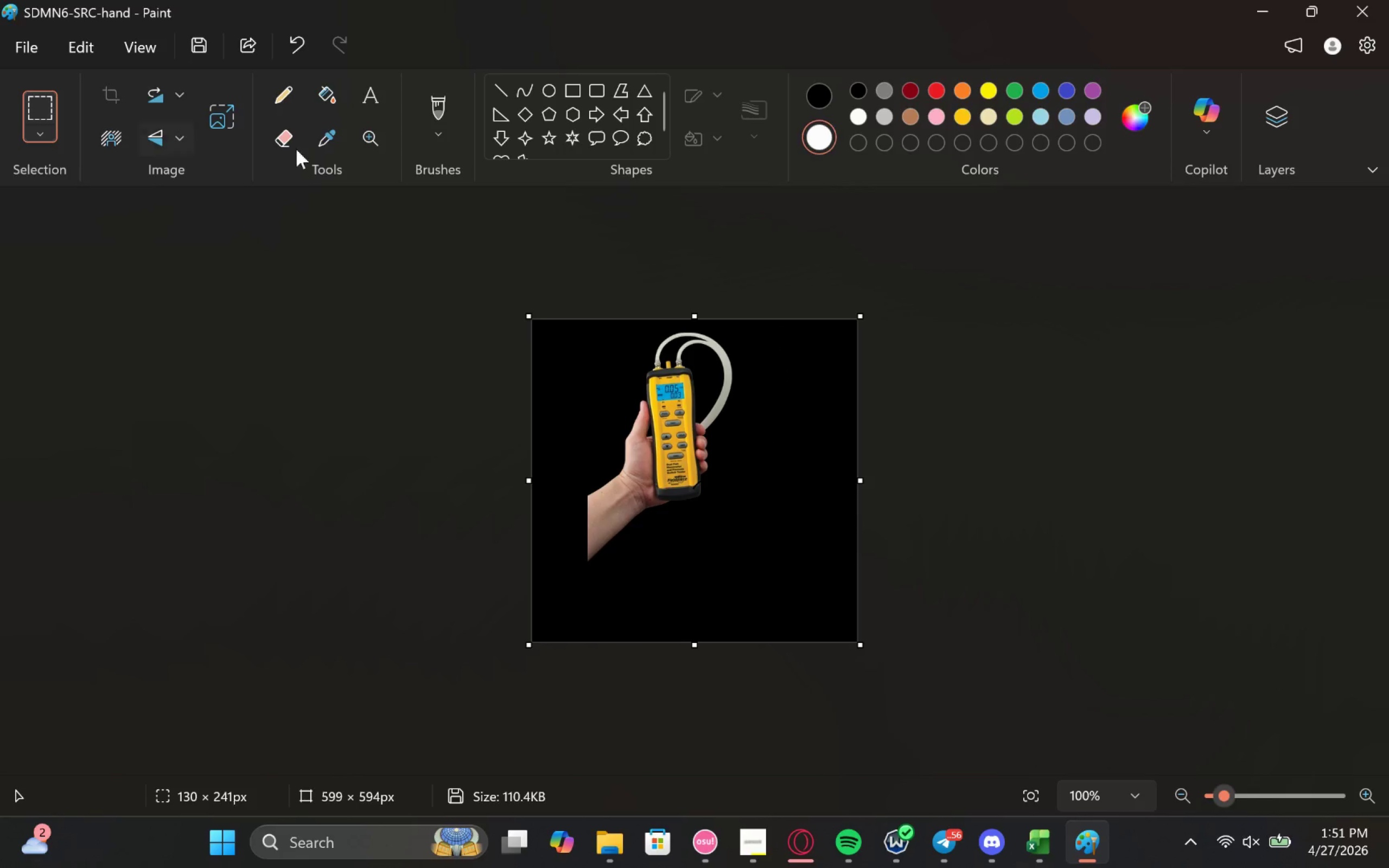 
left_click([322, 92])
 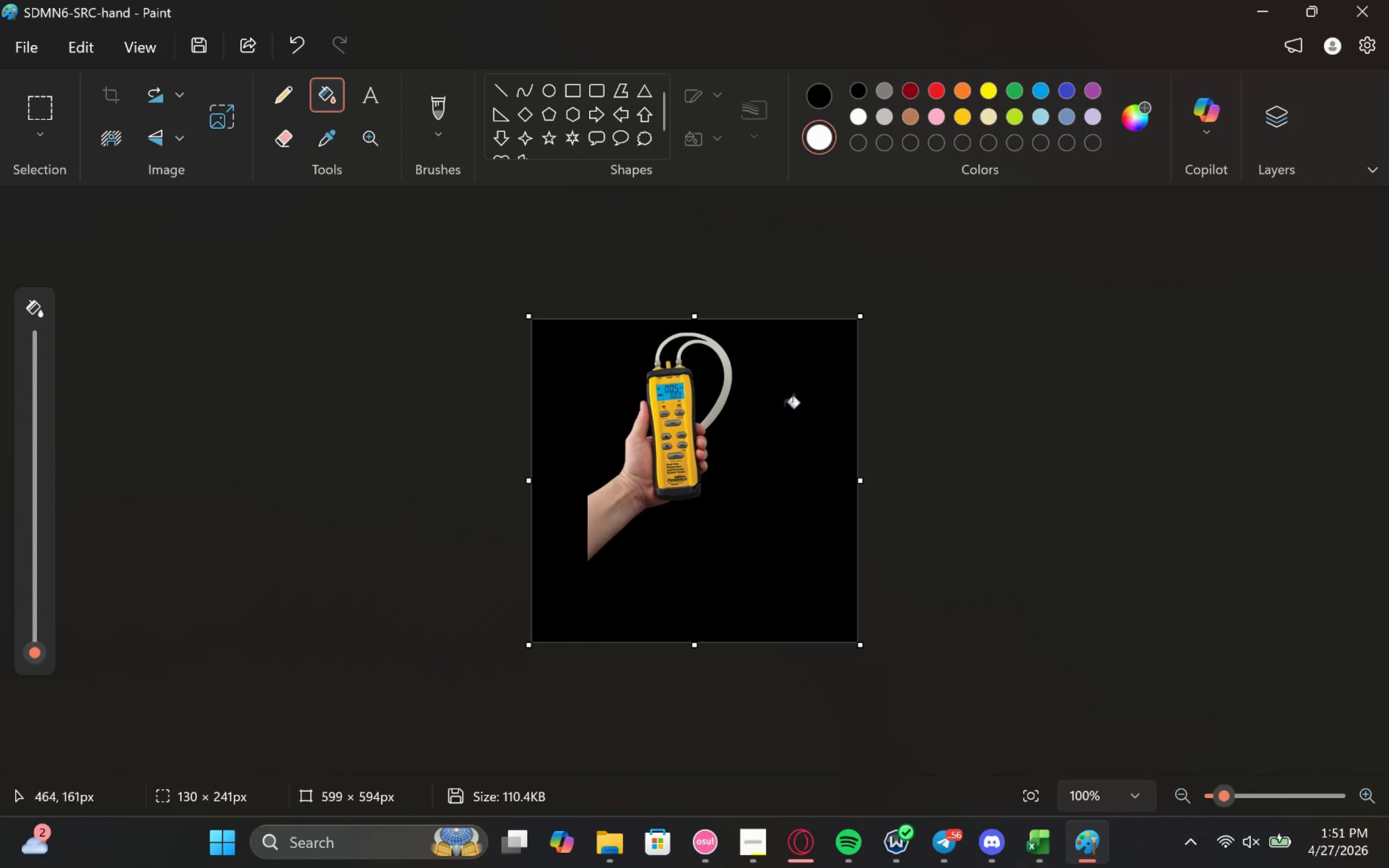 
left_click([784, 407])
 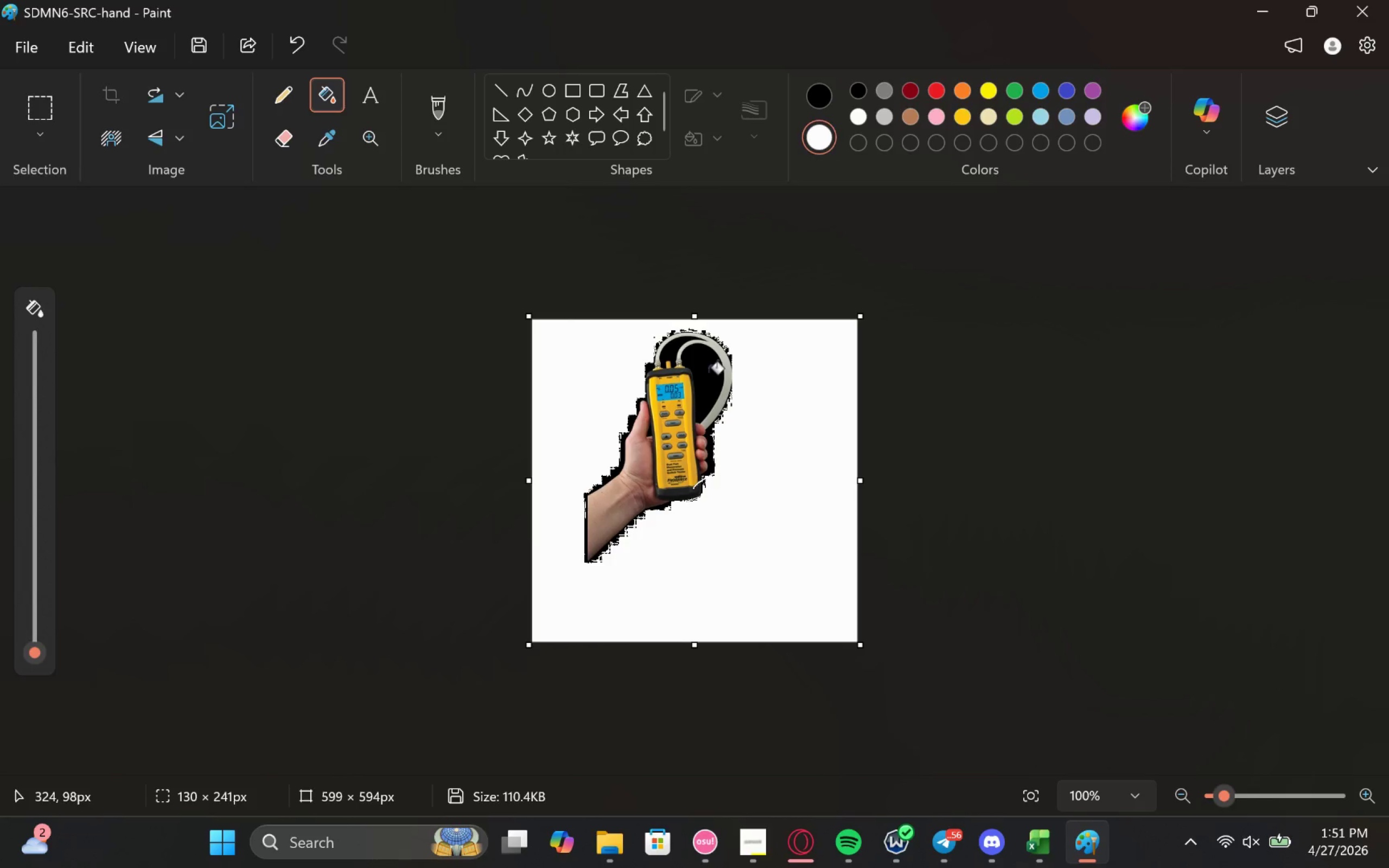 
left_click([703, 375])
 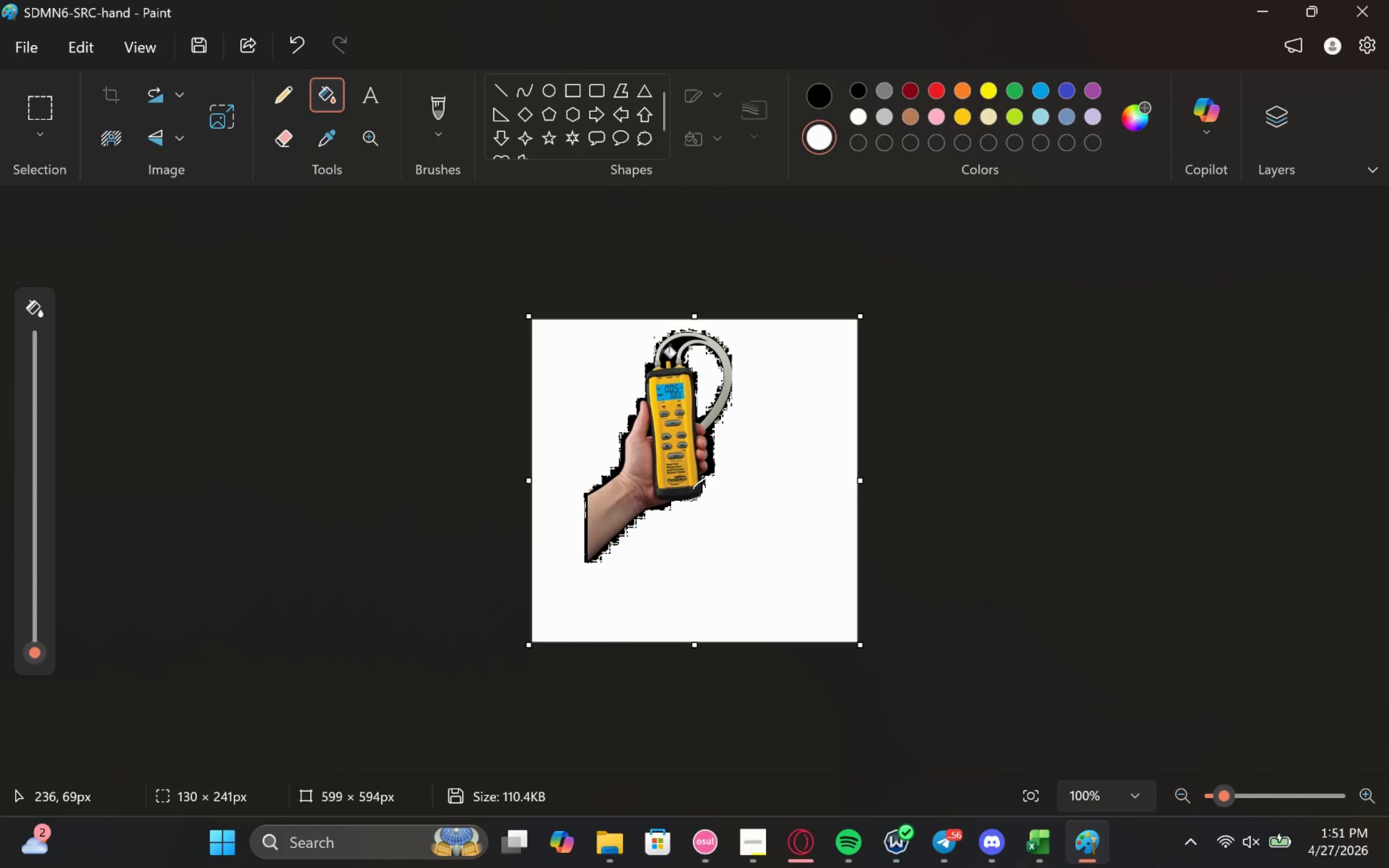 
left_click([663, 358])
 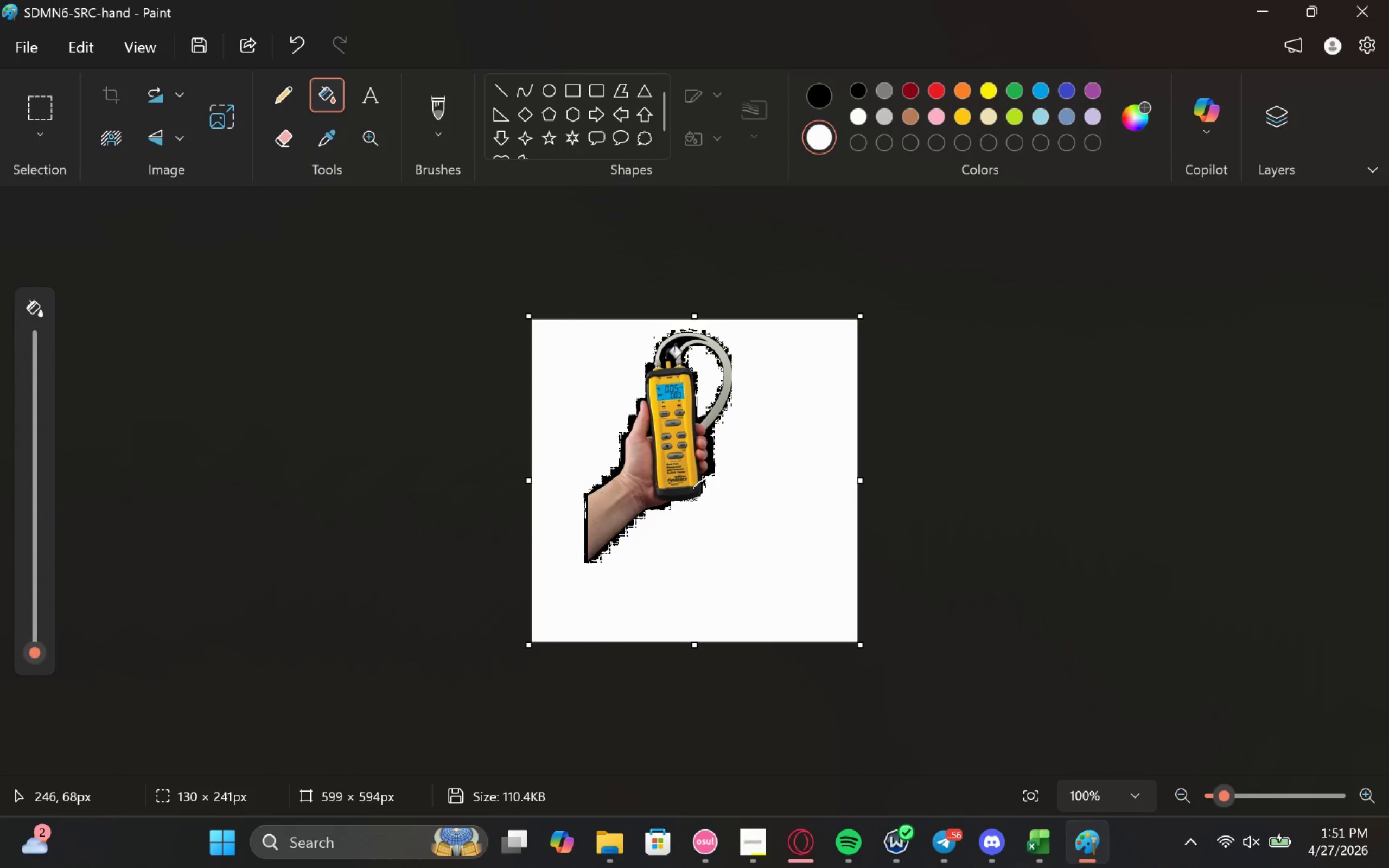 
double_click([666, 350])
 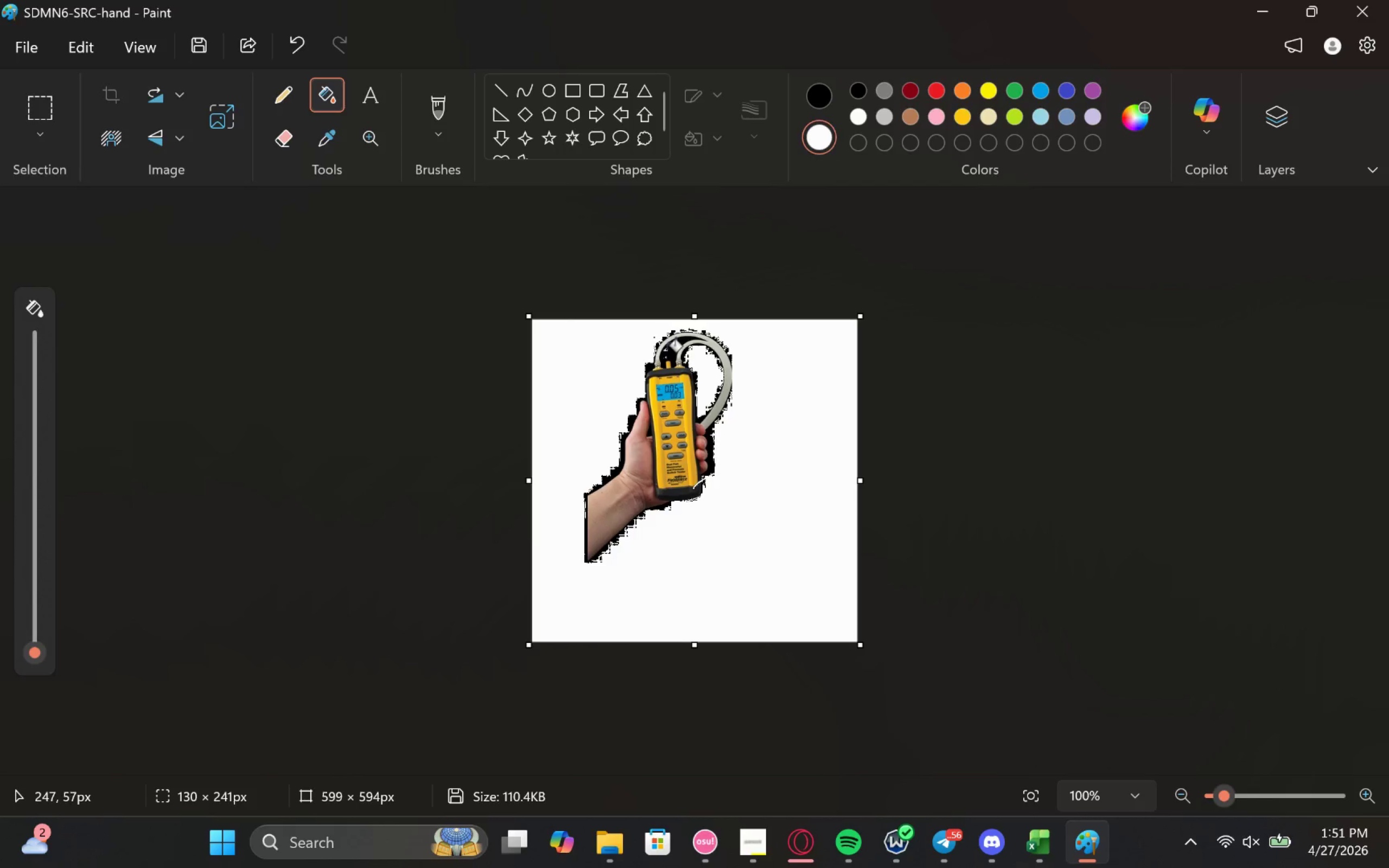 
left_click_drag(start_coordinate=[666, 352], to_coordinate=[704, 467])
 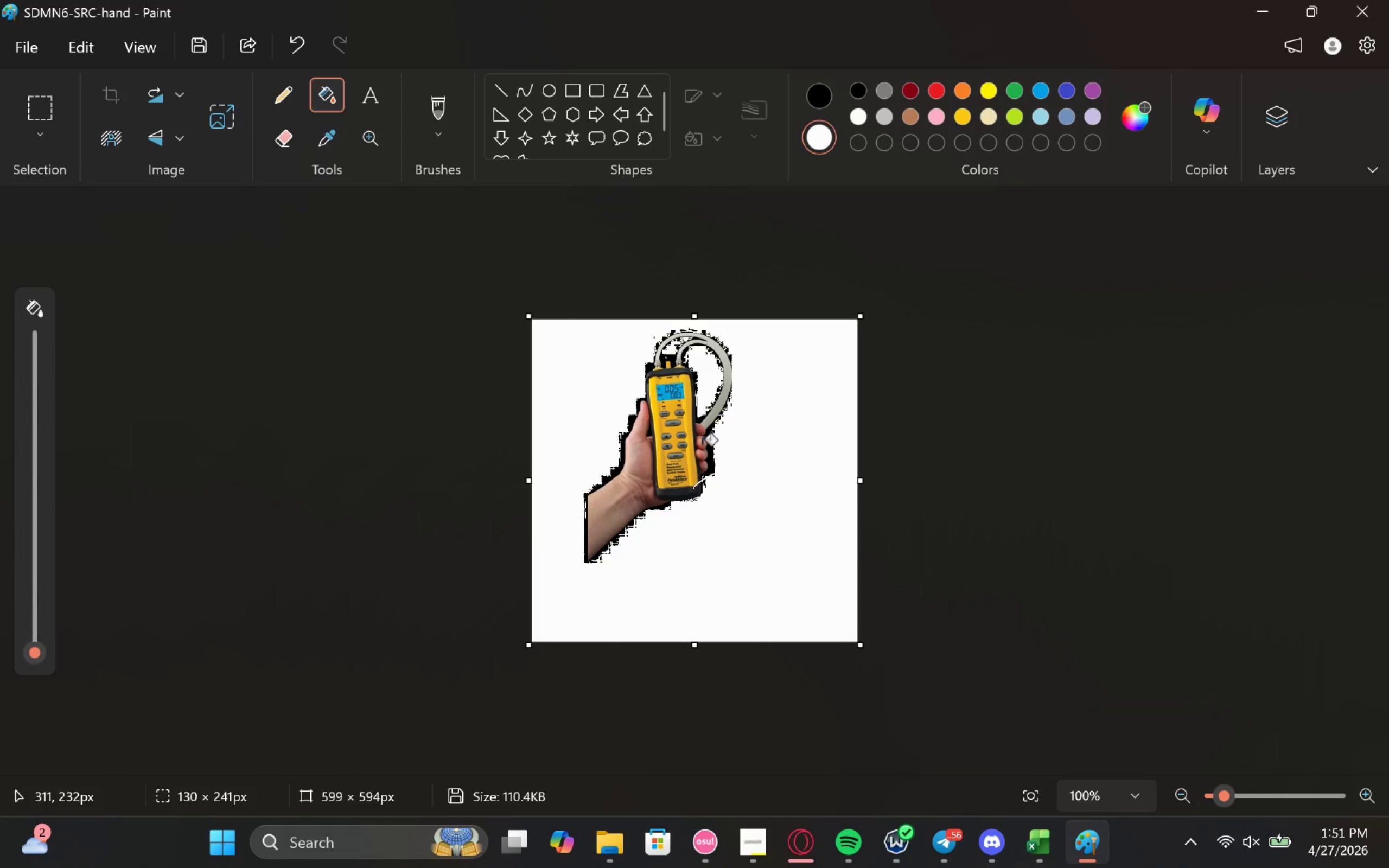 
left_click_drag(start_coordinate=[703, 449], to_coordinate=[705, 452])
 